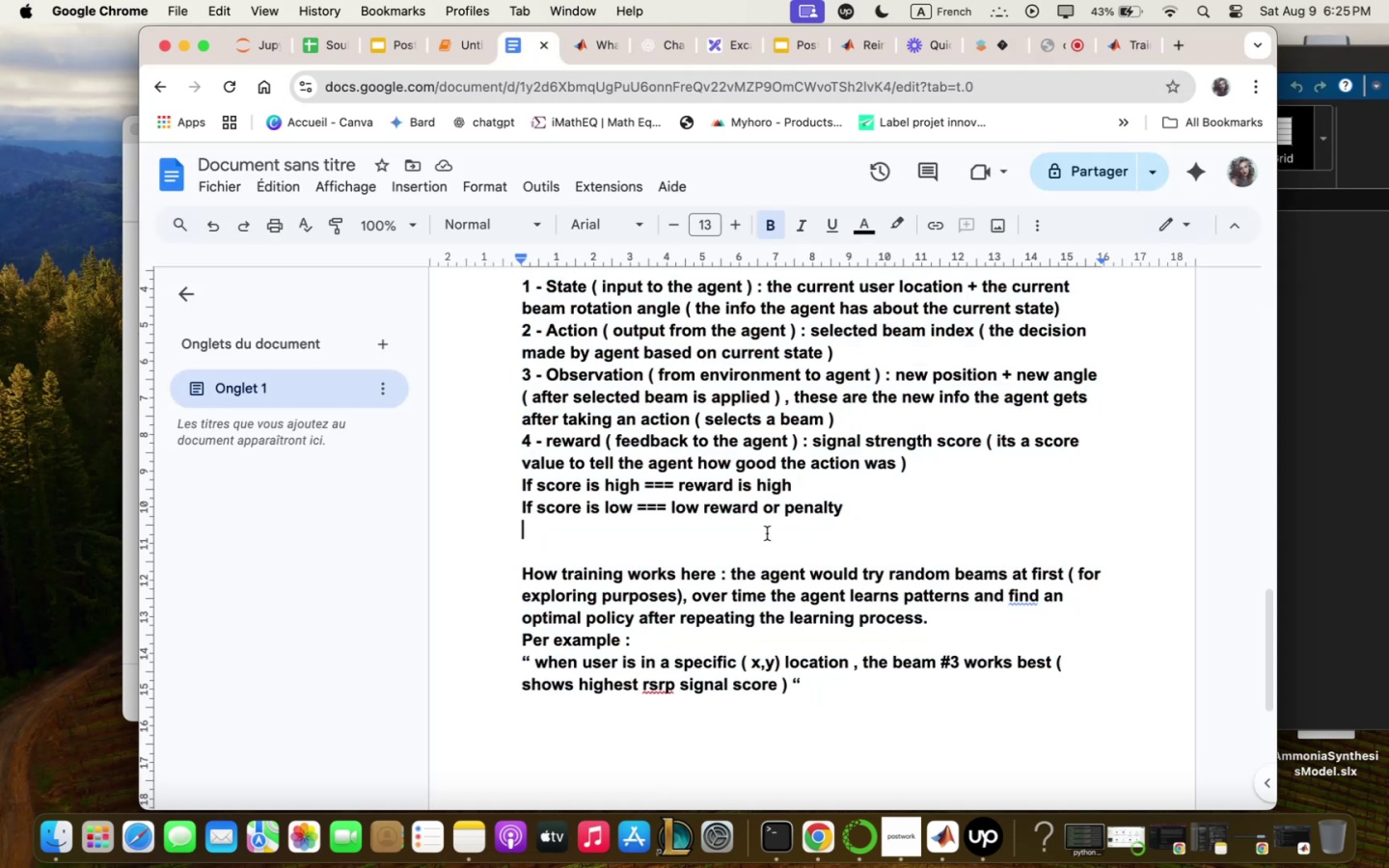 
scroll: coordinate [773, 661], scroll_direction: down, amount: 6.0
 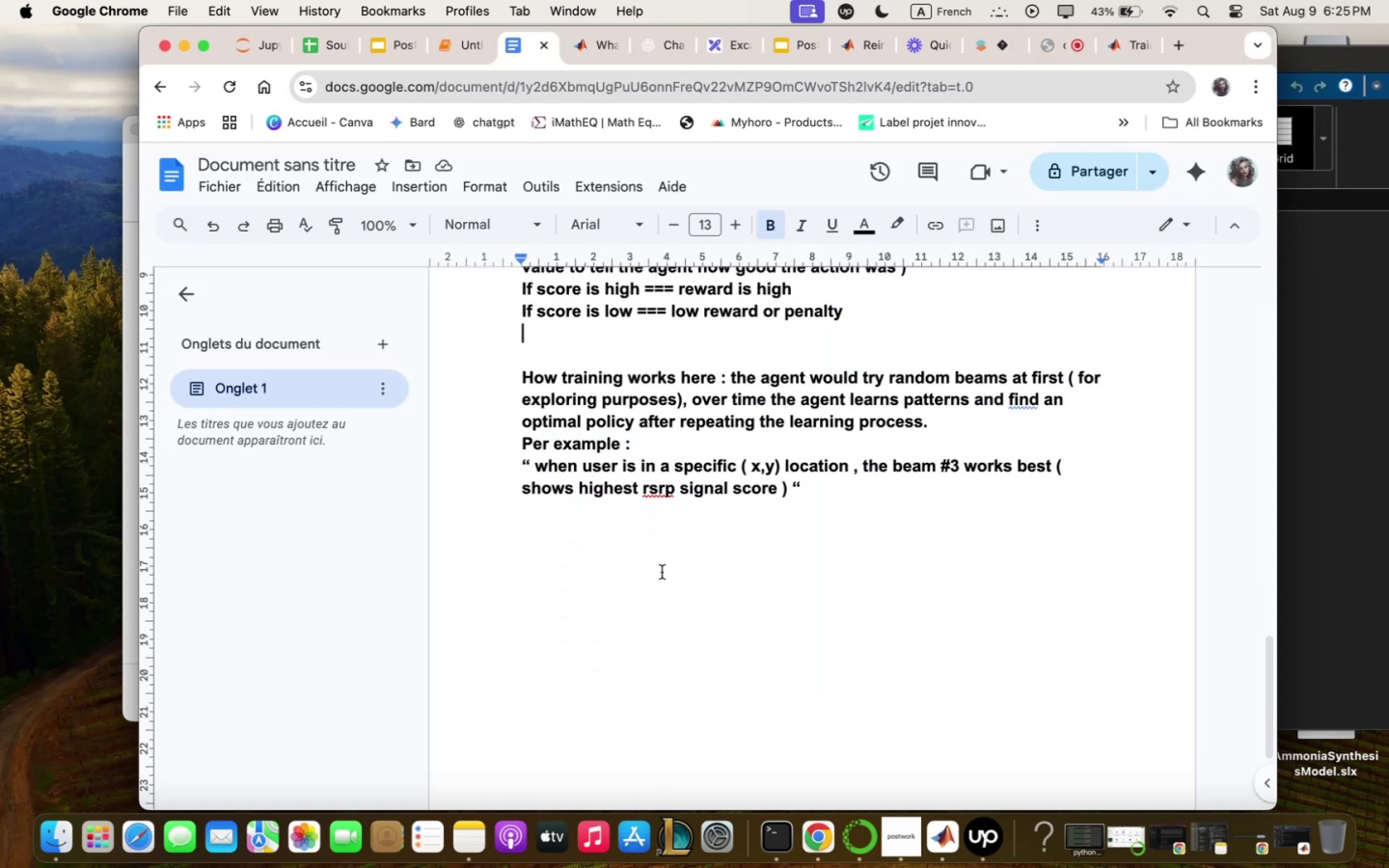 
left_click([646, 552])
 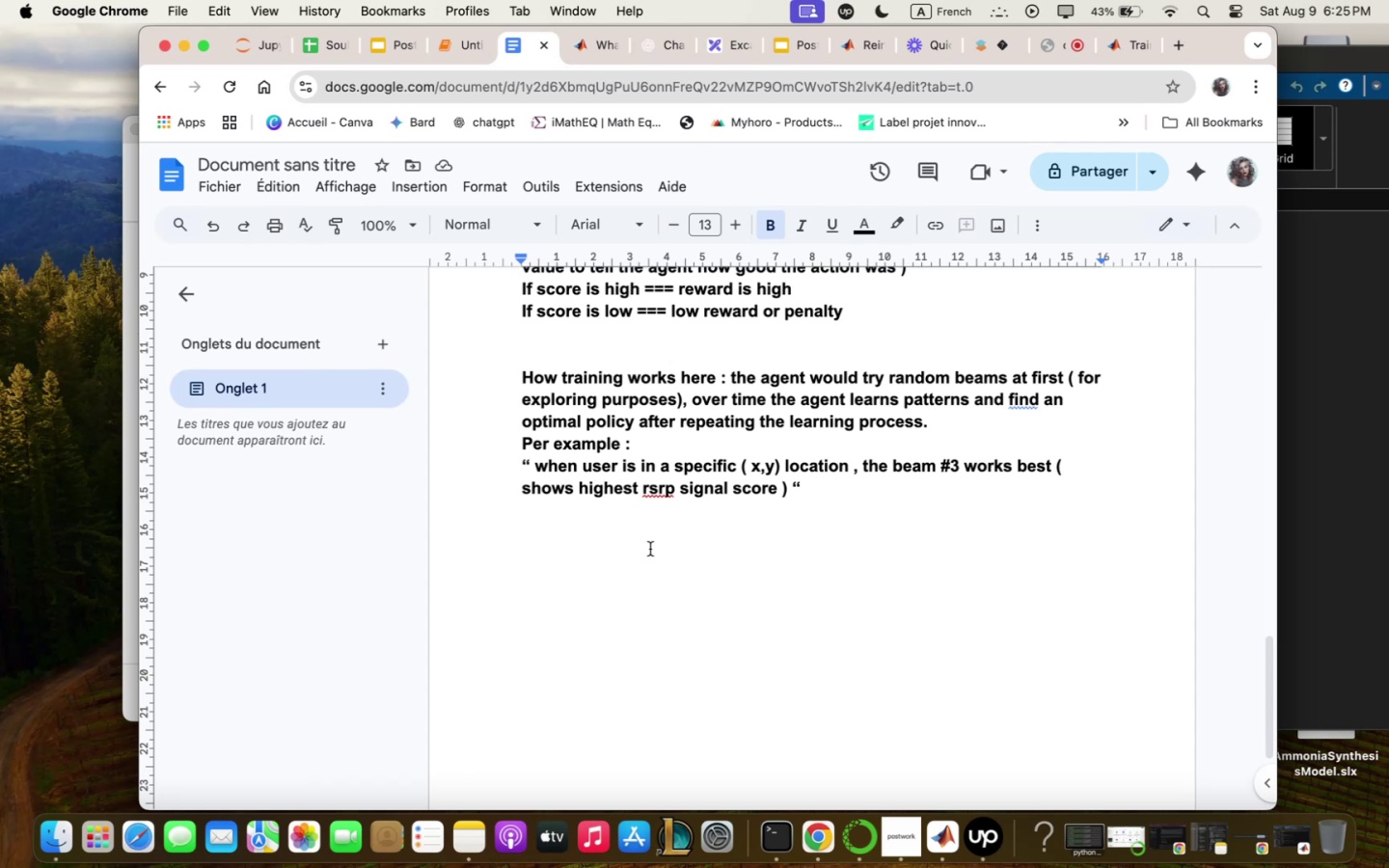 
key(Enter)
 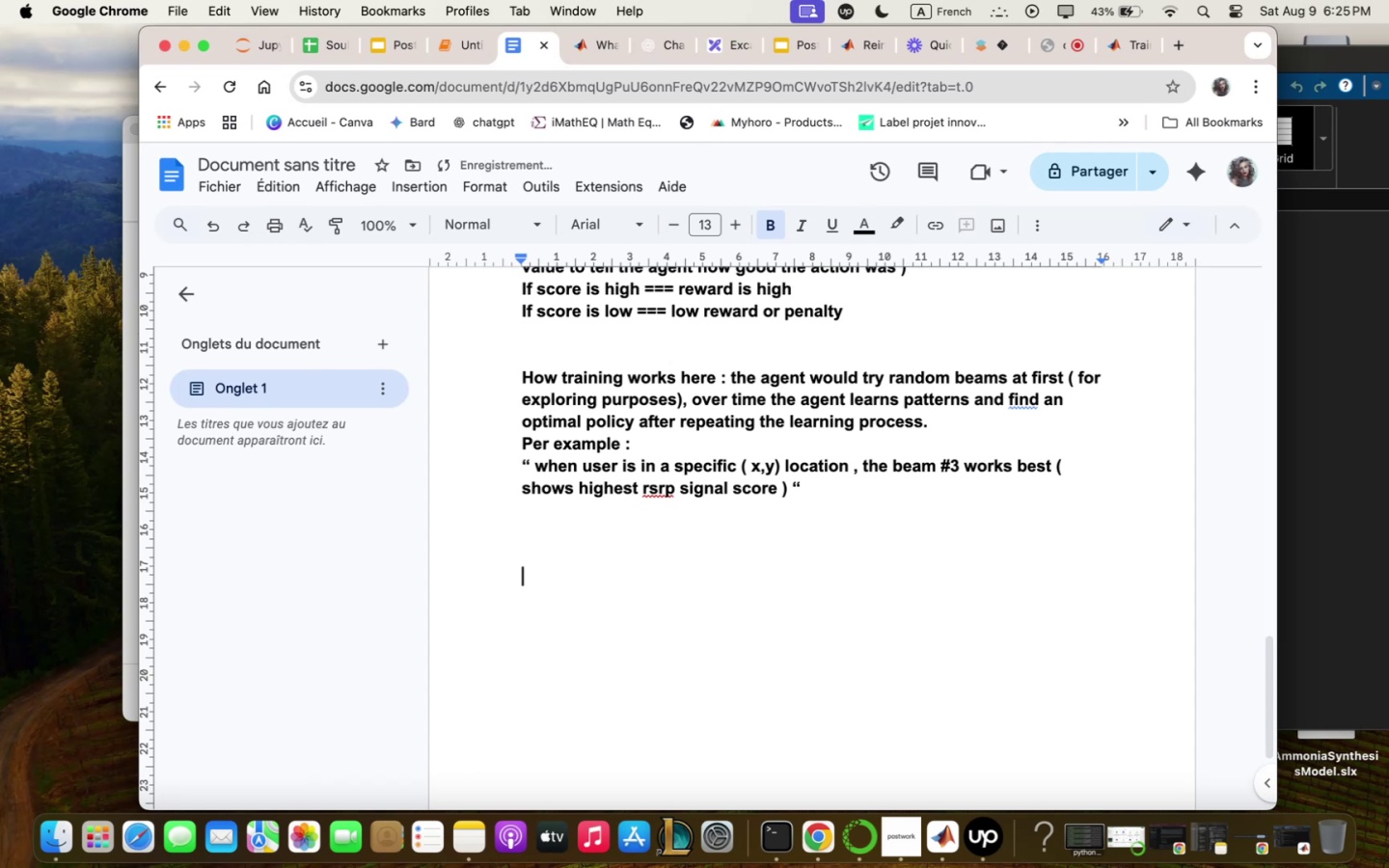 
key(Enter)
 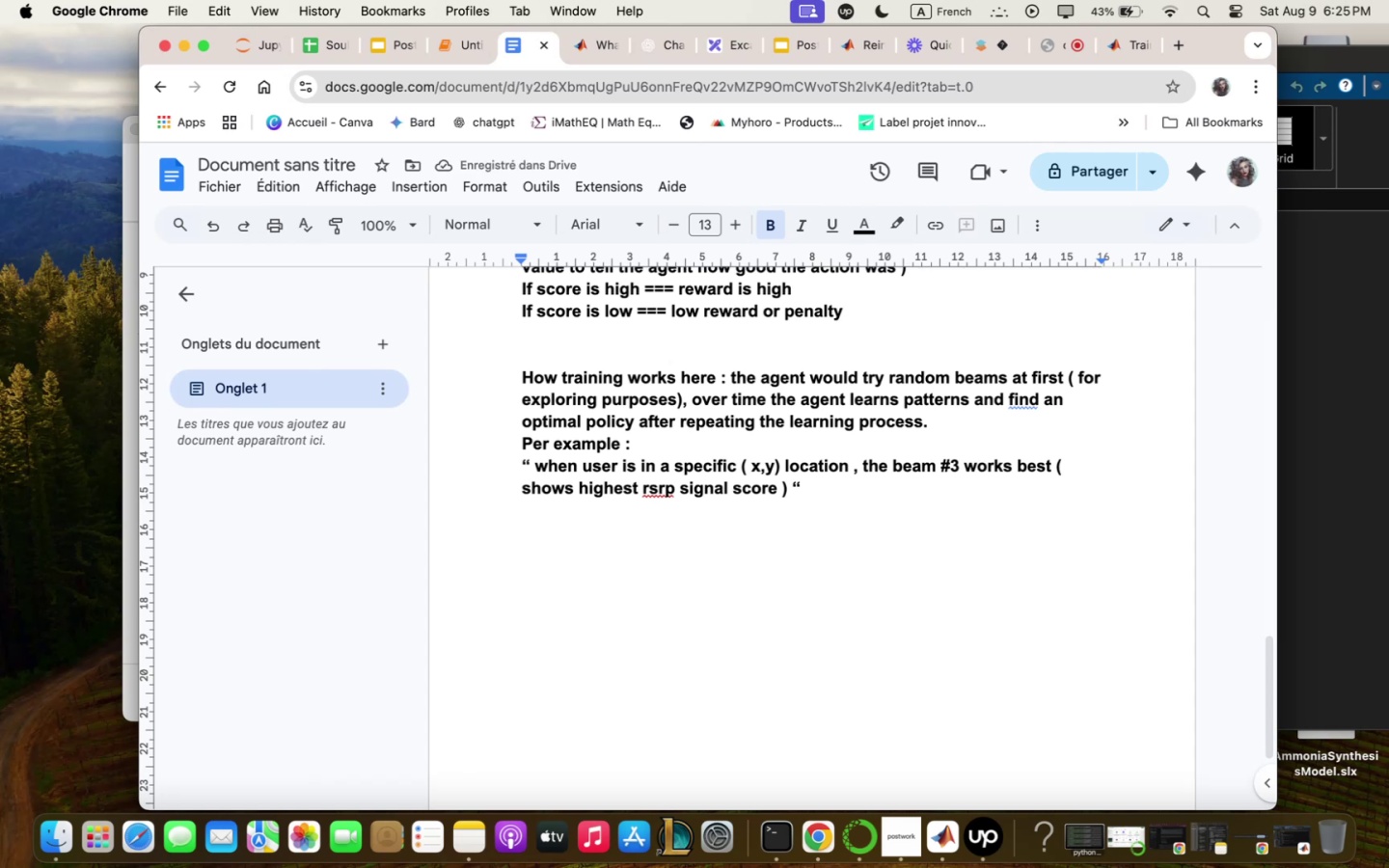 
wait(8.76)
 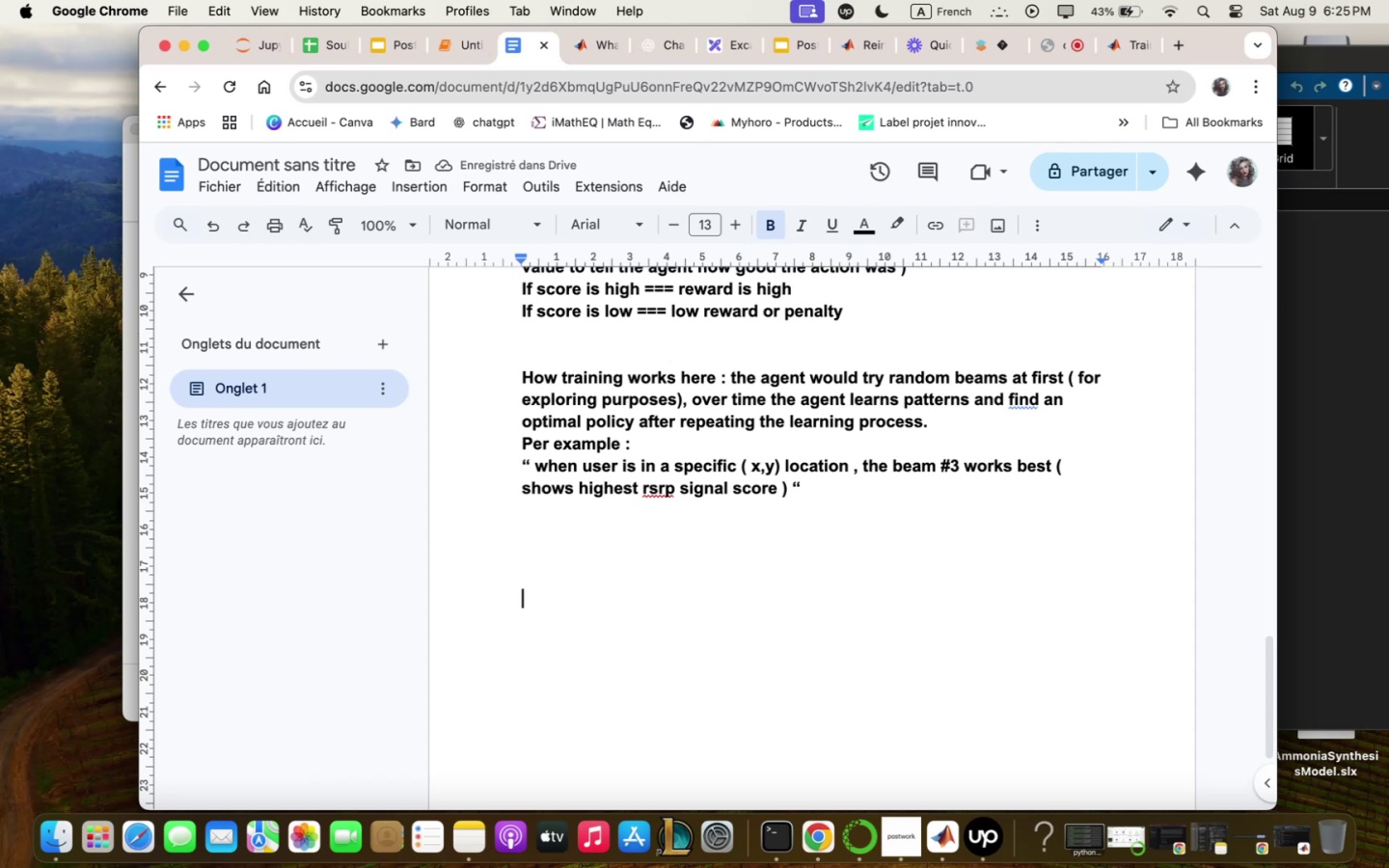 
type(So fqrm Ze4ve set)
key(Backspace)
key(Backspace)
key(Backspace)
key(Backspace)
type( i;ple;ented q zorking RL enviton;ent clqss 5 zith stqtem qwct)
key(Backspace)
key(Backspace)
key(Backspace)
type(ctionsm observqtions-)
key(Backspace)
type( qnd rezqrd-)
 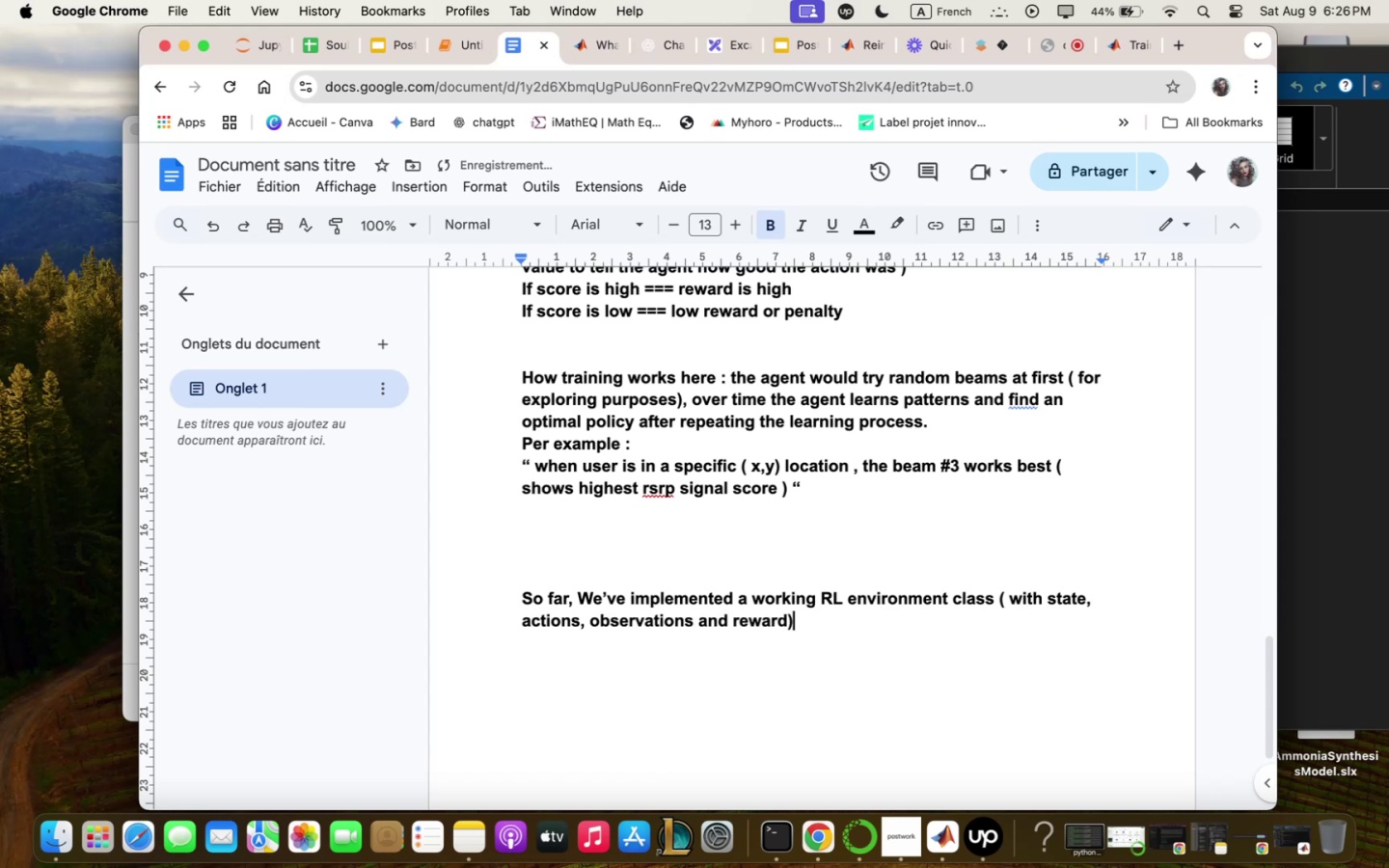 
type(m zhich zill be the en)
key(Backspace)
key(Backspace)
type(structure thqt our DAN qgent zill be needing<)
 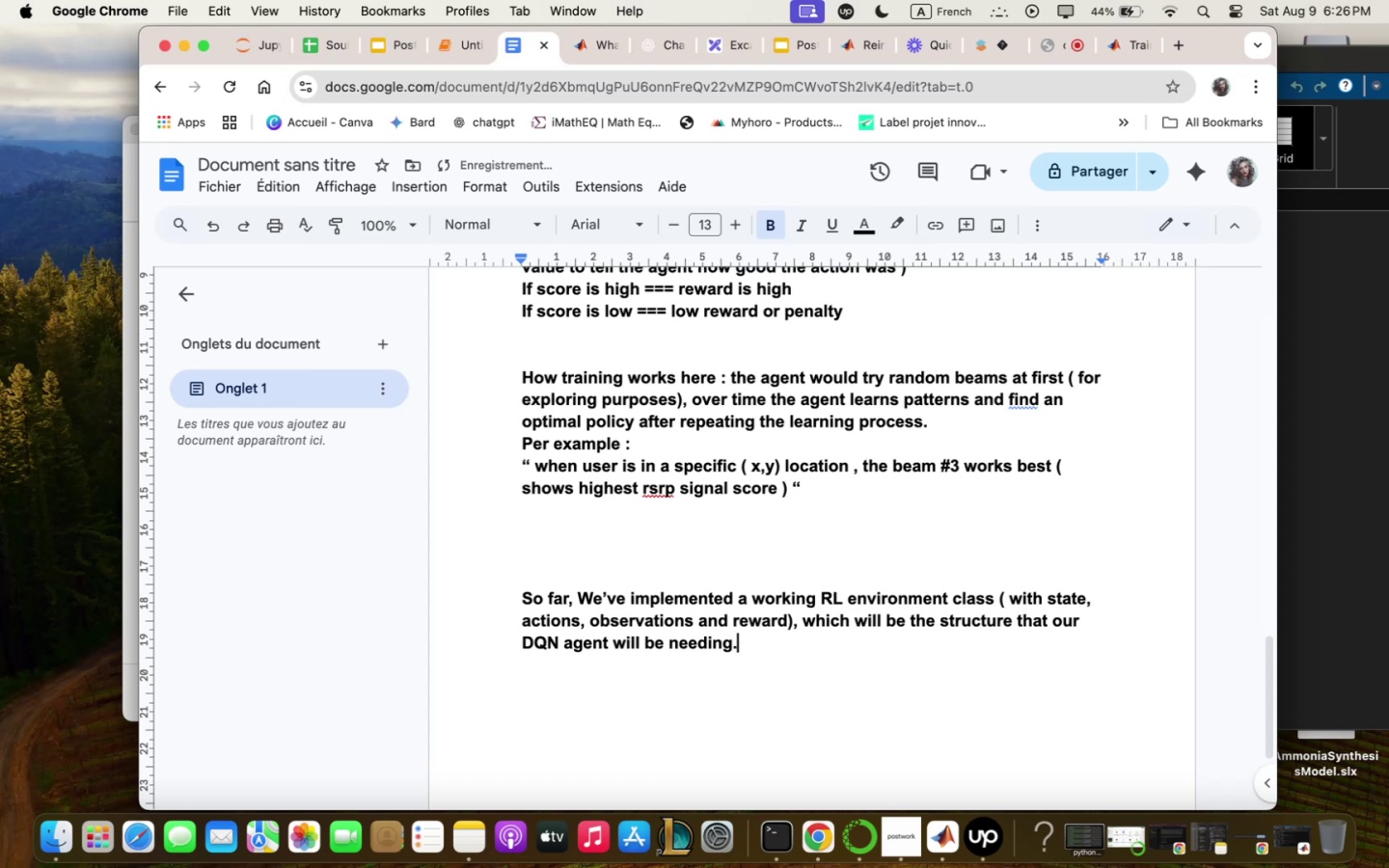 
key(Enter)
 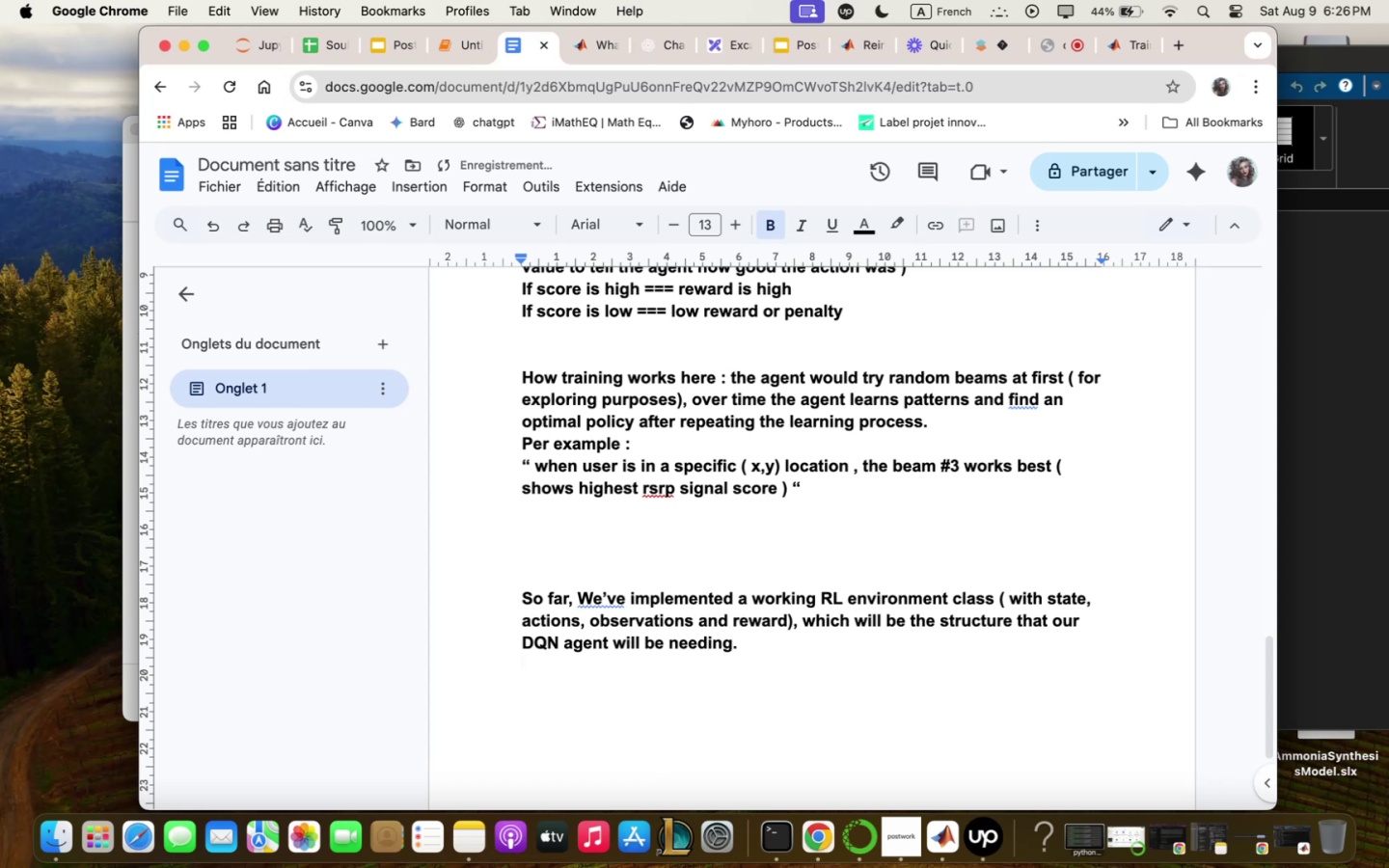 
type(I qlso defined inputs qnd stqtes 5 curret)
key(Backspace)
type(nt user position 5 xmy-m)
key(Backspace)
type( ? beq; index -m zhich for;s the observqtion vector )
 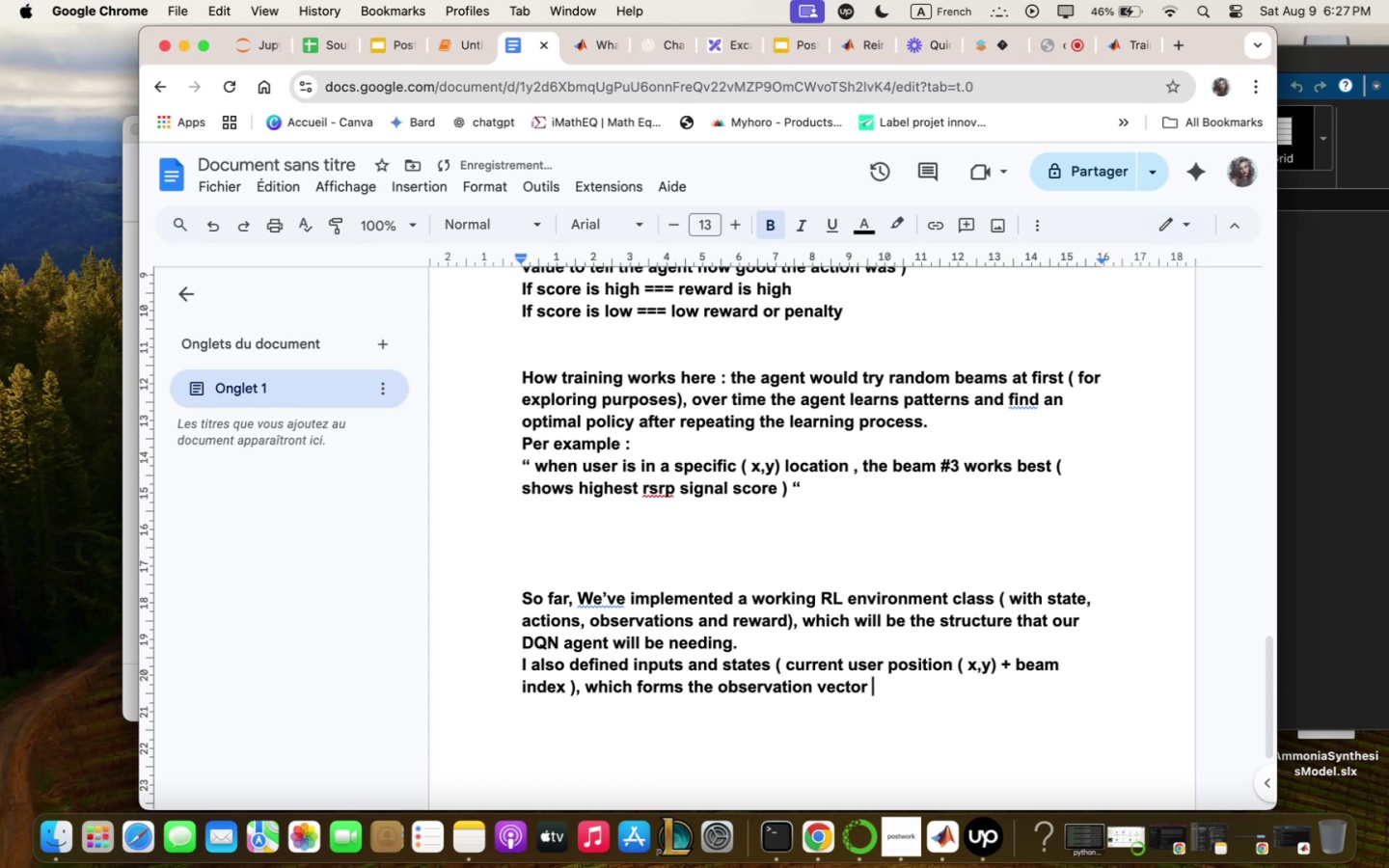 
key(Enter)
 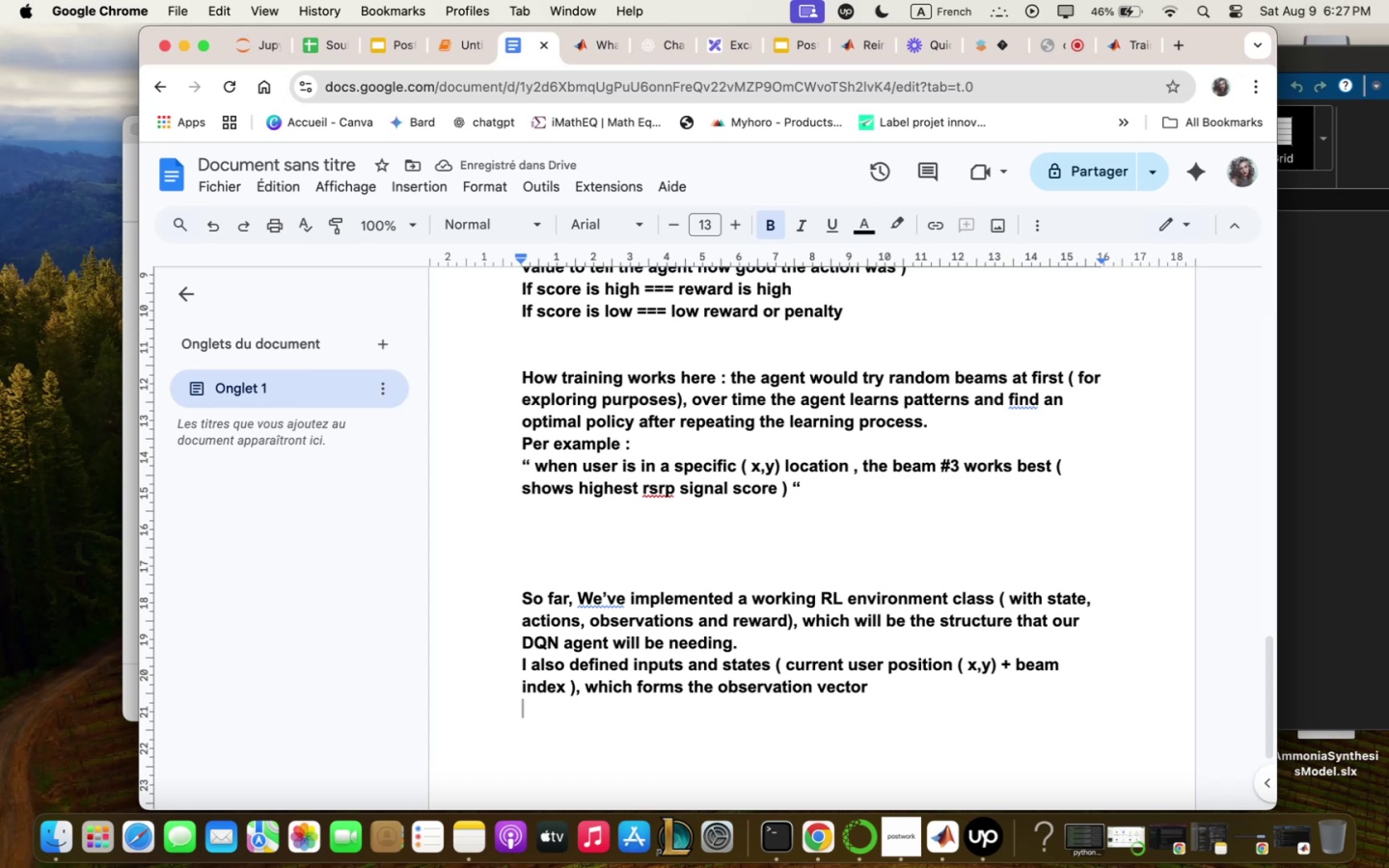 
wait(5.25)
 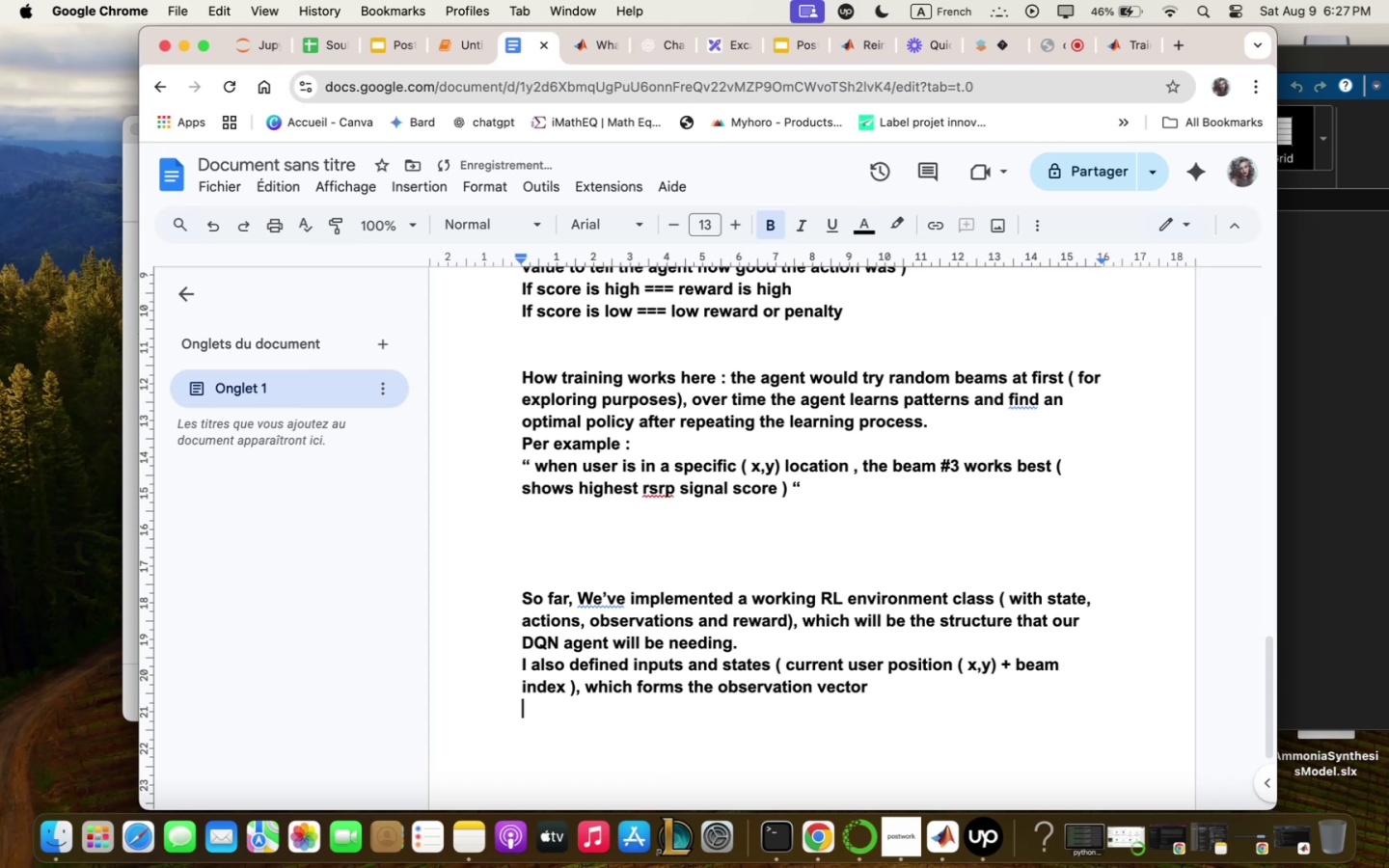 
type(qction spqce 5 beq; index selection i;ple;ented qs )
 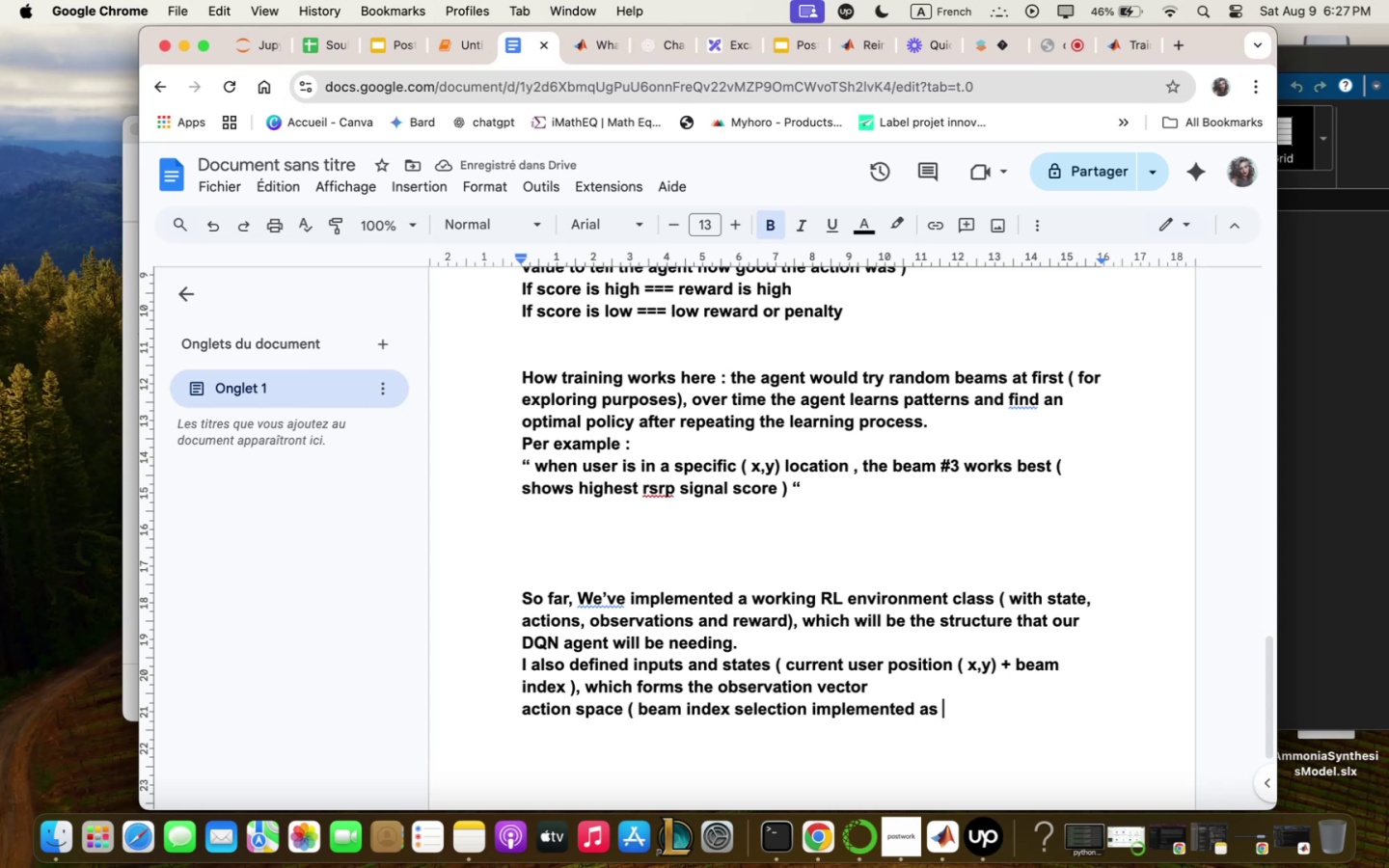 
type(q discrete qction set - )
 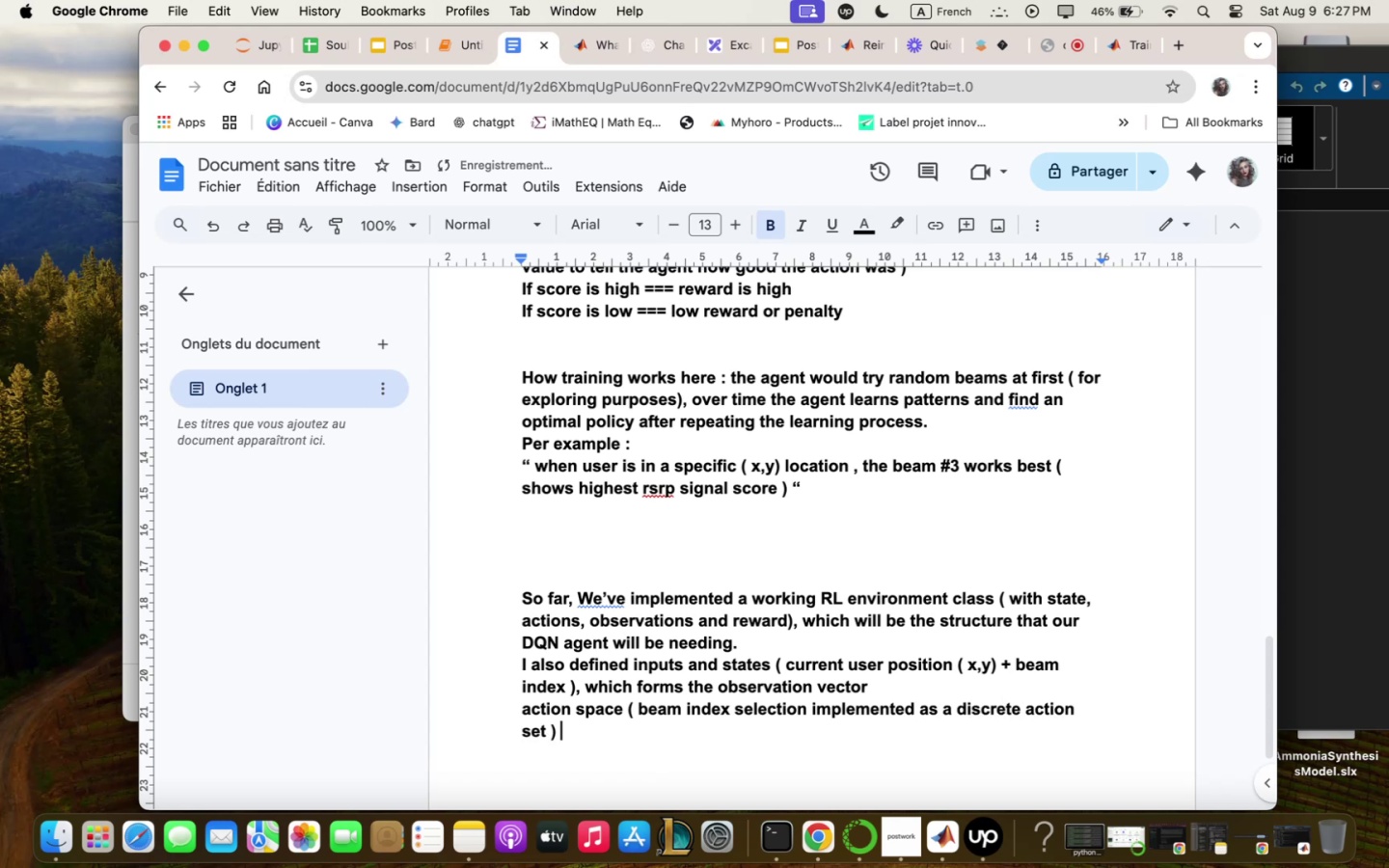 
key(Enter)
 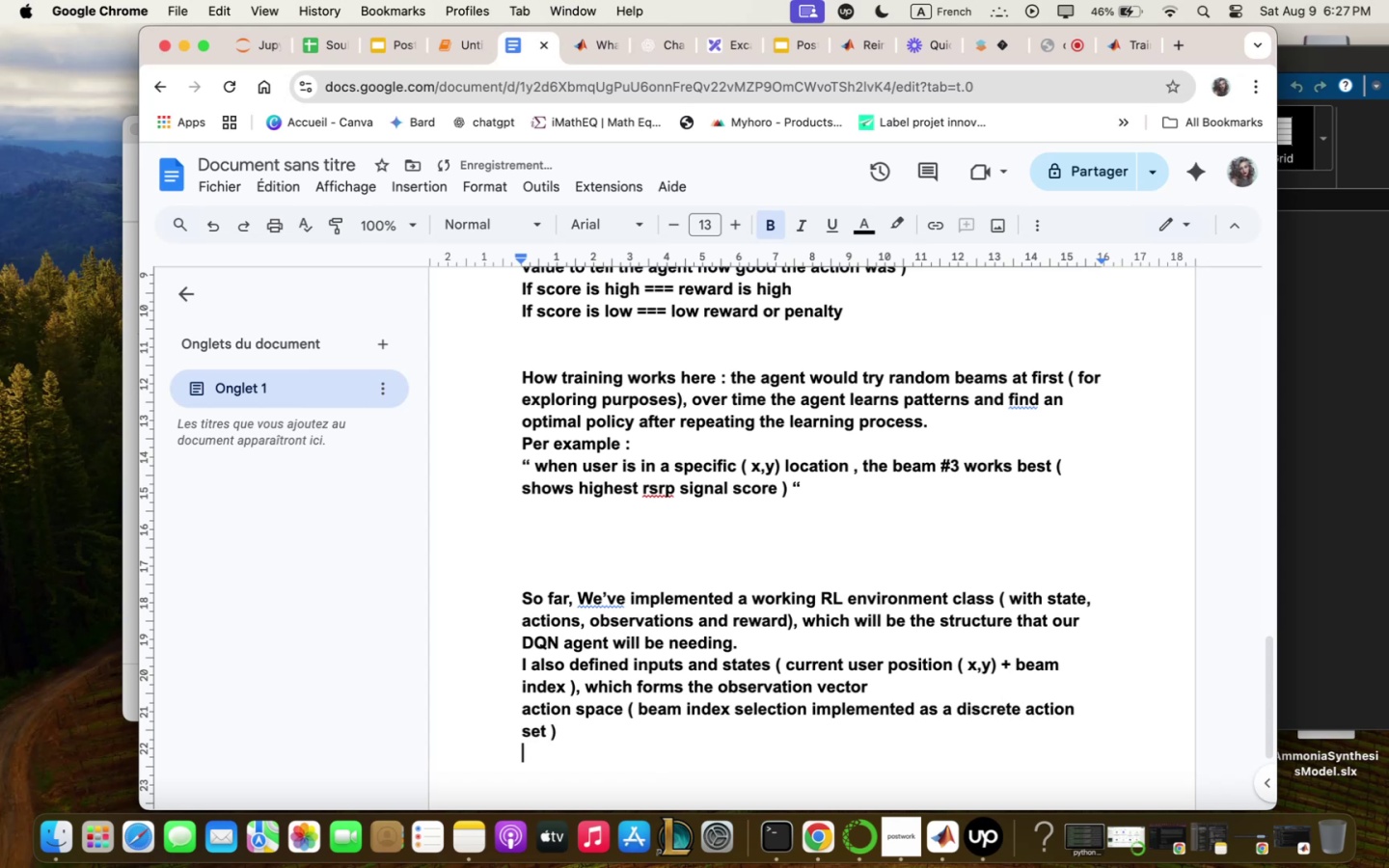 
type(rez)
key(Backspace)
key(Backspace)
key(Backspace)
type(qnd rezqrd 5 ze4ve r)
key(Backspace)
key(Backspace)
key(Backspace)
key(Backspace)
key(Backspace)
key(Backspace)
key(Backspace)
type(signql strength )
 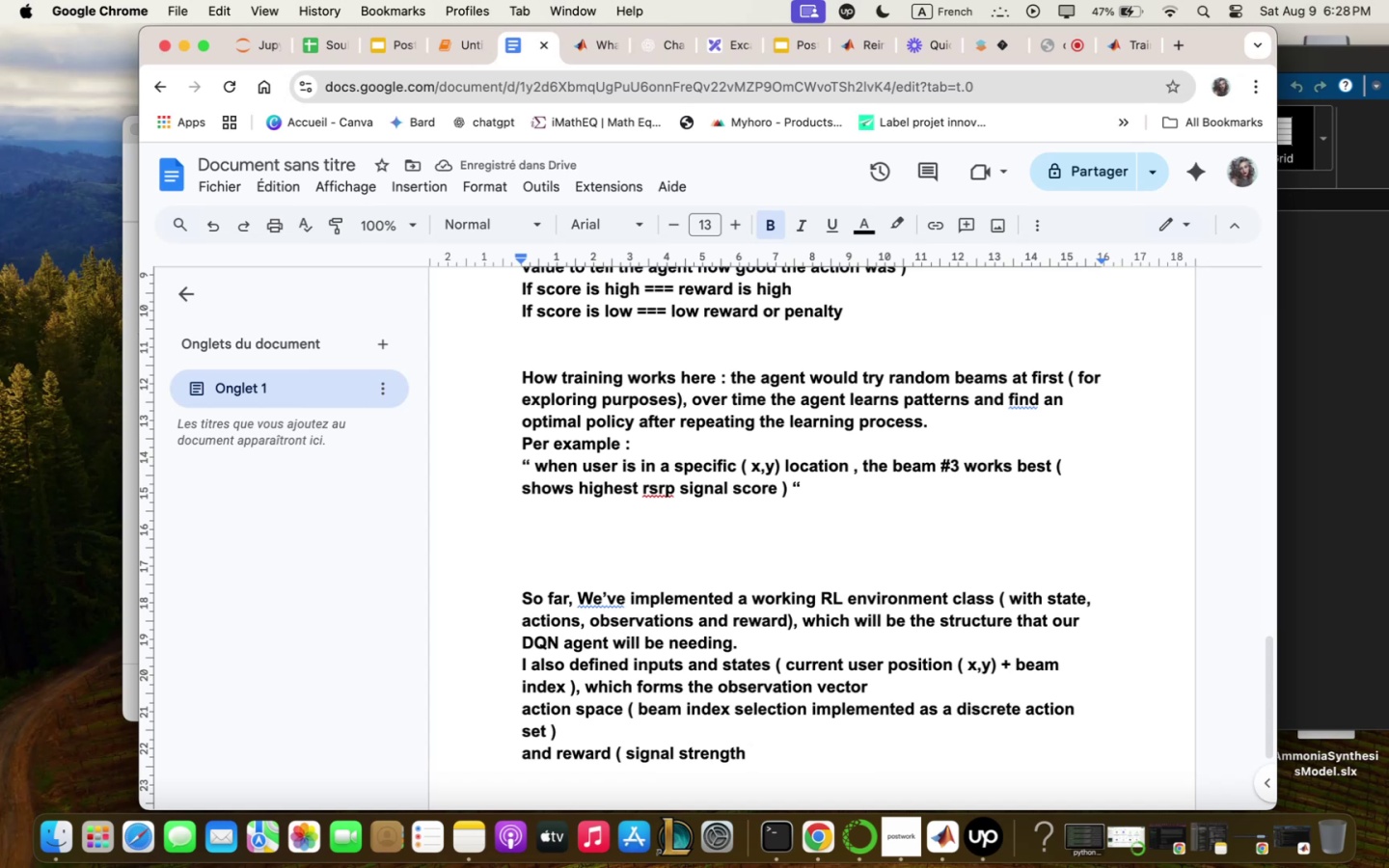 
type(qnd se)
key(Backspace)
 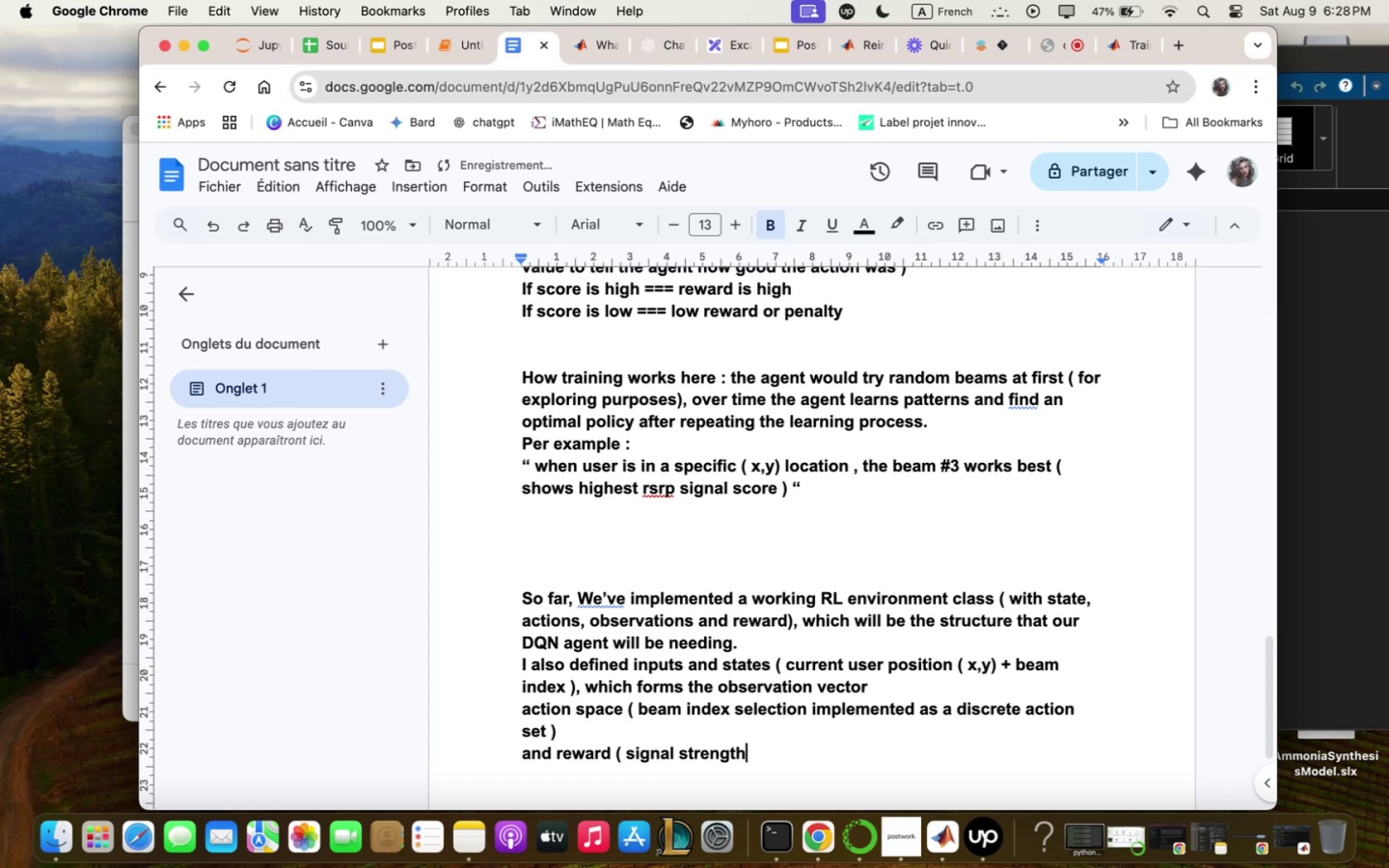 
type(setting rsrp)
key(Backspace)
key(Backspace)
key(Backspace)
key(Backspace)
type(reqlistic rsrp ;odel for )
 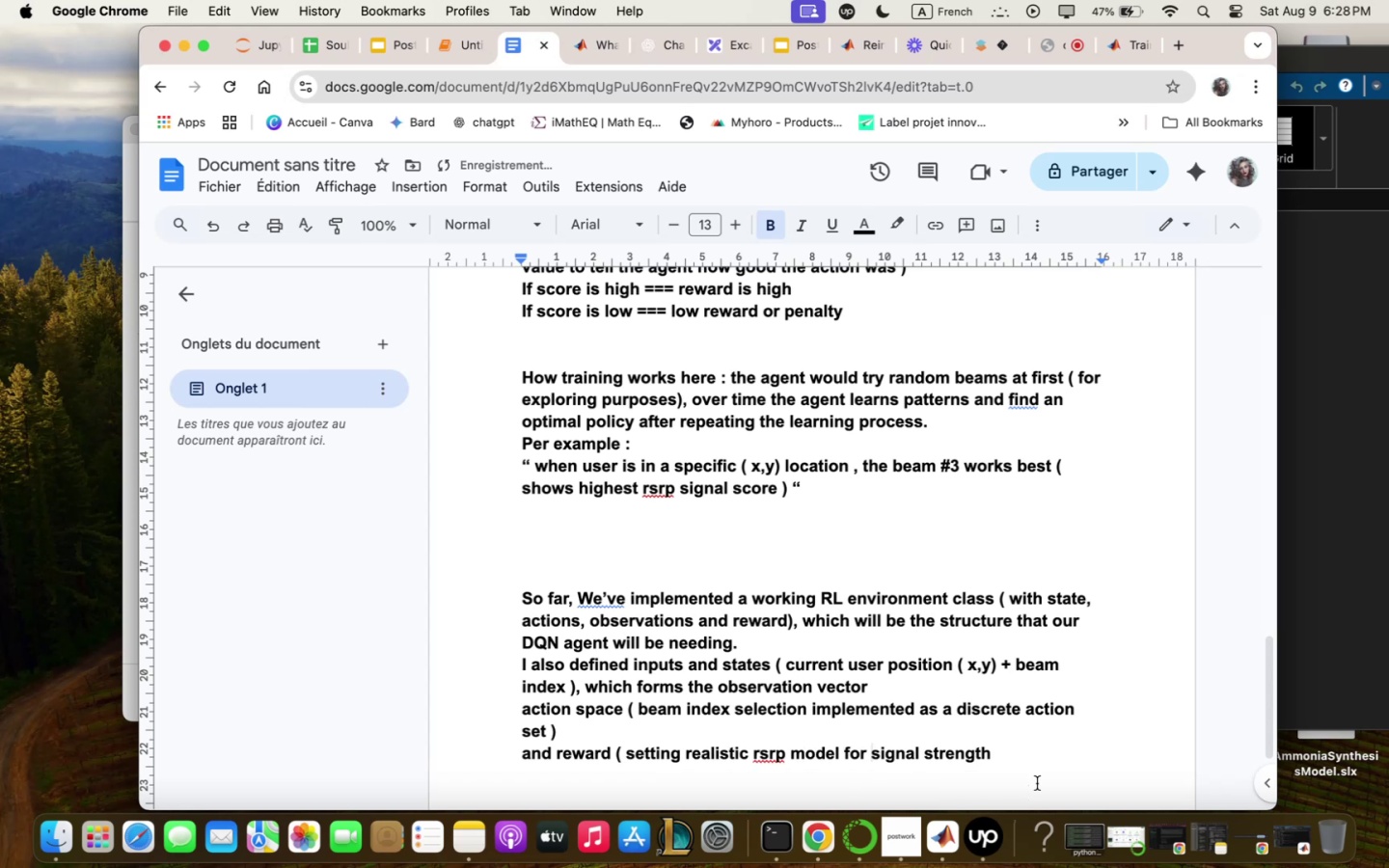 
left_click([1037, 749])
 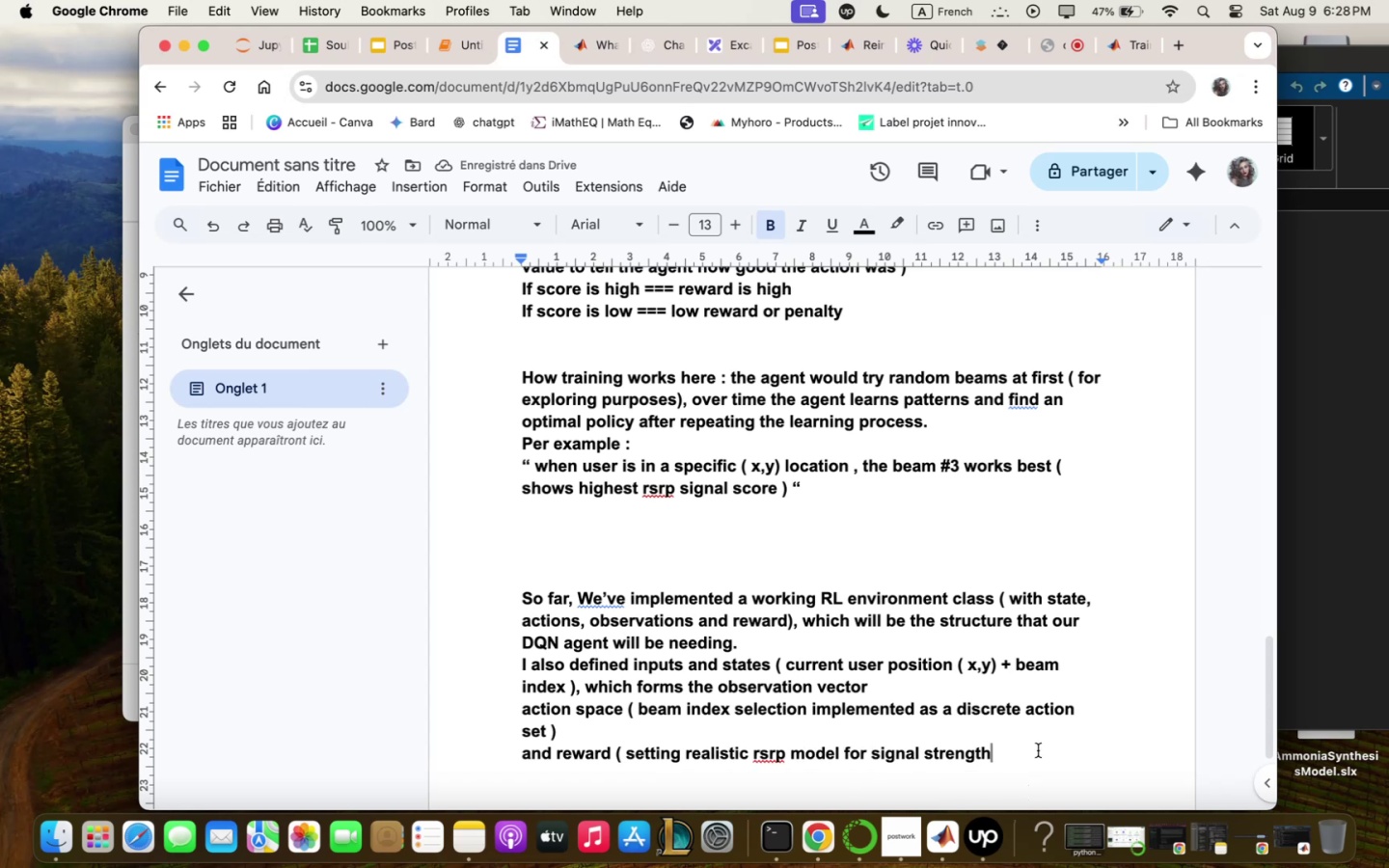 
type( score - )
 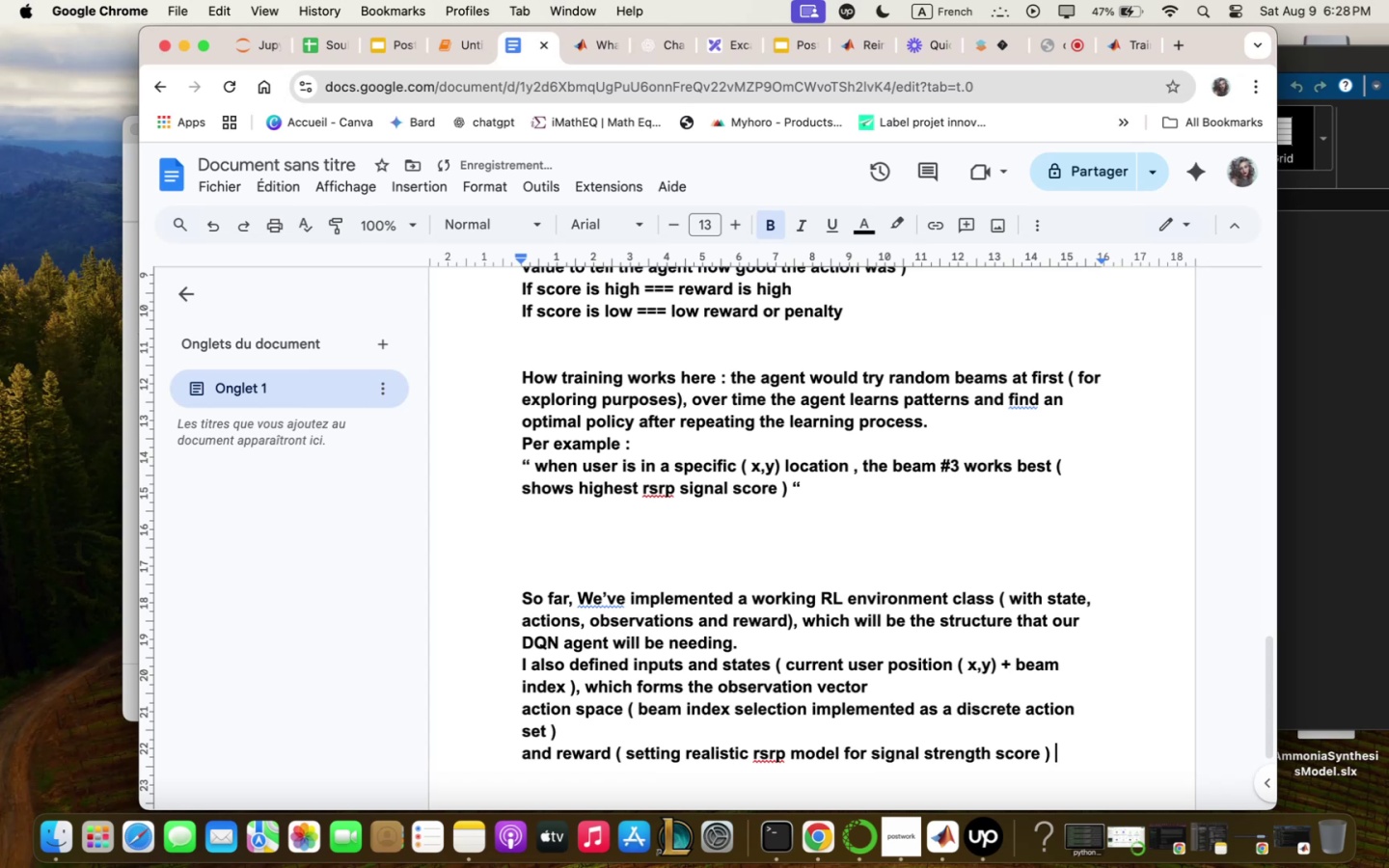 
key(Enter)
 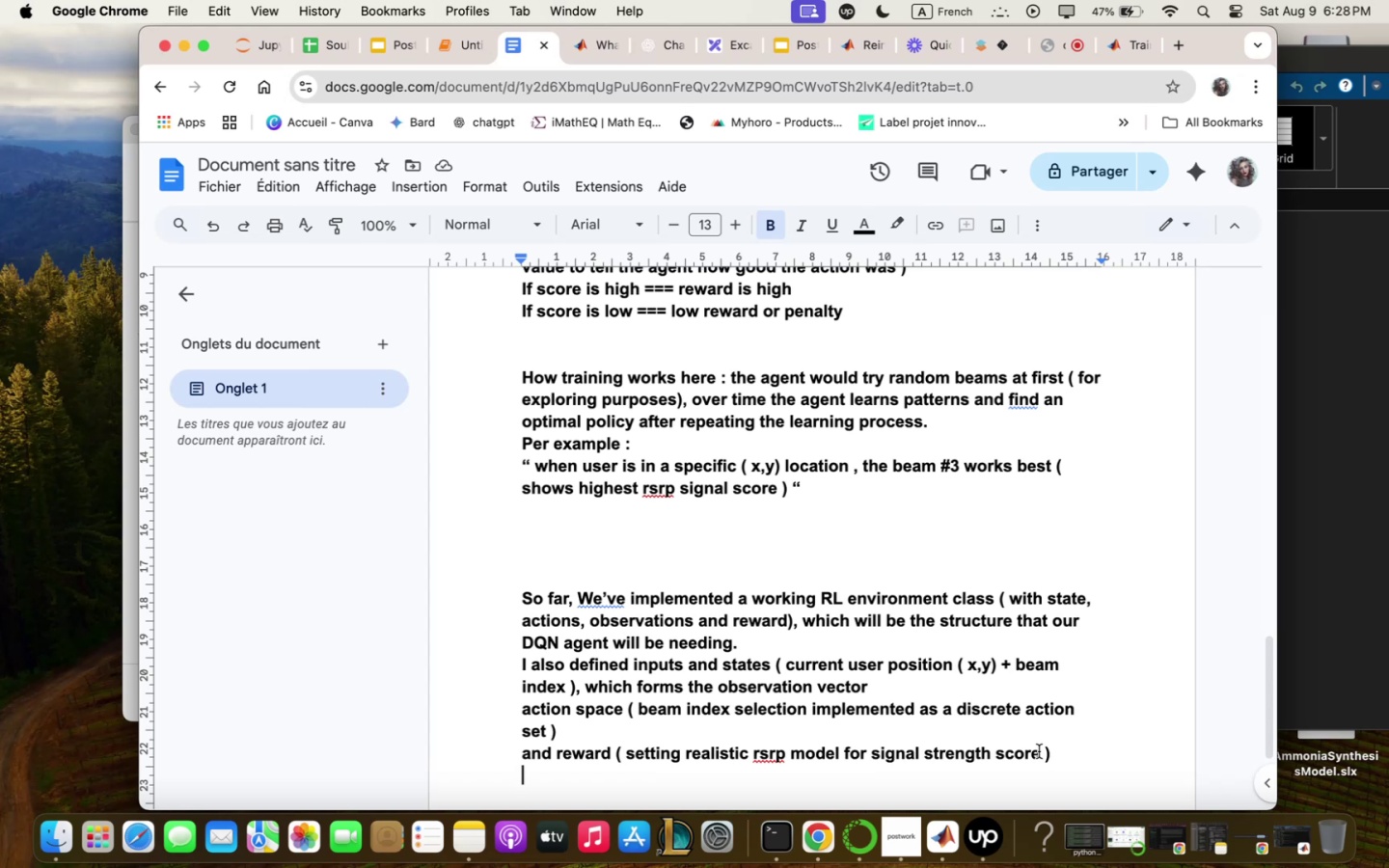 
wait(12.72)
 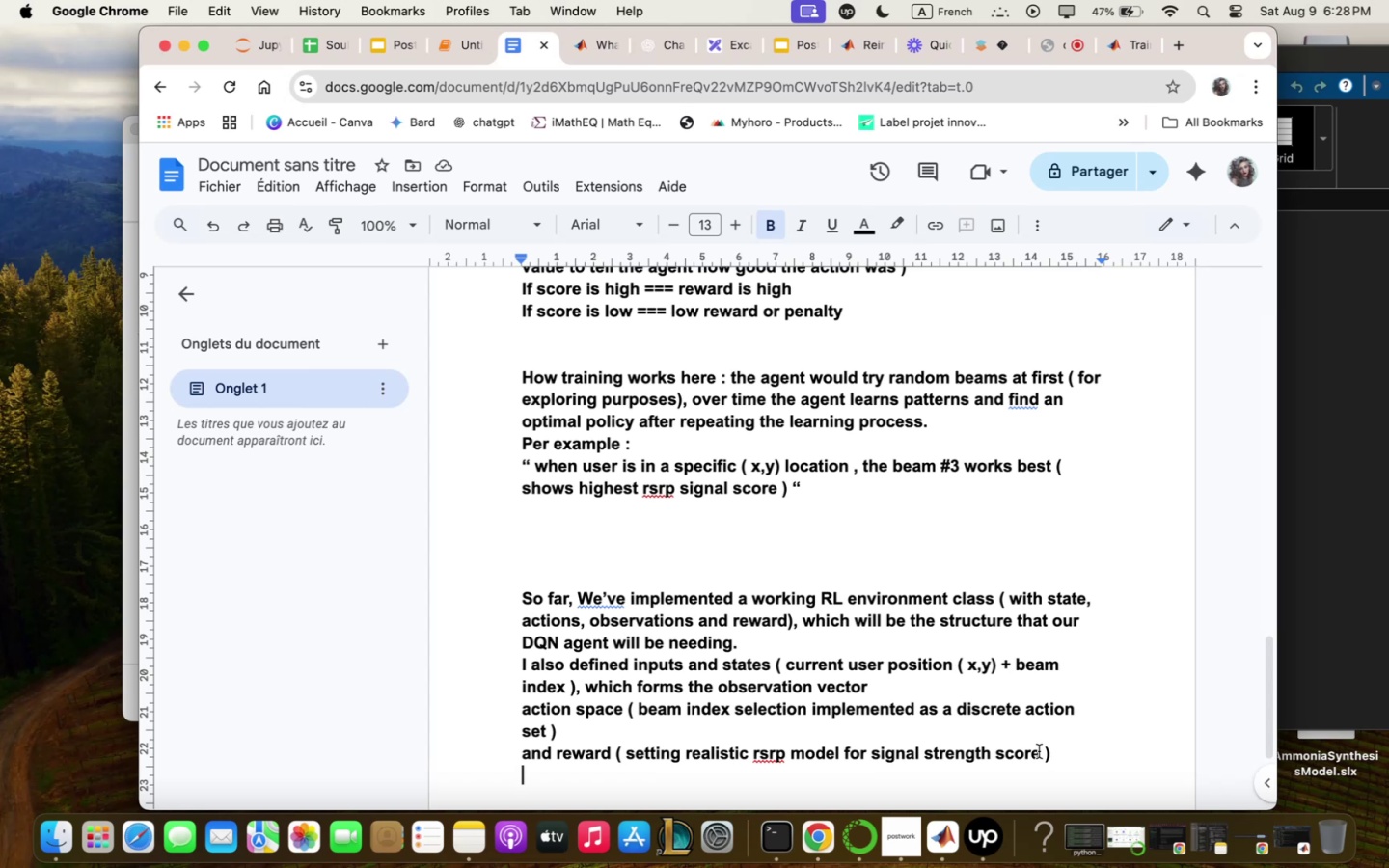 
type(I qpplird)
key(Backspace)
key(Backspace)
type(ed the qgent i)
key(Backspace)
type(interqctions )
 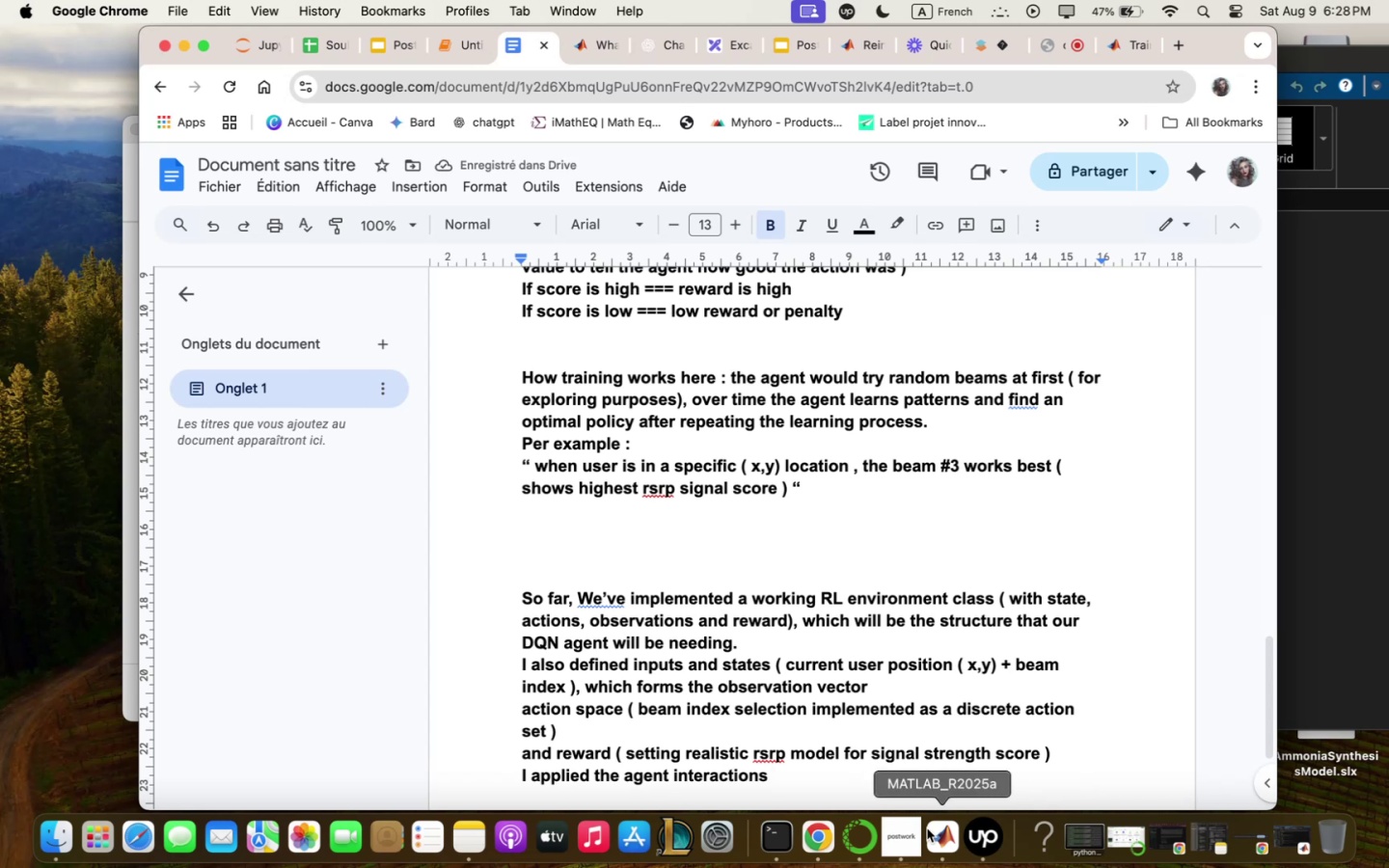 
scroll: coordinate [848, 684], scroll_direction: down, amount: 5.0
 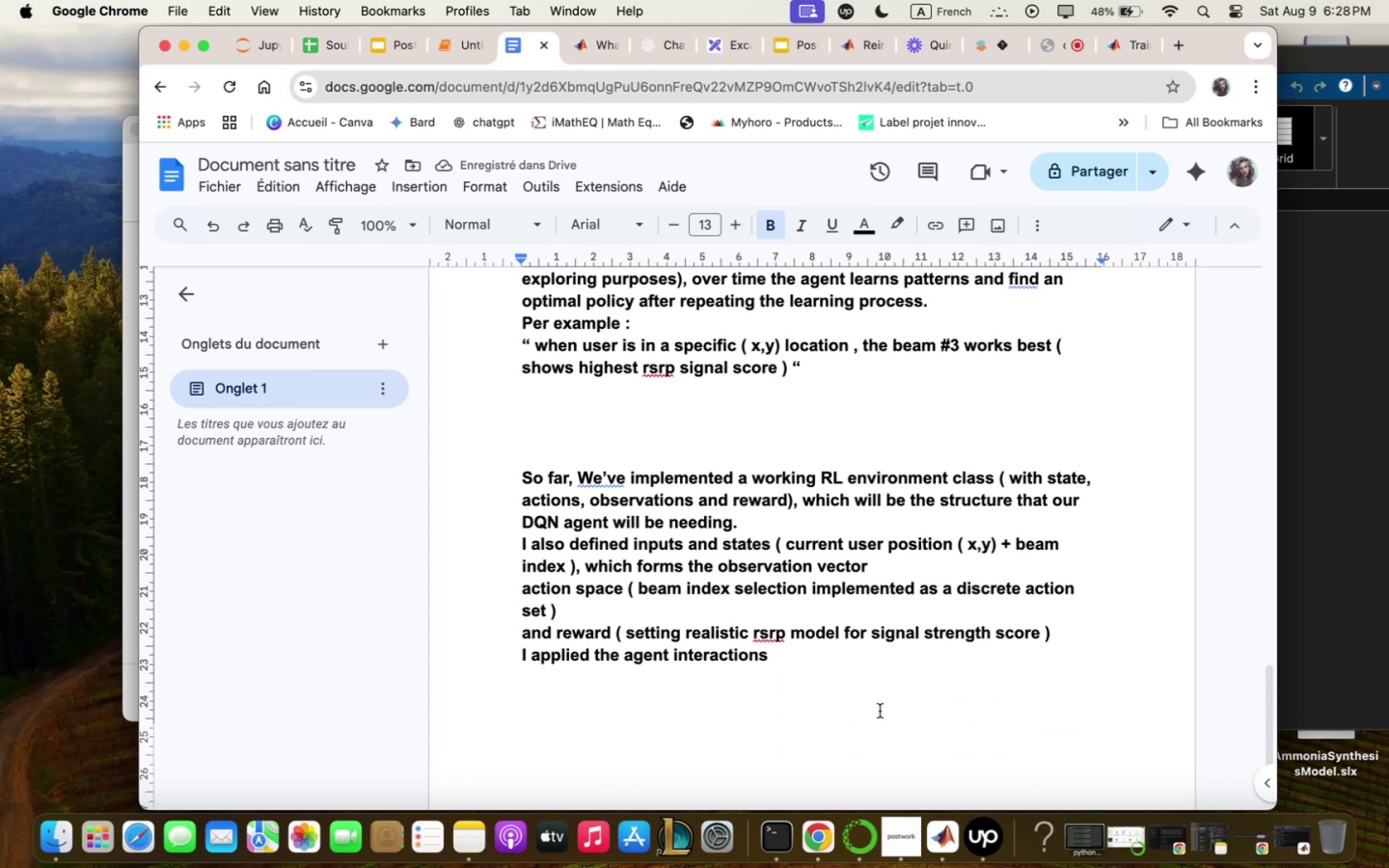 
type(vo)
key(Backspace)
key(Backspace)
type(co;ponents such qs step qnd reset ;ethods)
 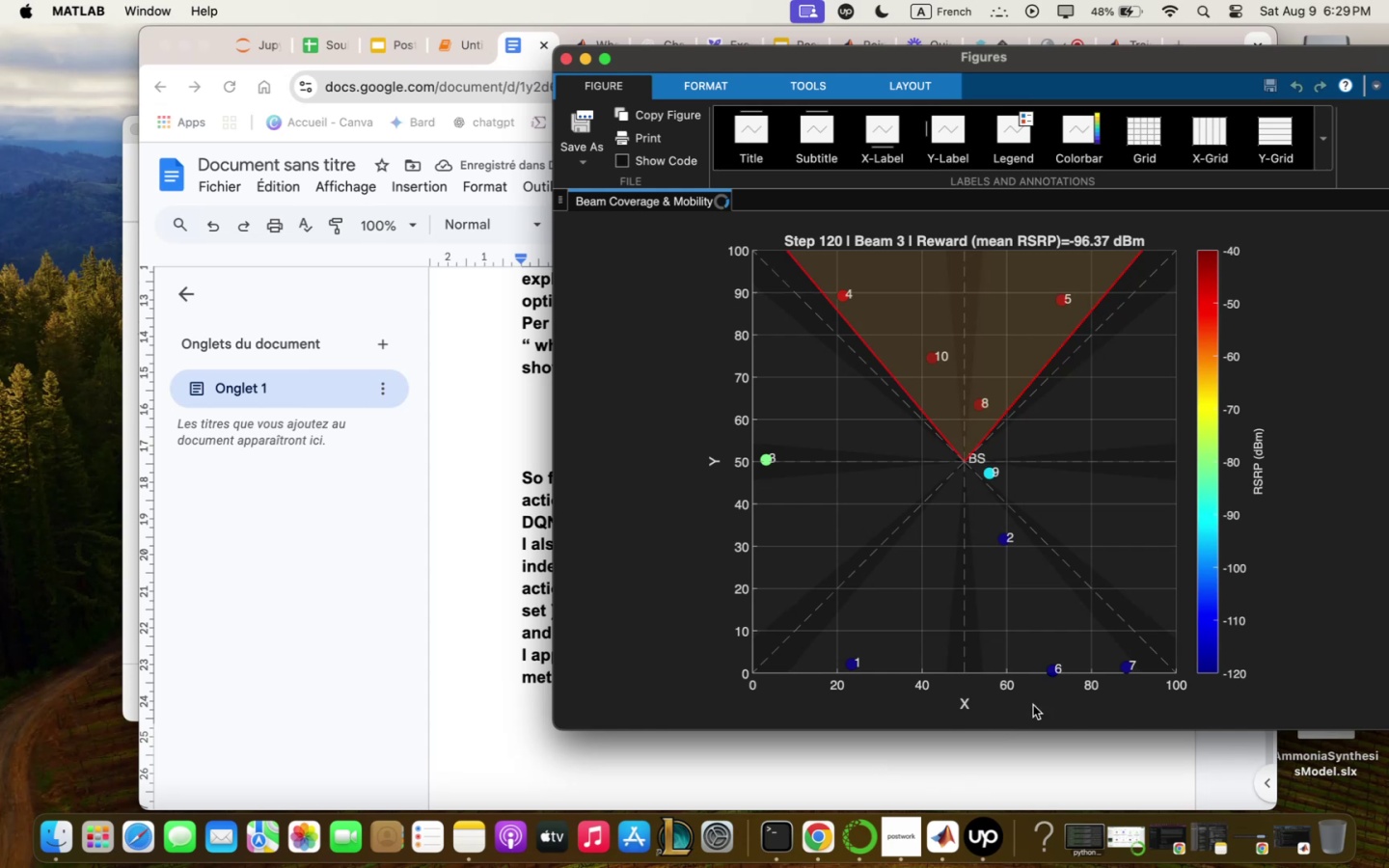 
left_click([1296, 857])
 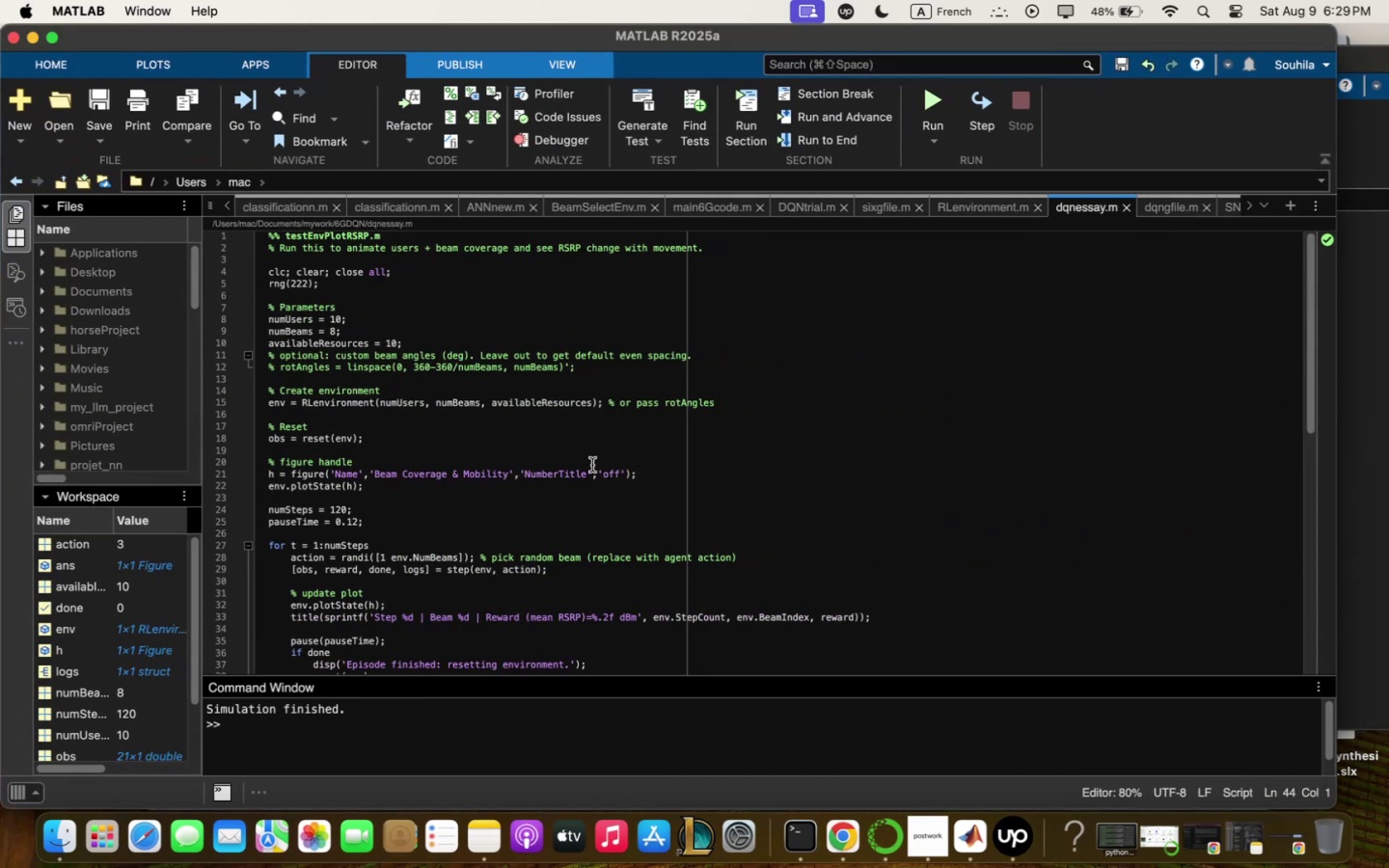 
scroll: coordinate [613, 494], scroll_direction: up, amount: 26.0
 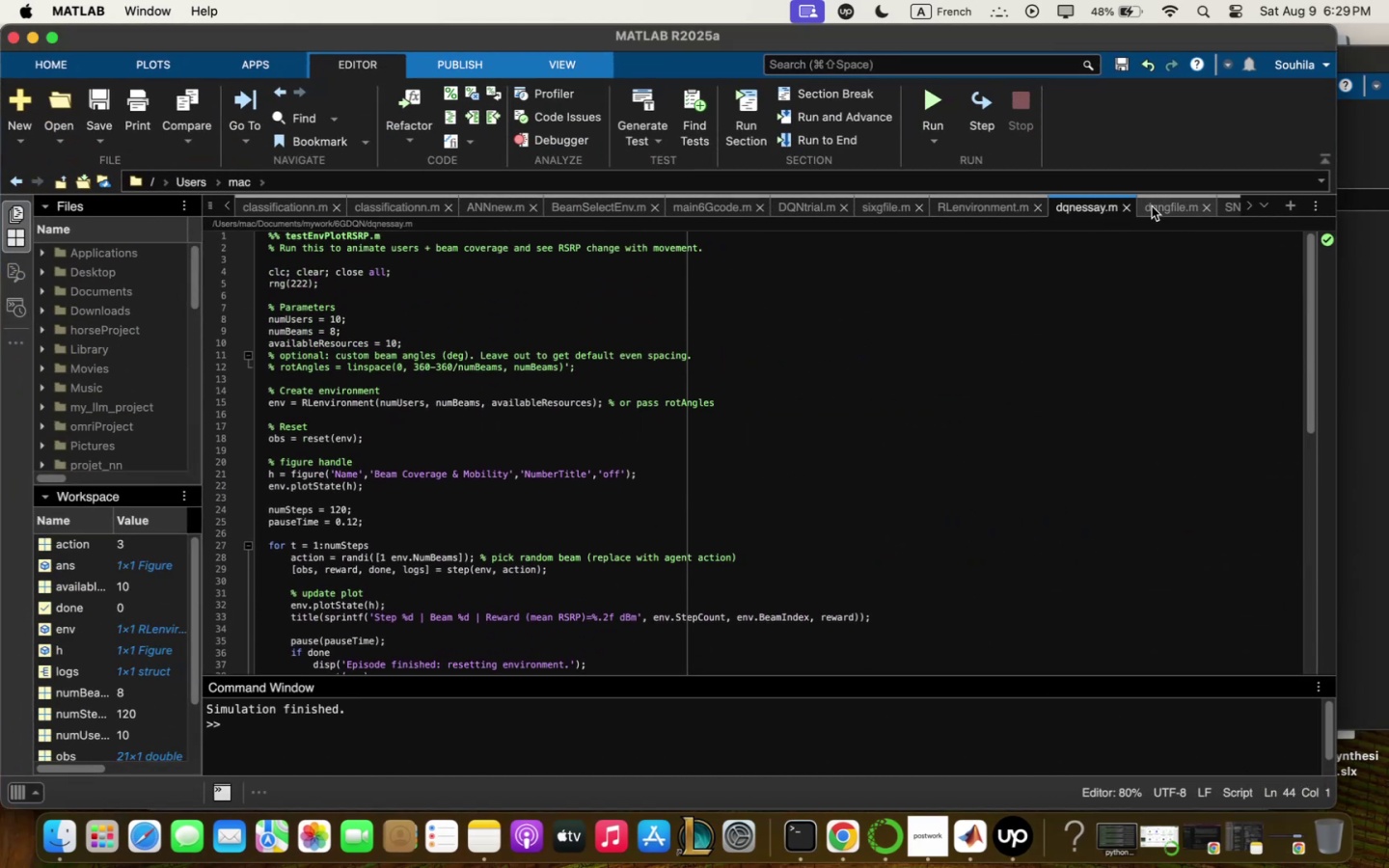 
left_click([1011, 211])
 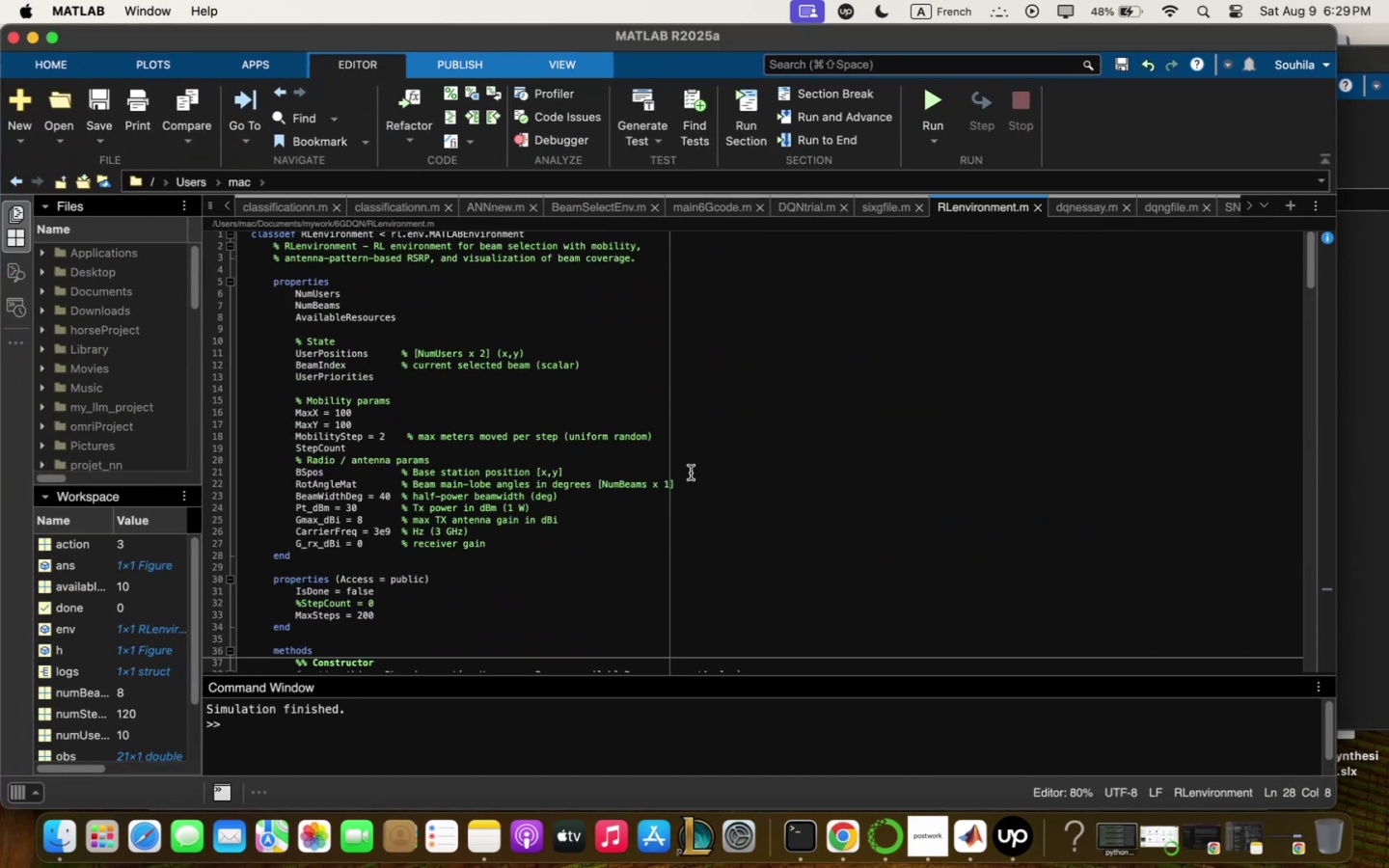 
left_click([692, 474])
 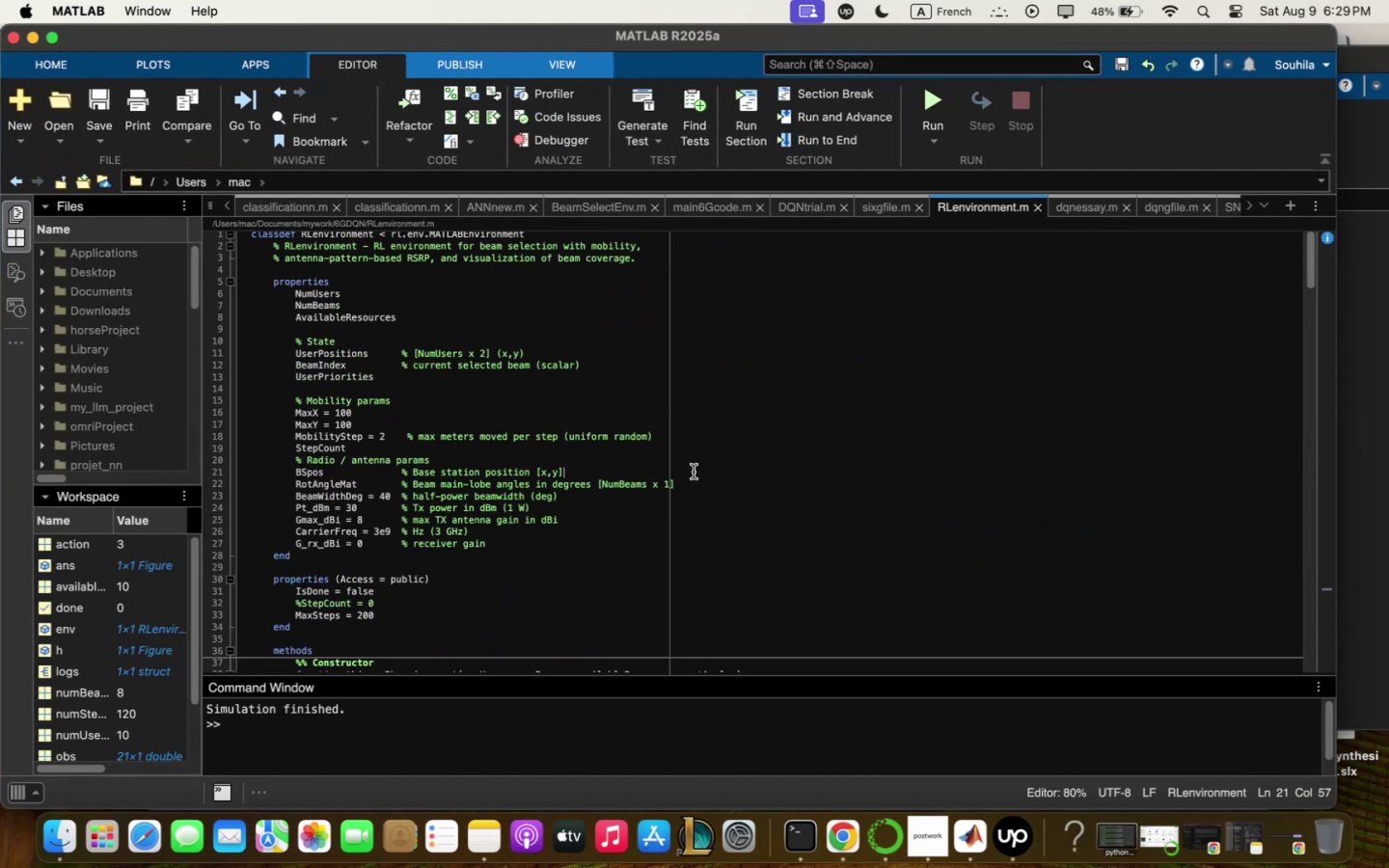 
scroll: coordinate [698, 475], scroll_direction: down, amount: 32.0
 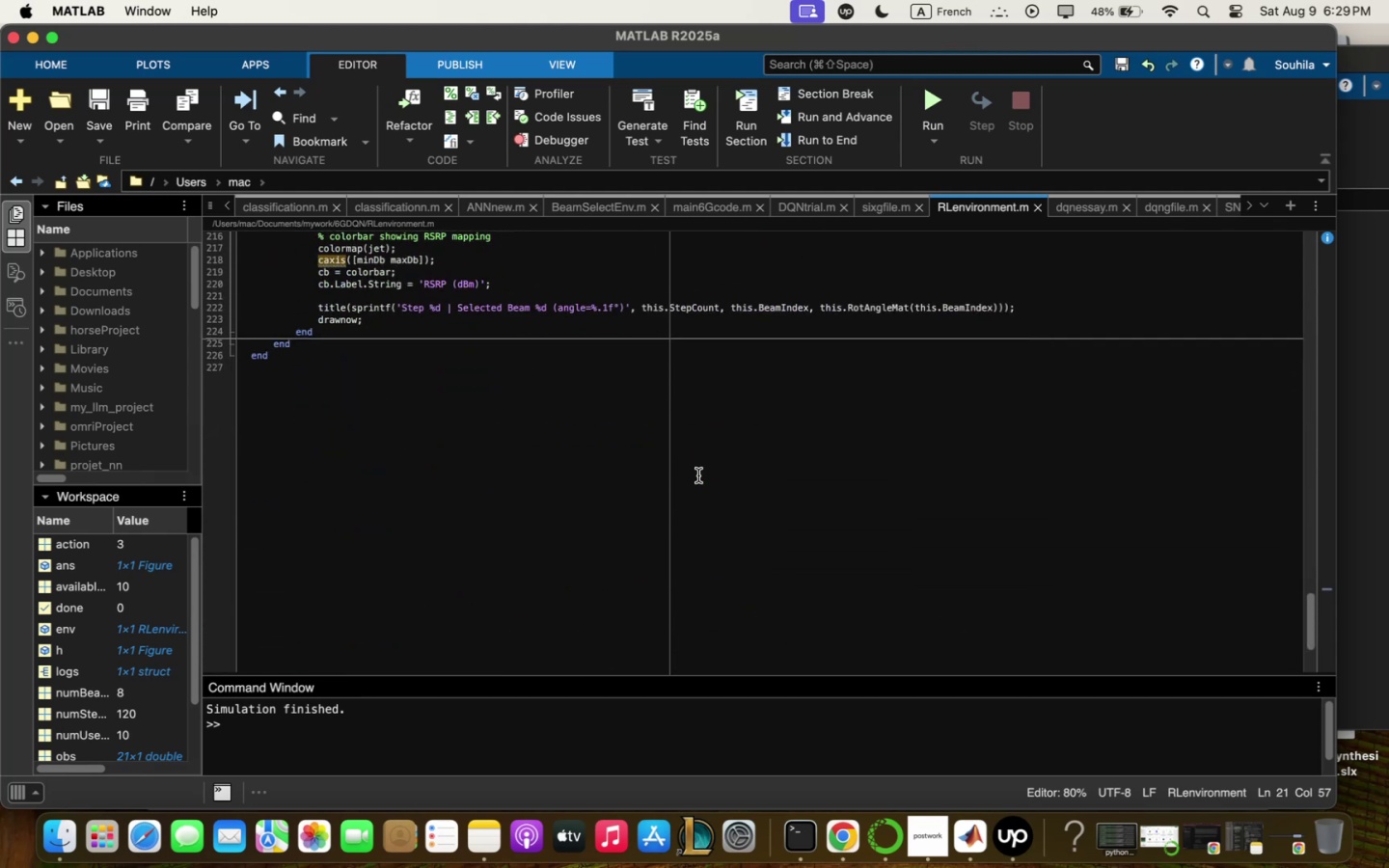 
scroll: coordinate [701, 477], scroll_direction: up, amount: 67.0
 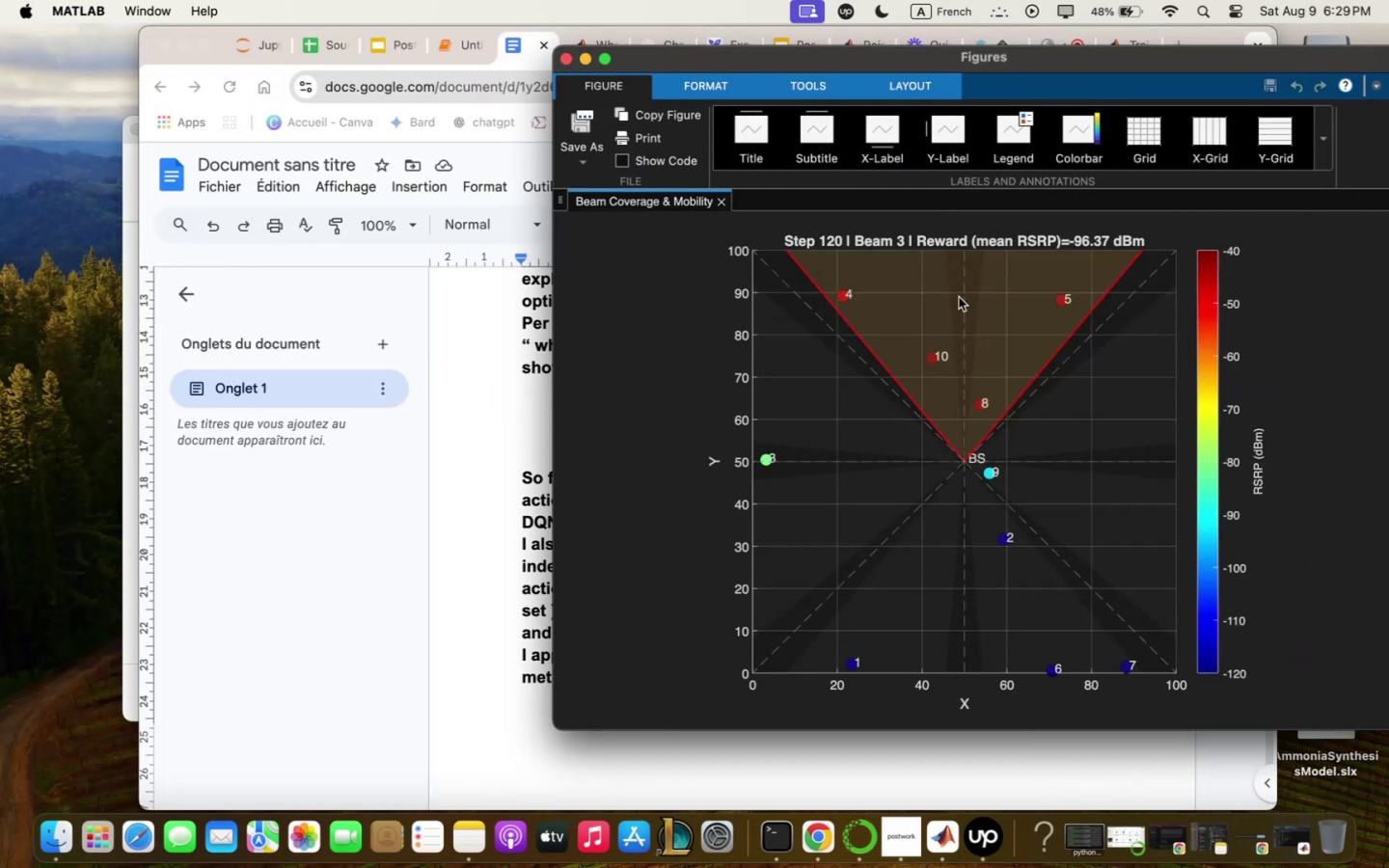 
mouse_move([1170, 418])
 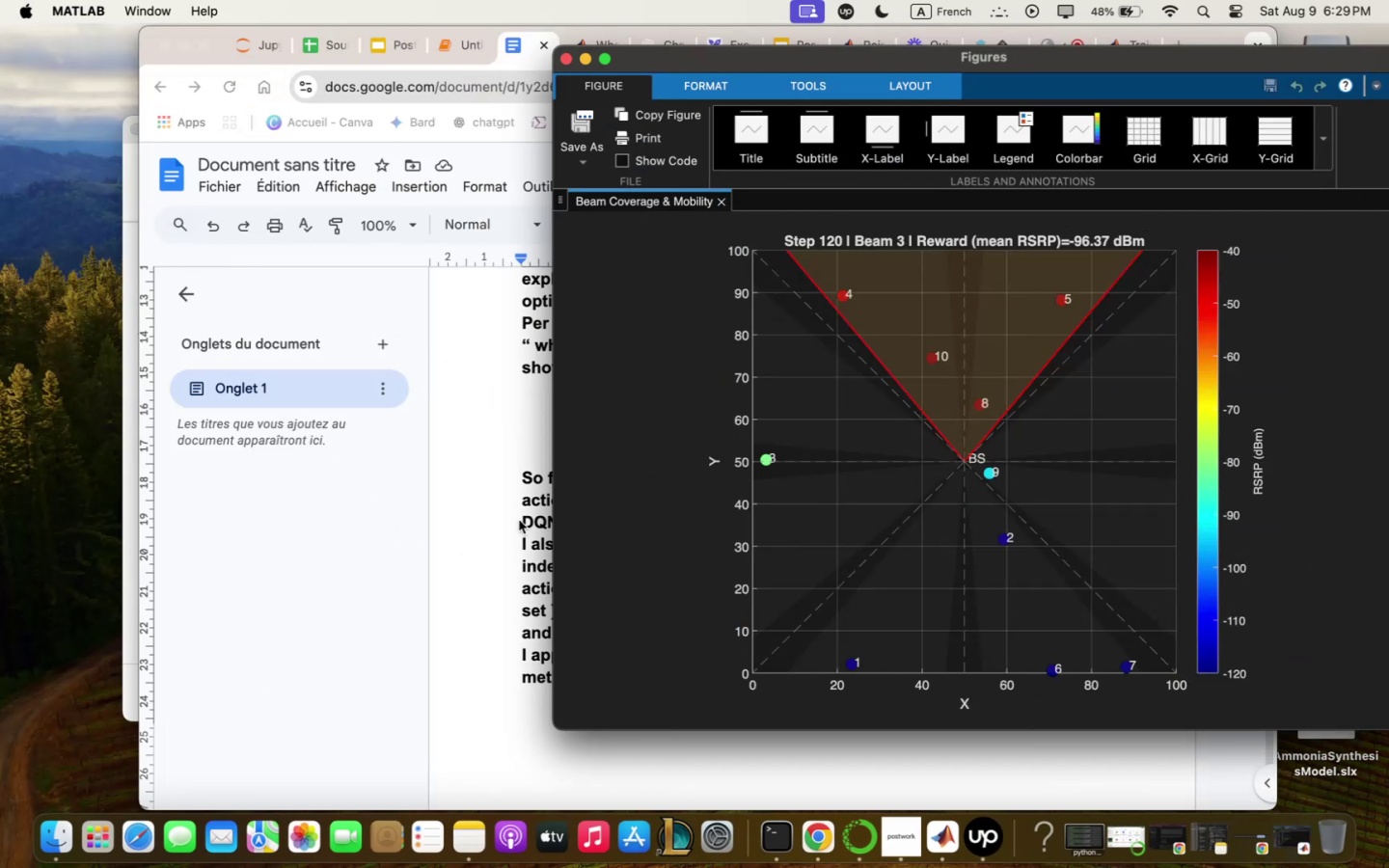 
left_click([511, 522])
 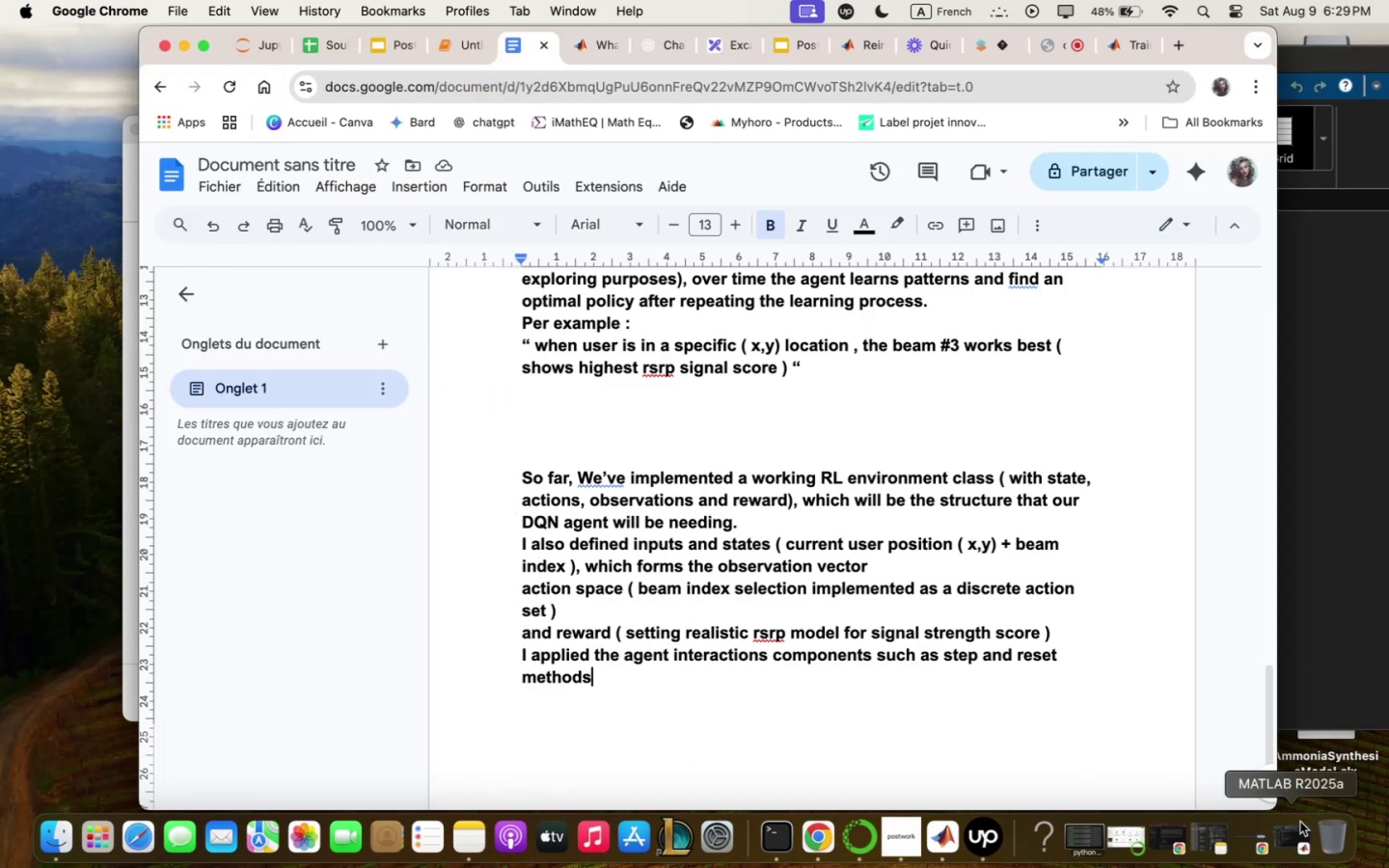 
left_click([1286, 829])
 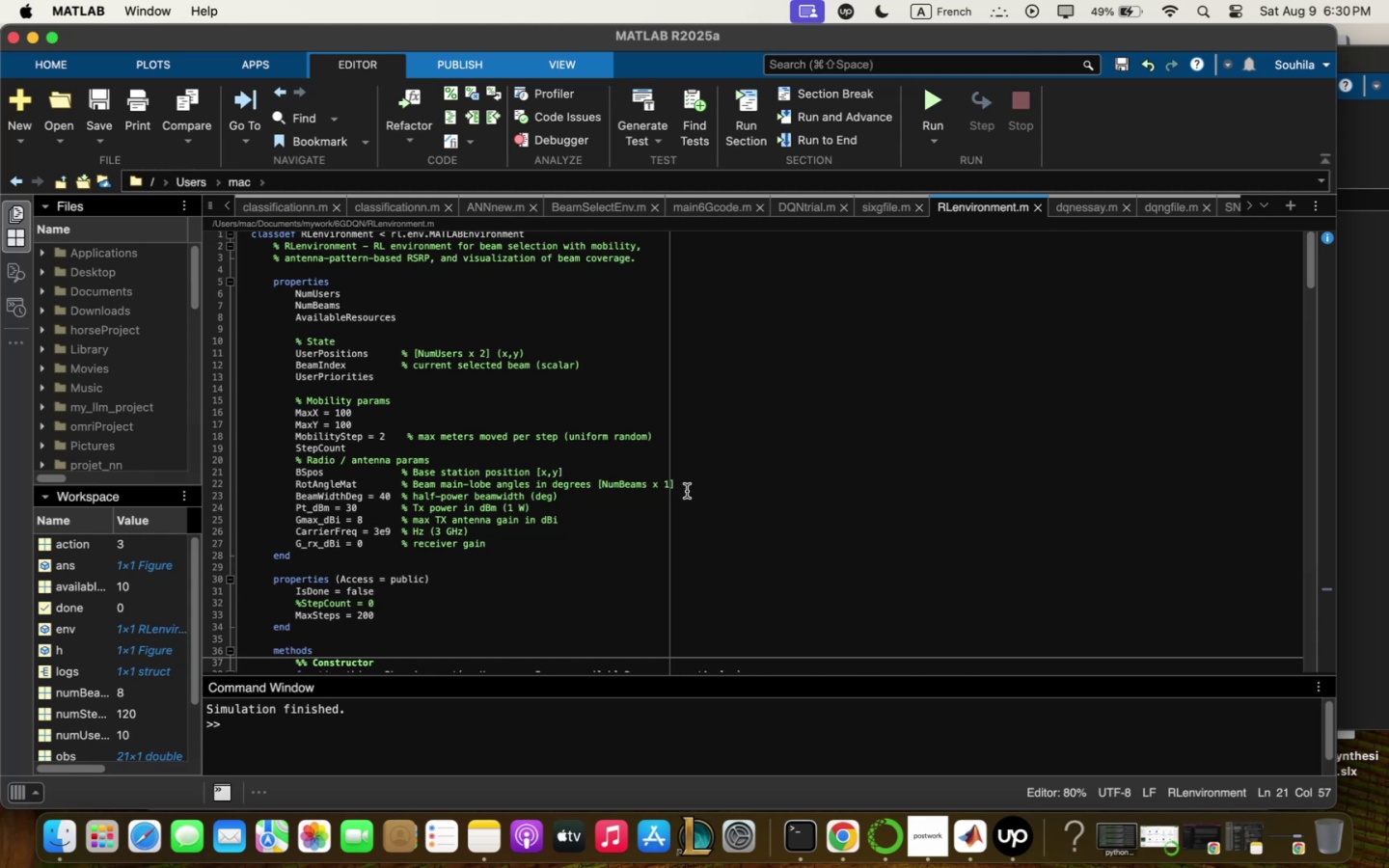 
wait(48.63)
 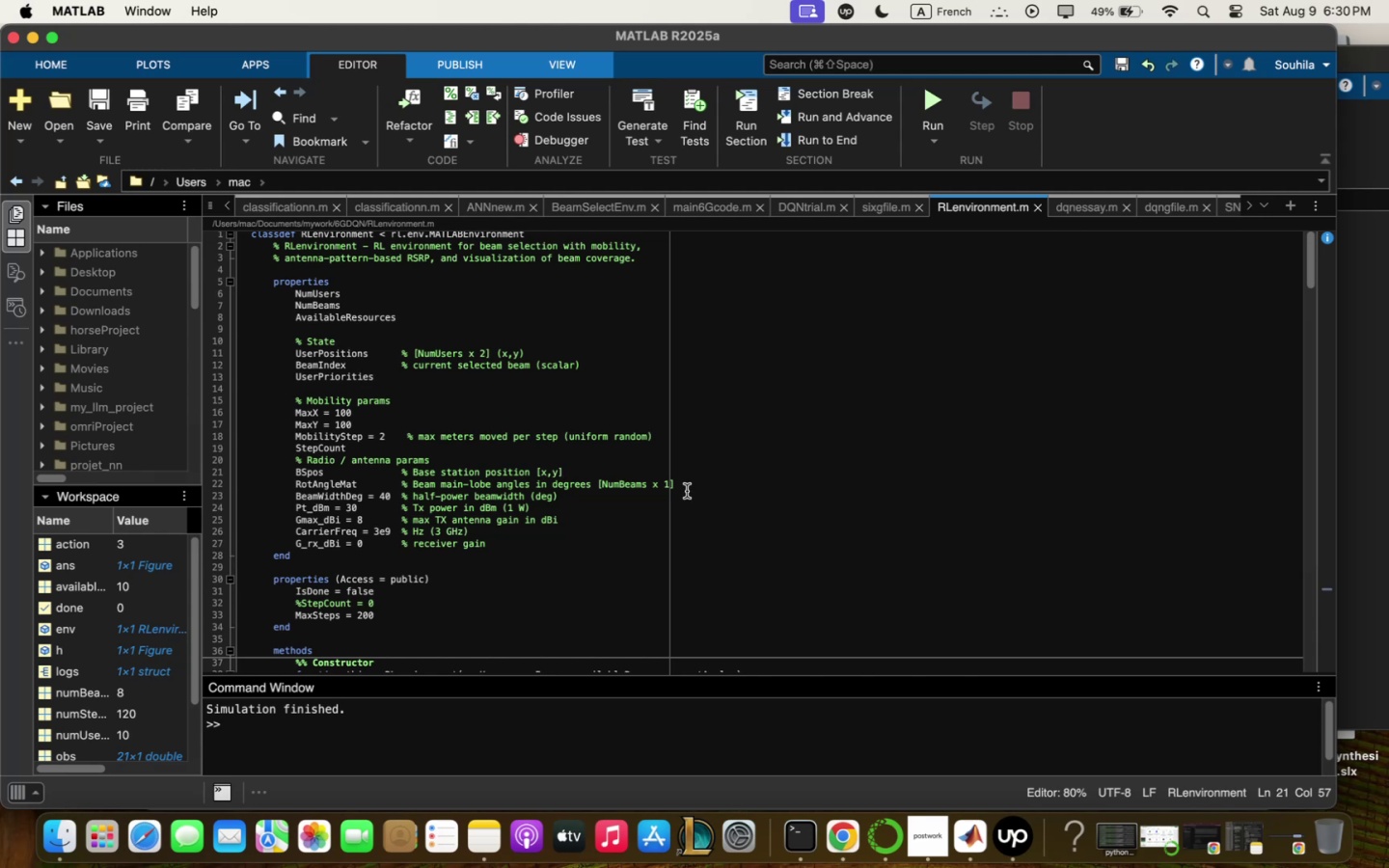 
left_click([842, 847])
 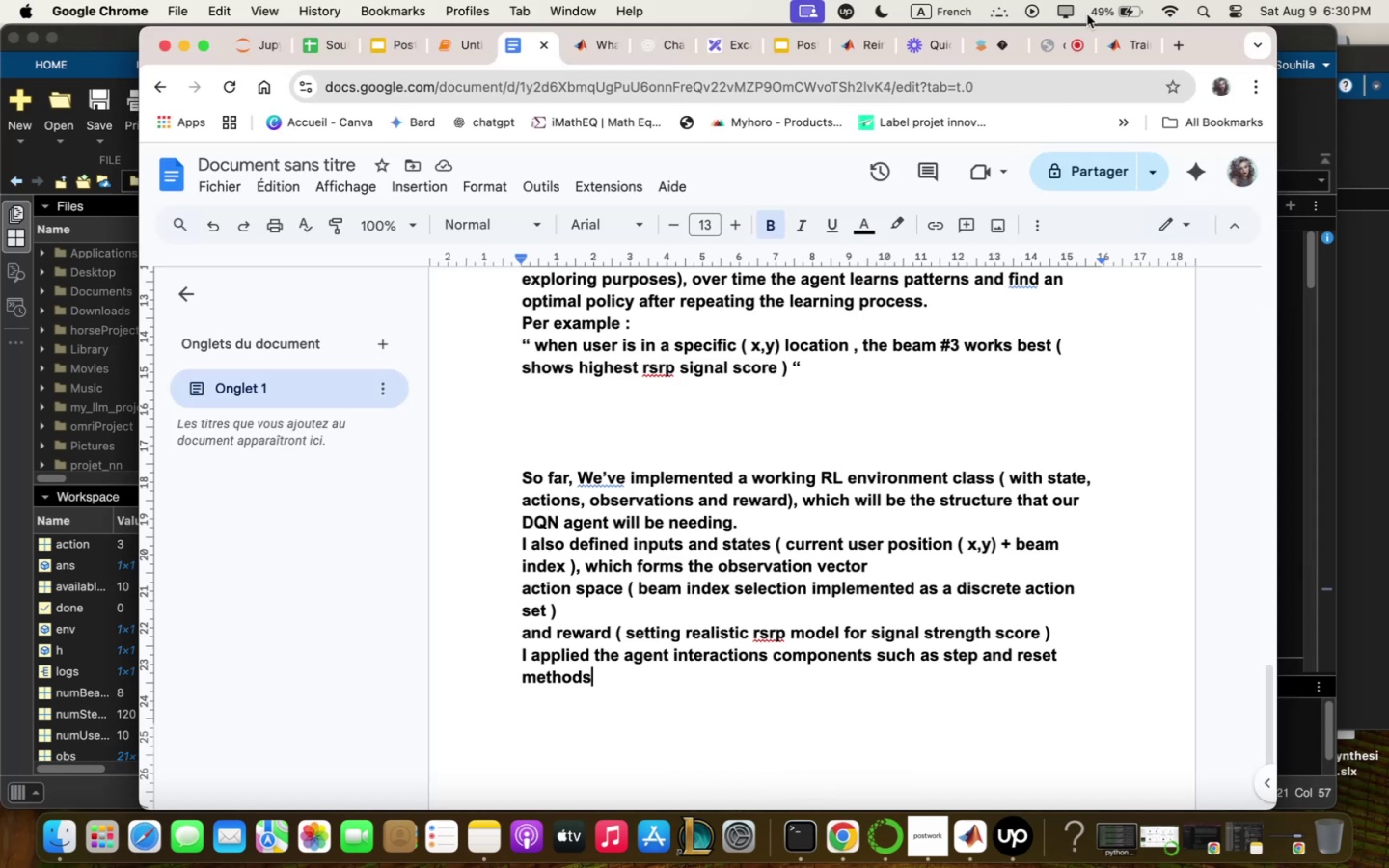 
left_click([1073, 36])
 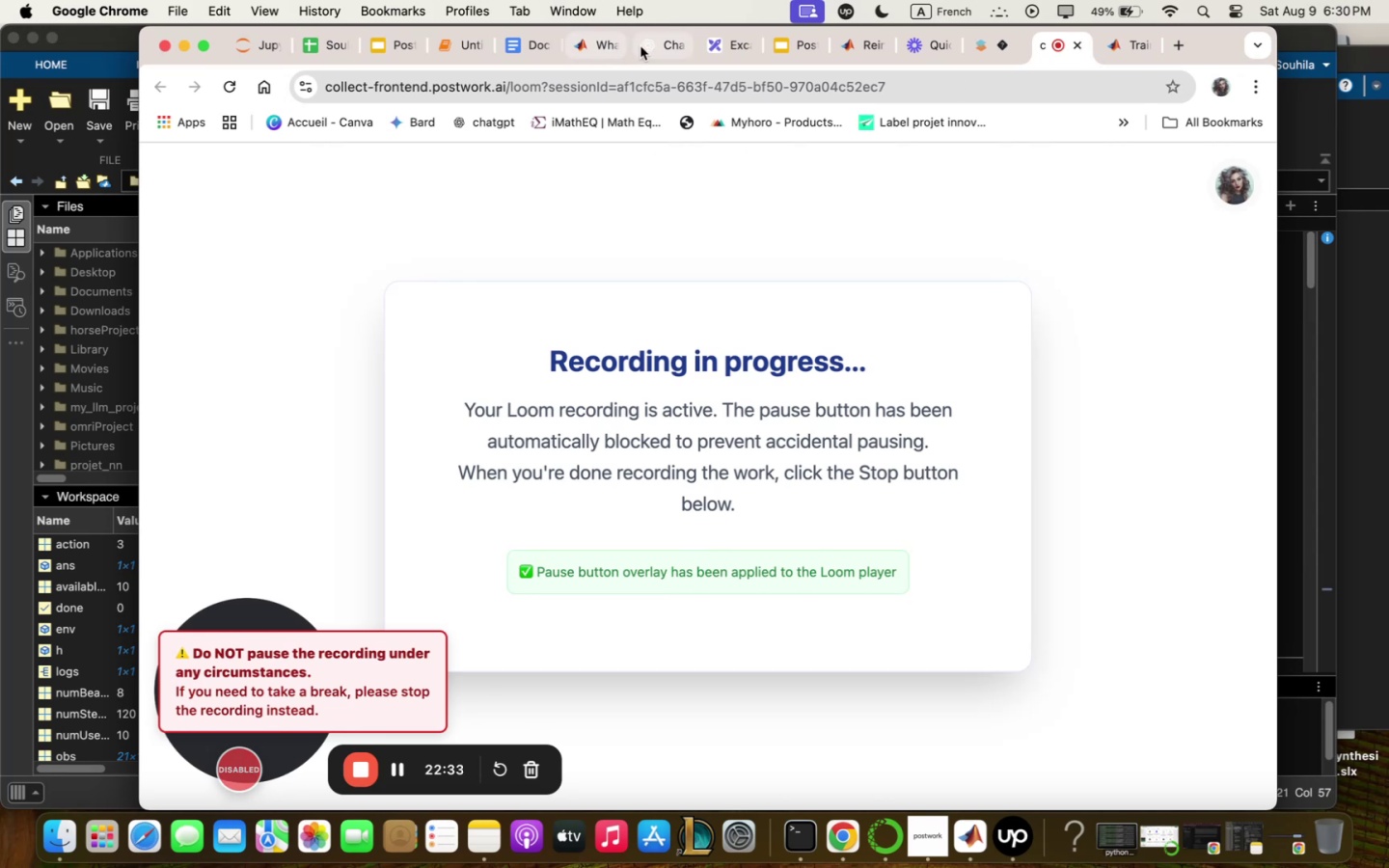 
left_click([663, 41])
 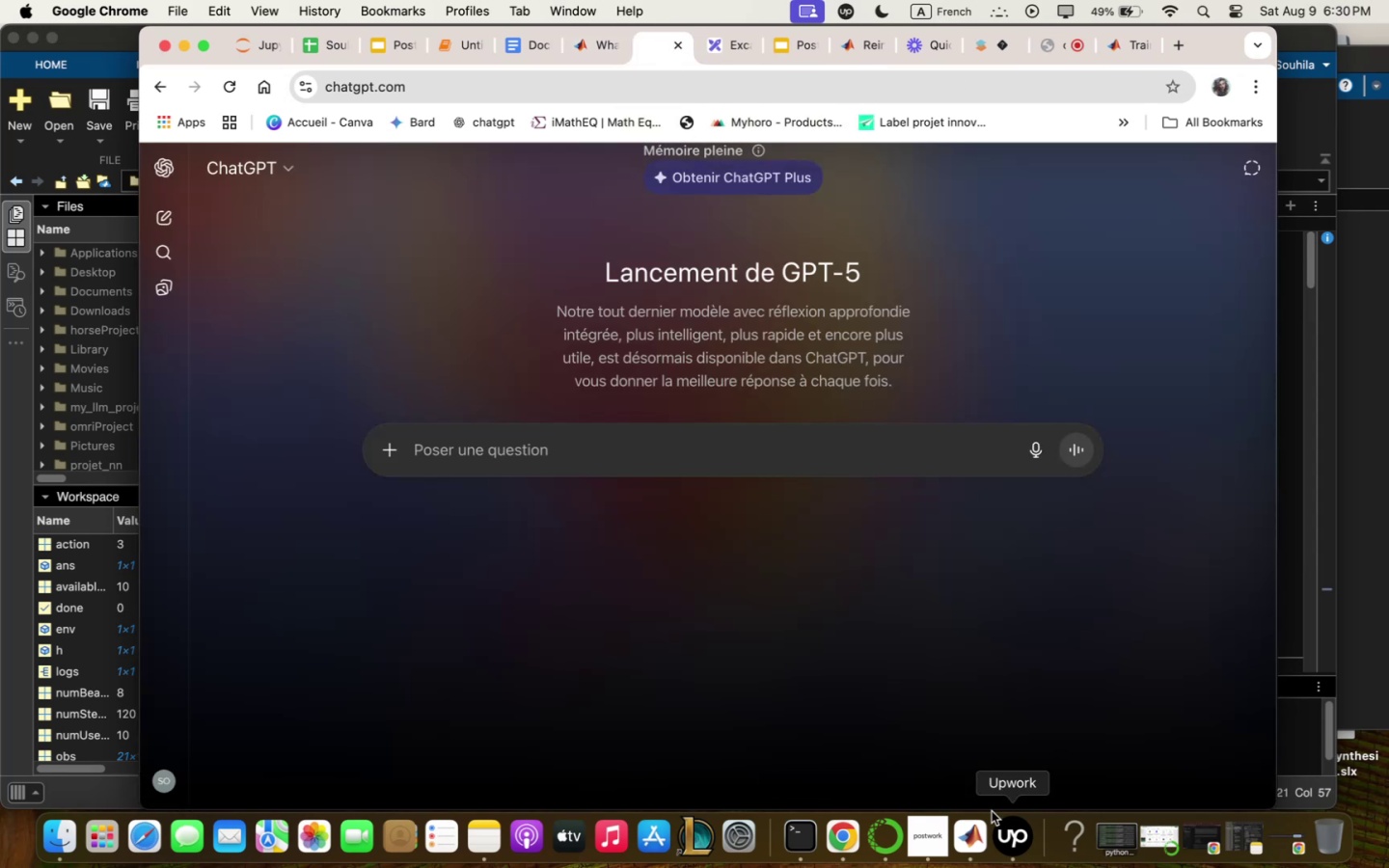 
left_click([976, 842])
 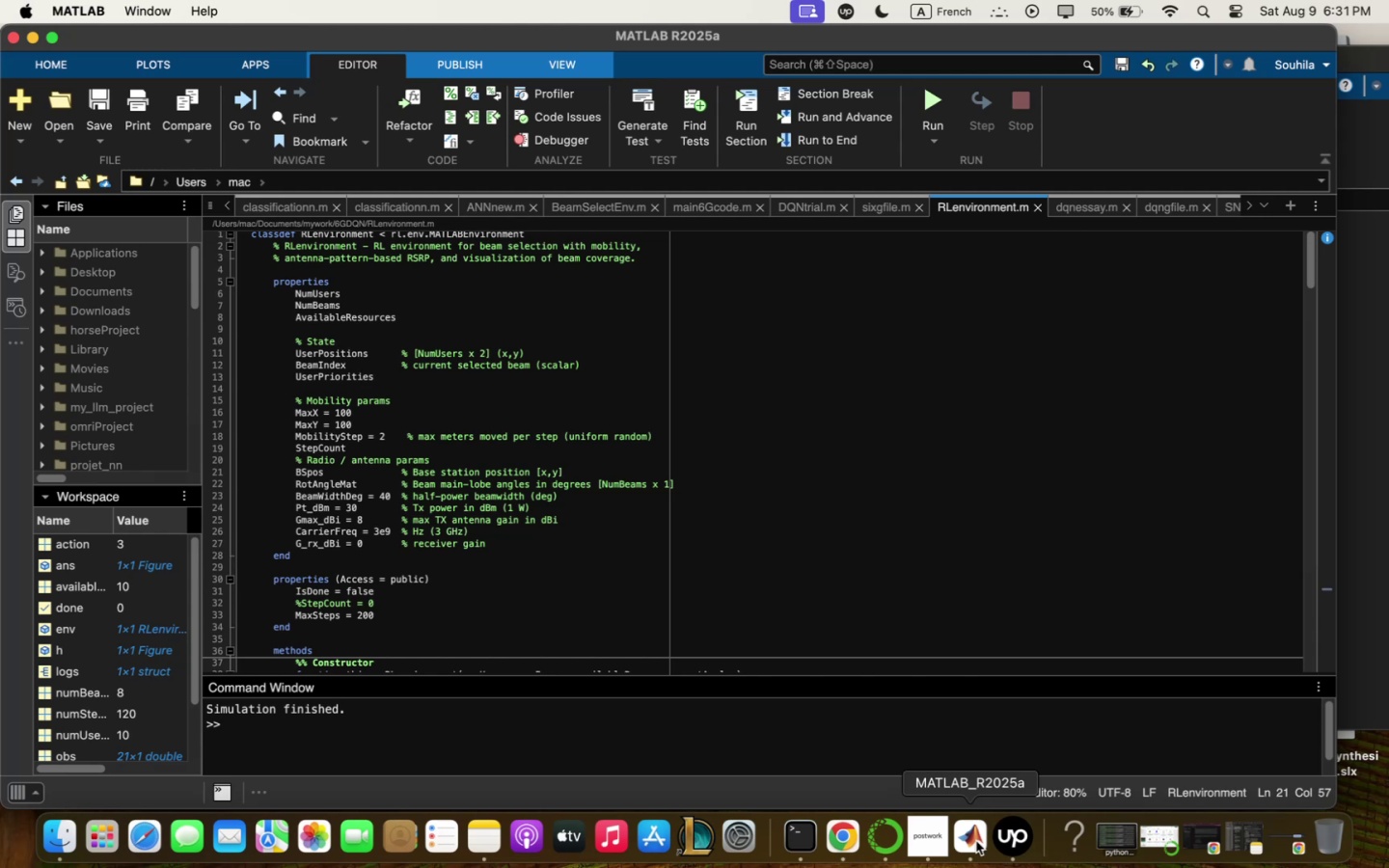 
wait(45.98)
 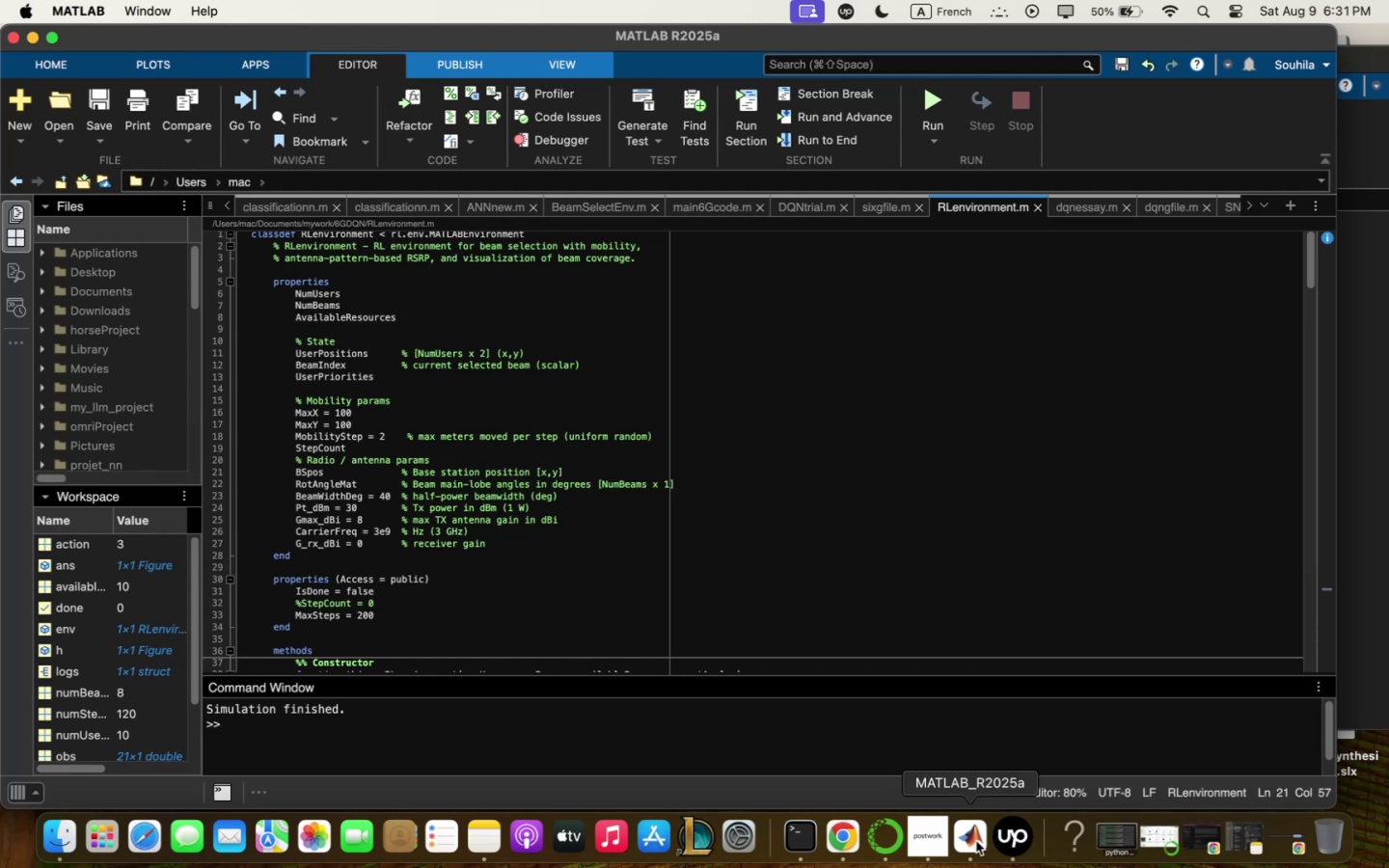 
scroll: coordinate [631, 482], scroll_direction: down, amount: 10.0
 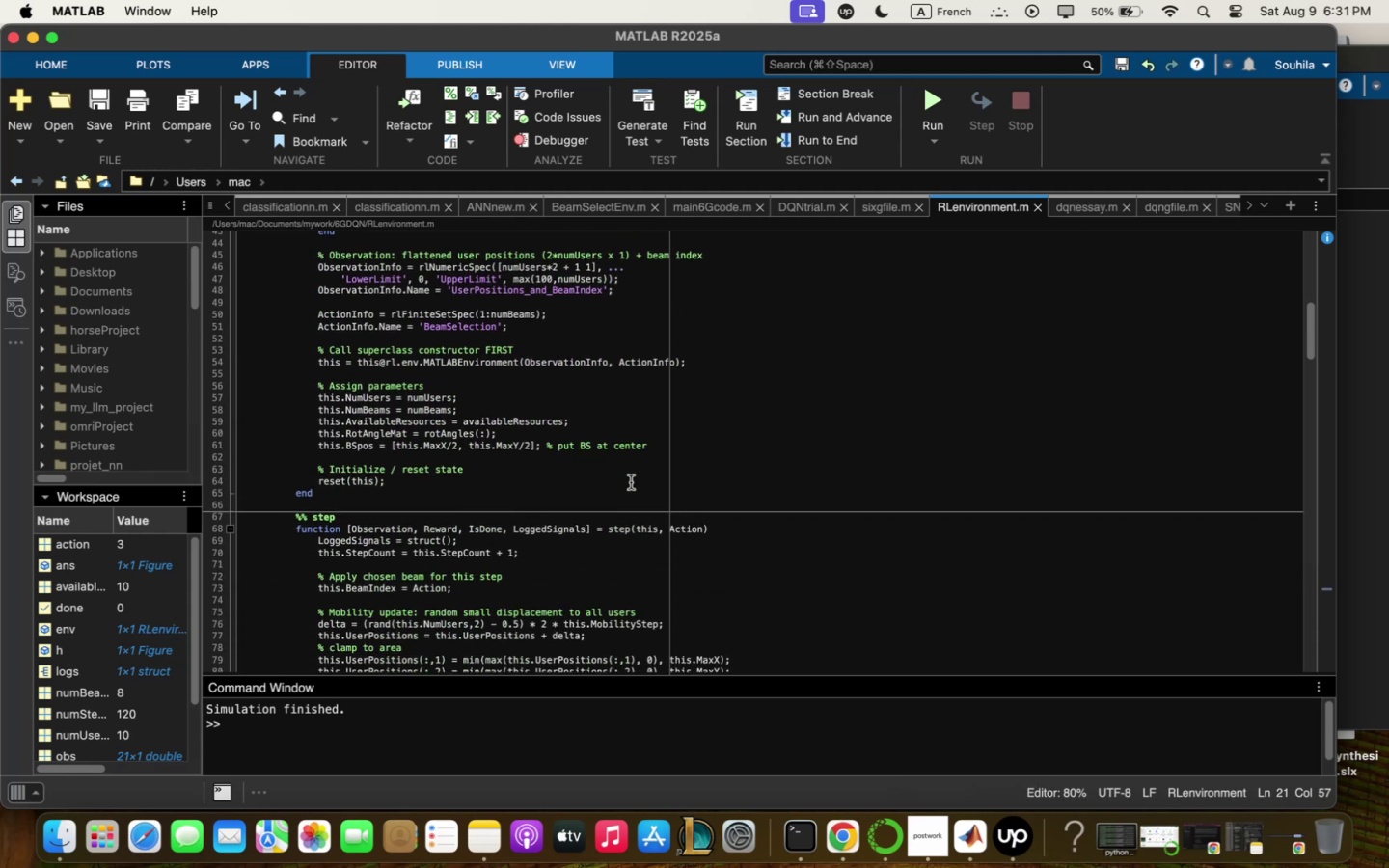 
scroll: coordinate [691, 512], scroll_direction: up, amount: 11.0
 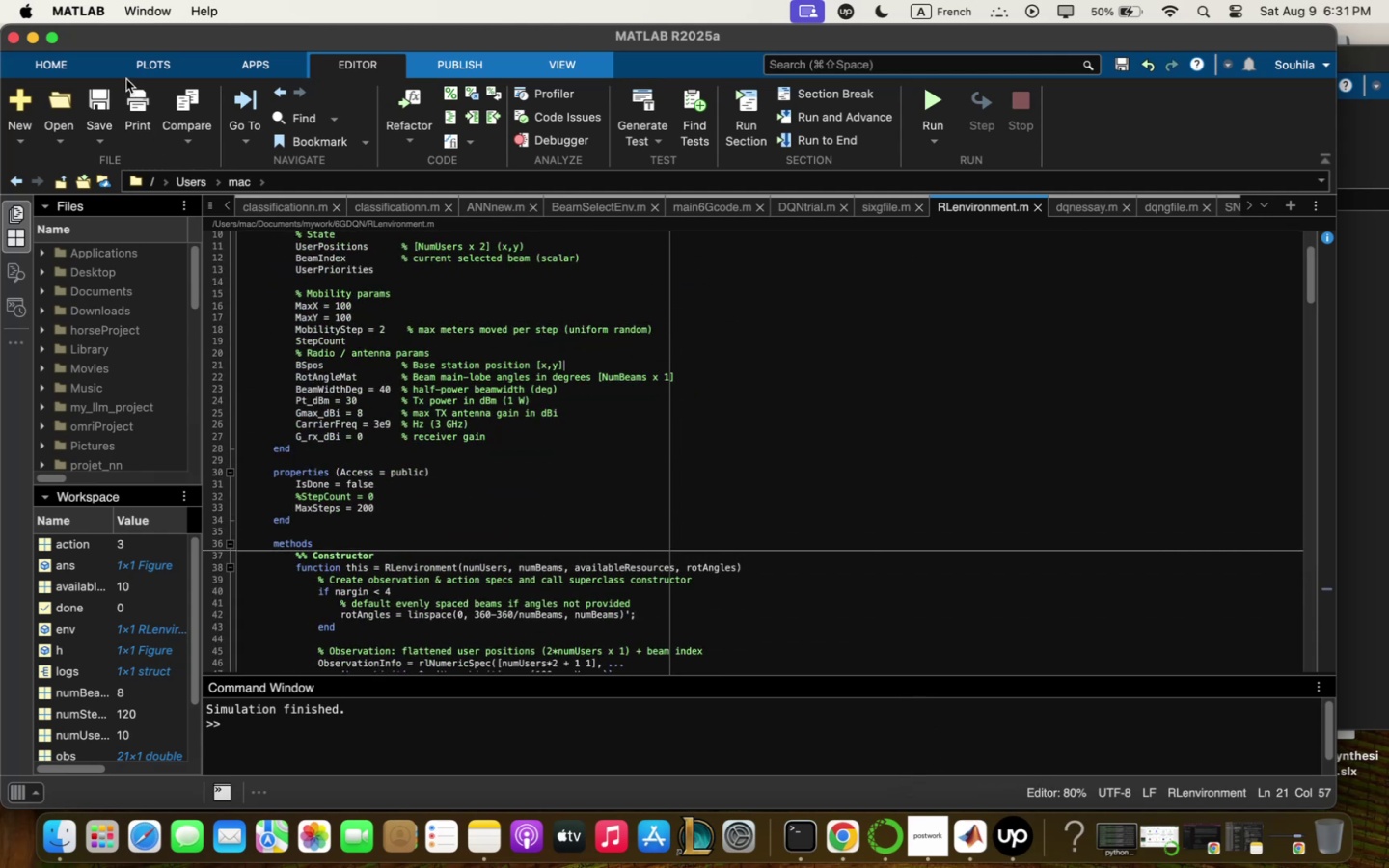 
wait(5.3)
 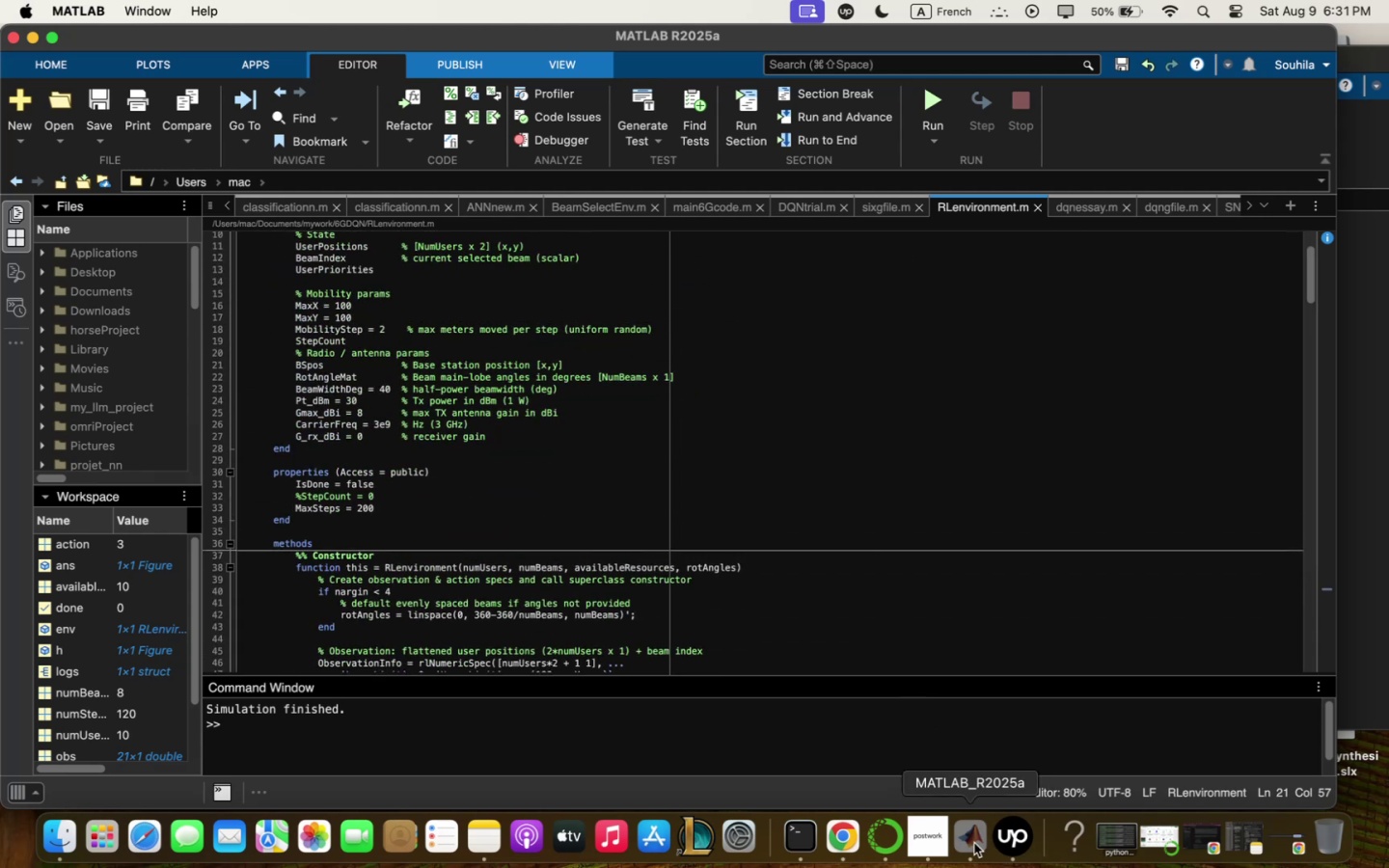 
left_click([36, 38])
 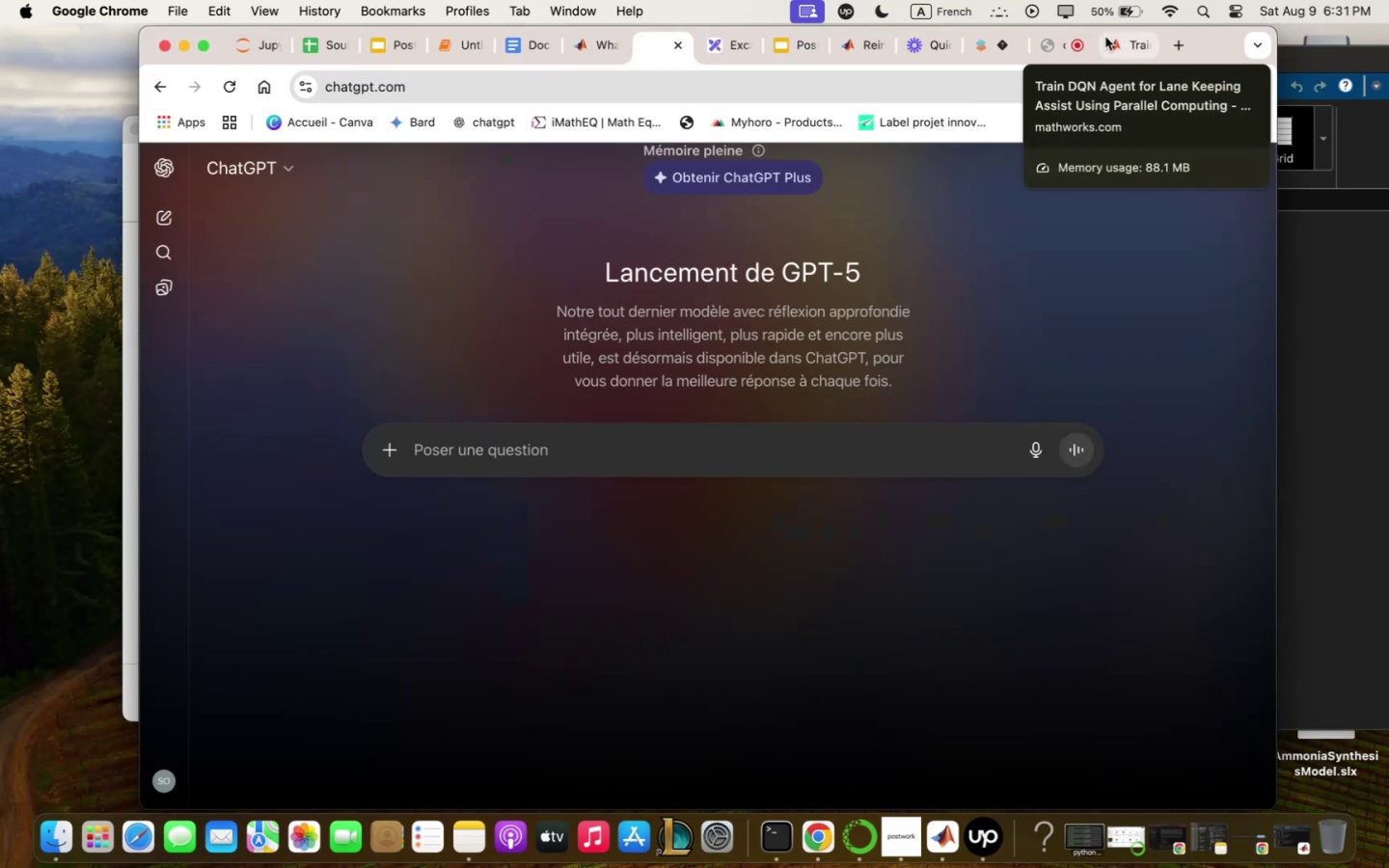 
wait(6.66)
 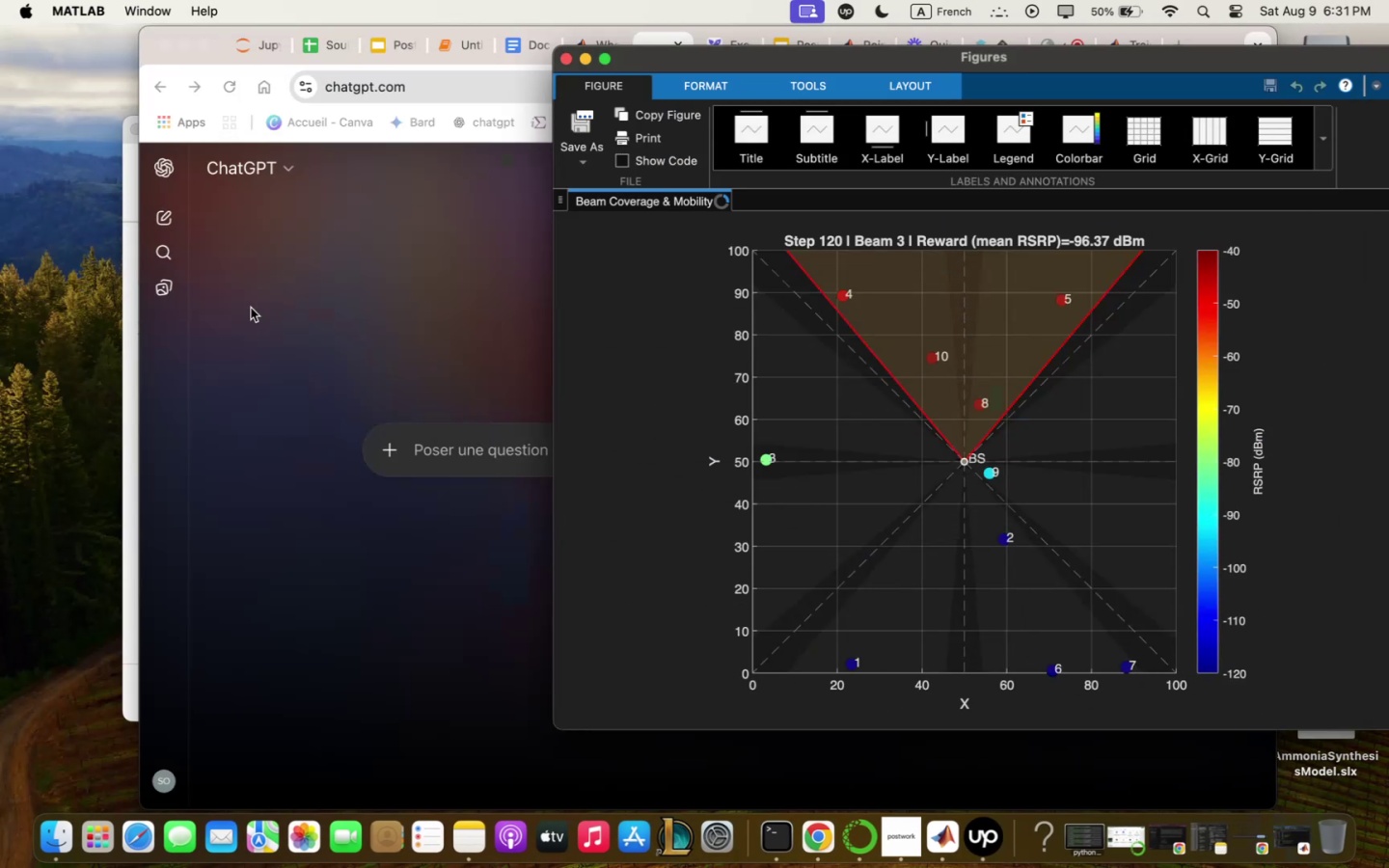 
left_click([1105, 37])
 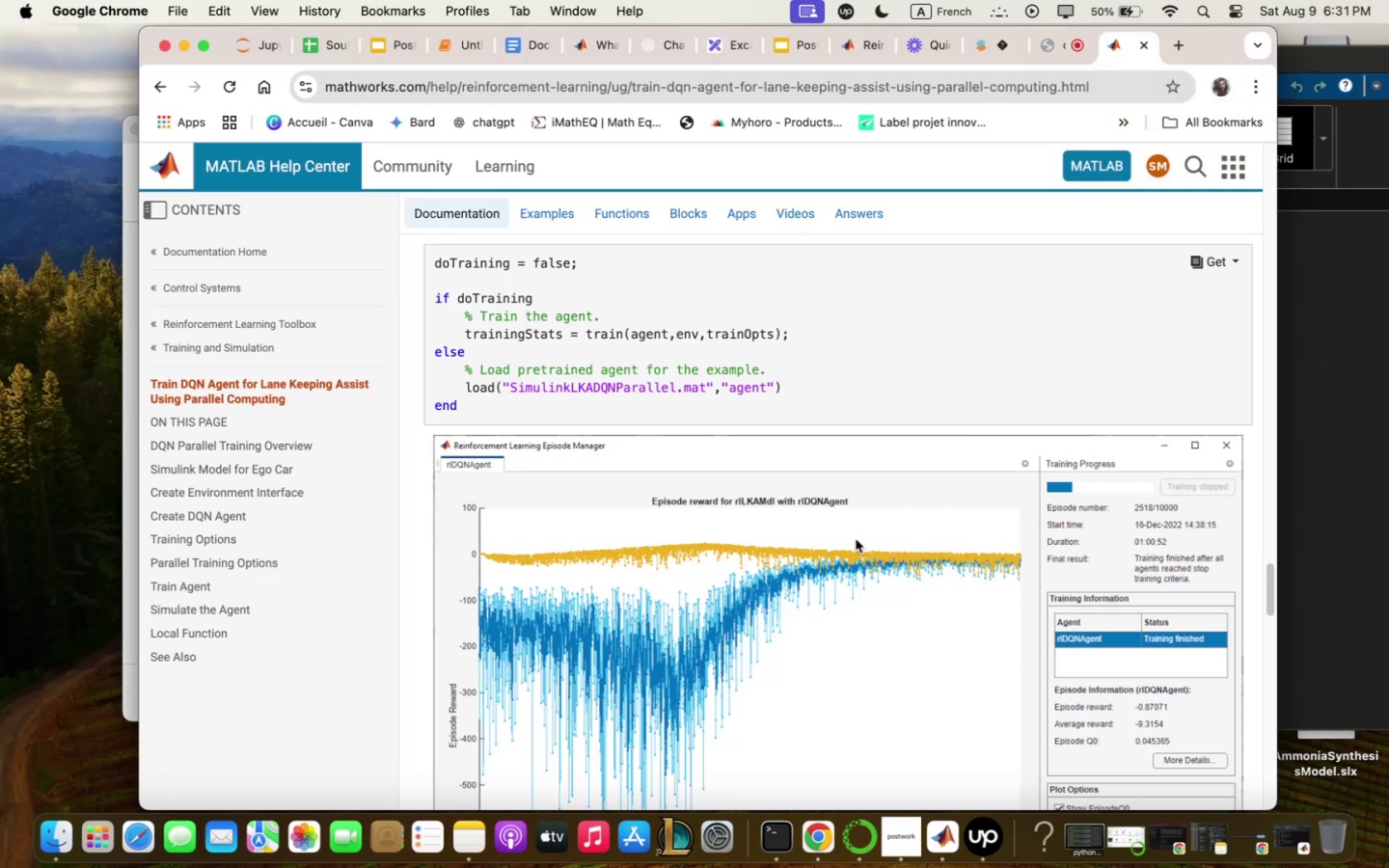 
scroll: coordinate [861, 519], scroll_direction: up, amount: 12.0
 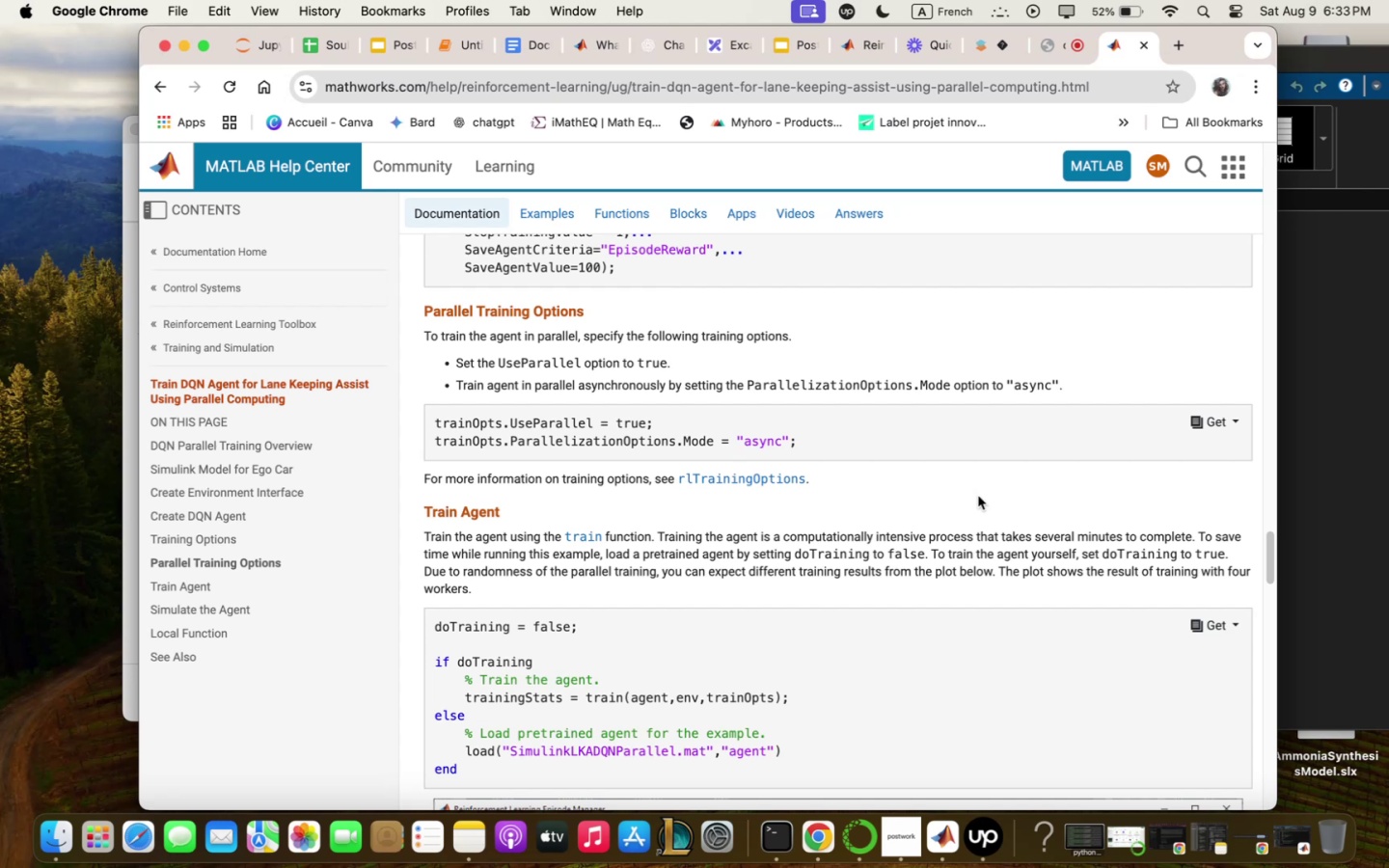 
wait(87.7)
 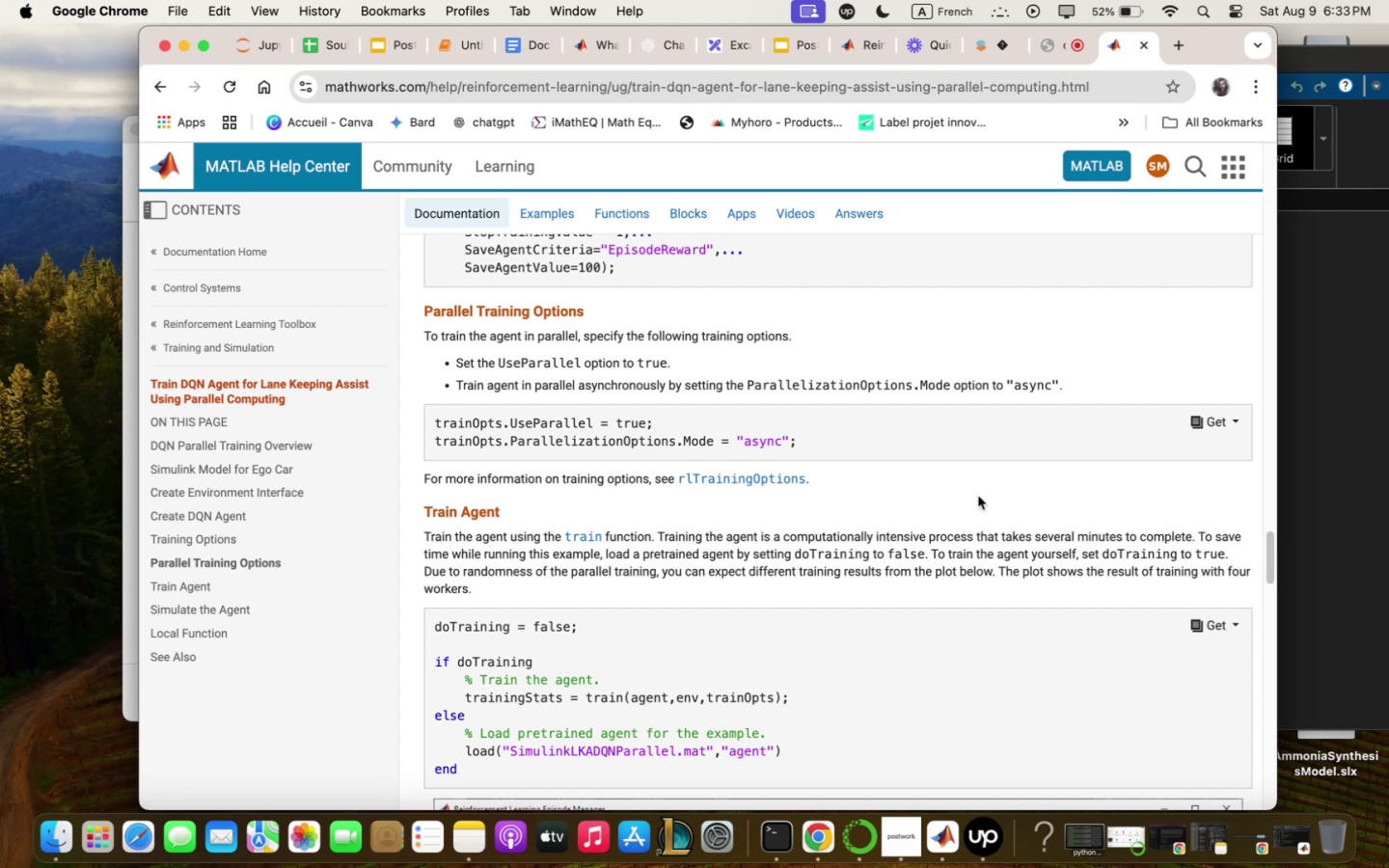 
scroll: coordinate [776, 619], scroll_direction: down, amount: 13.0
 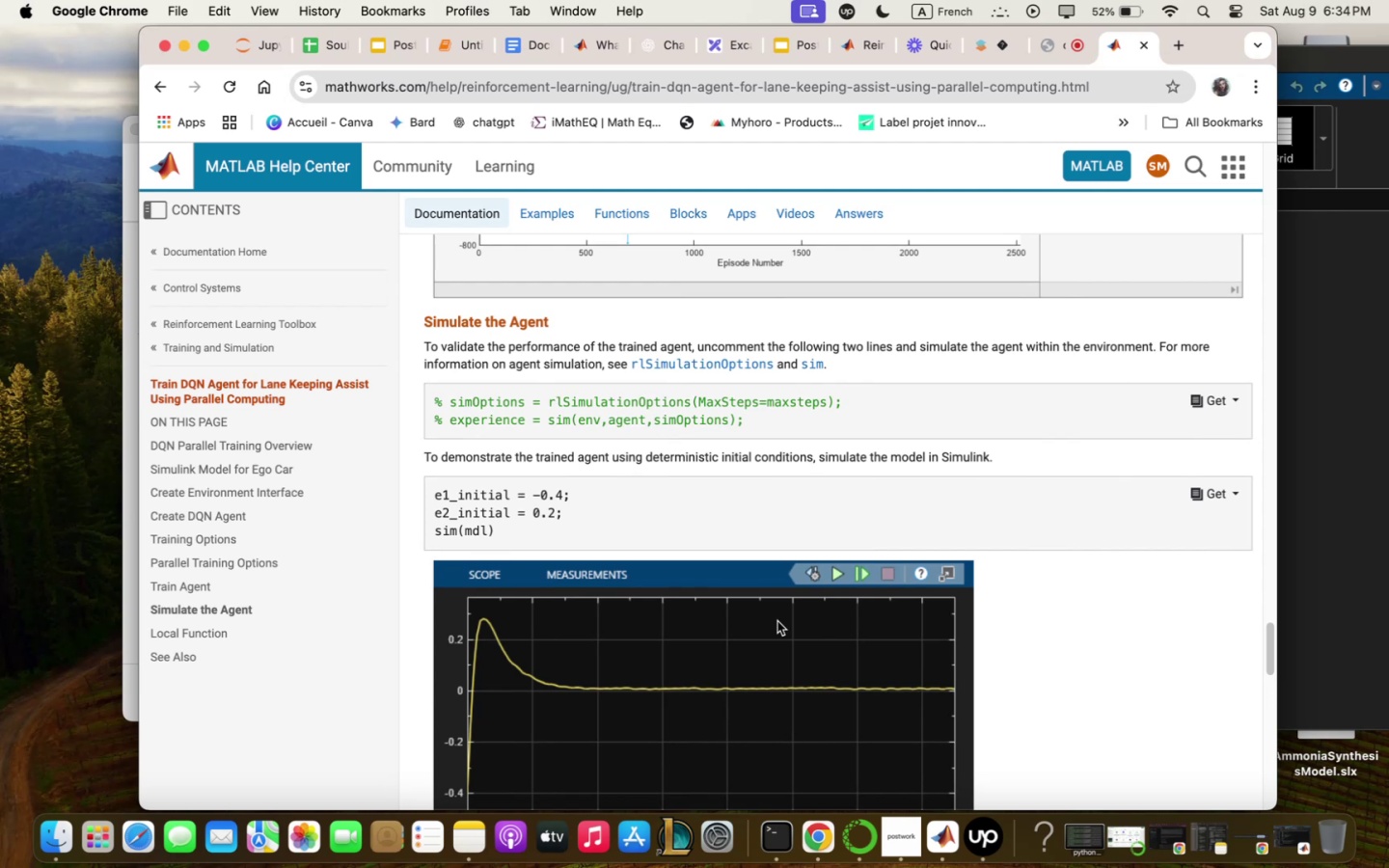 
wait(60.58)
 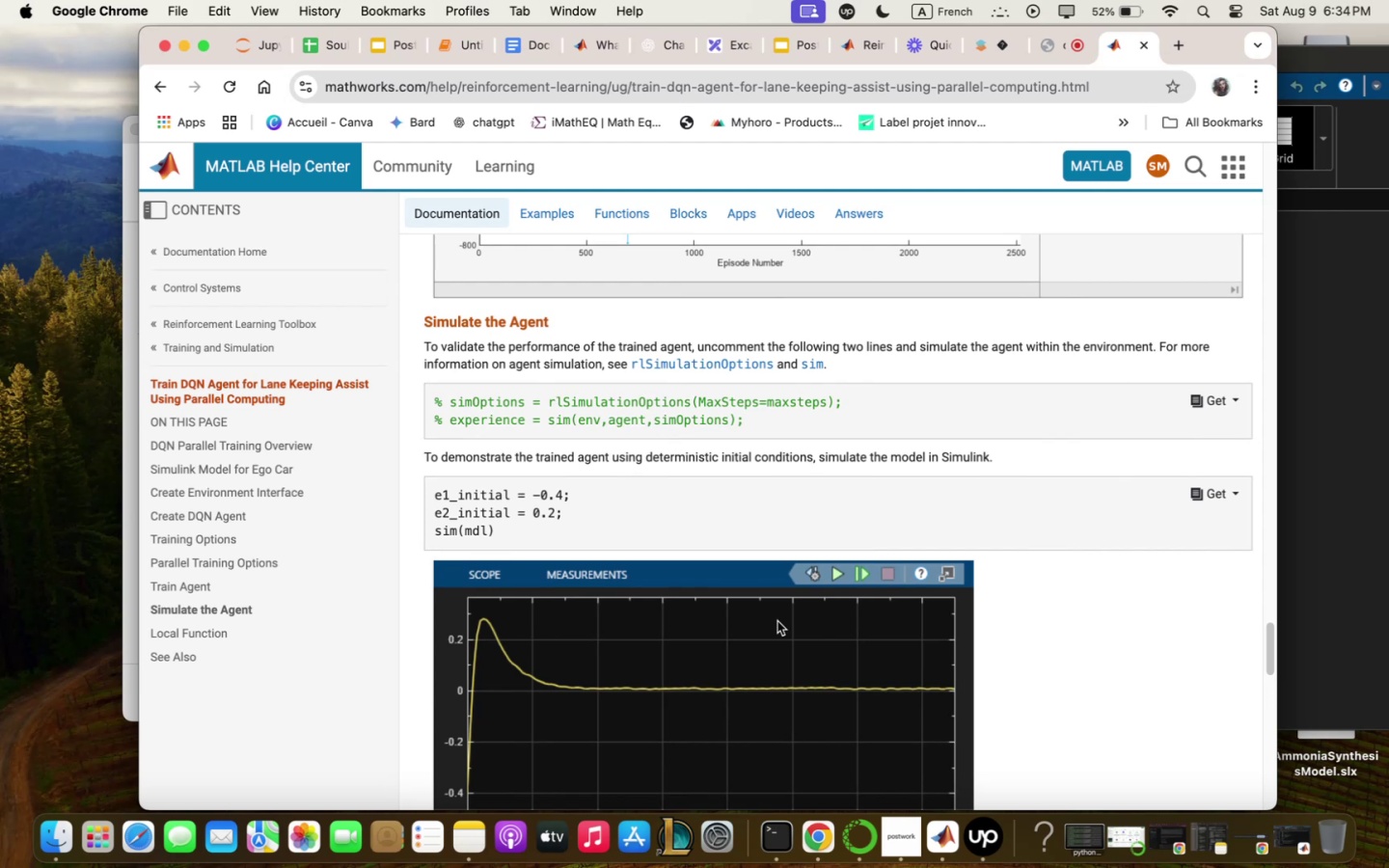 
left_click([872, 43])
 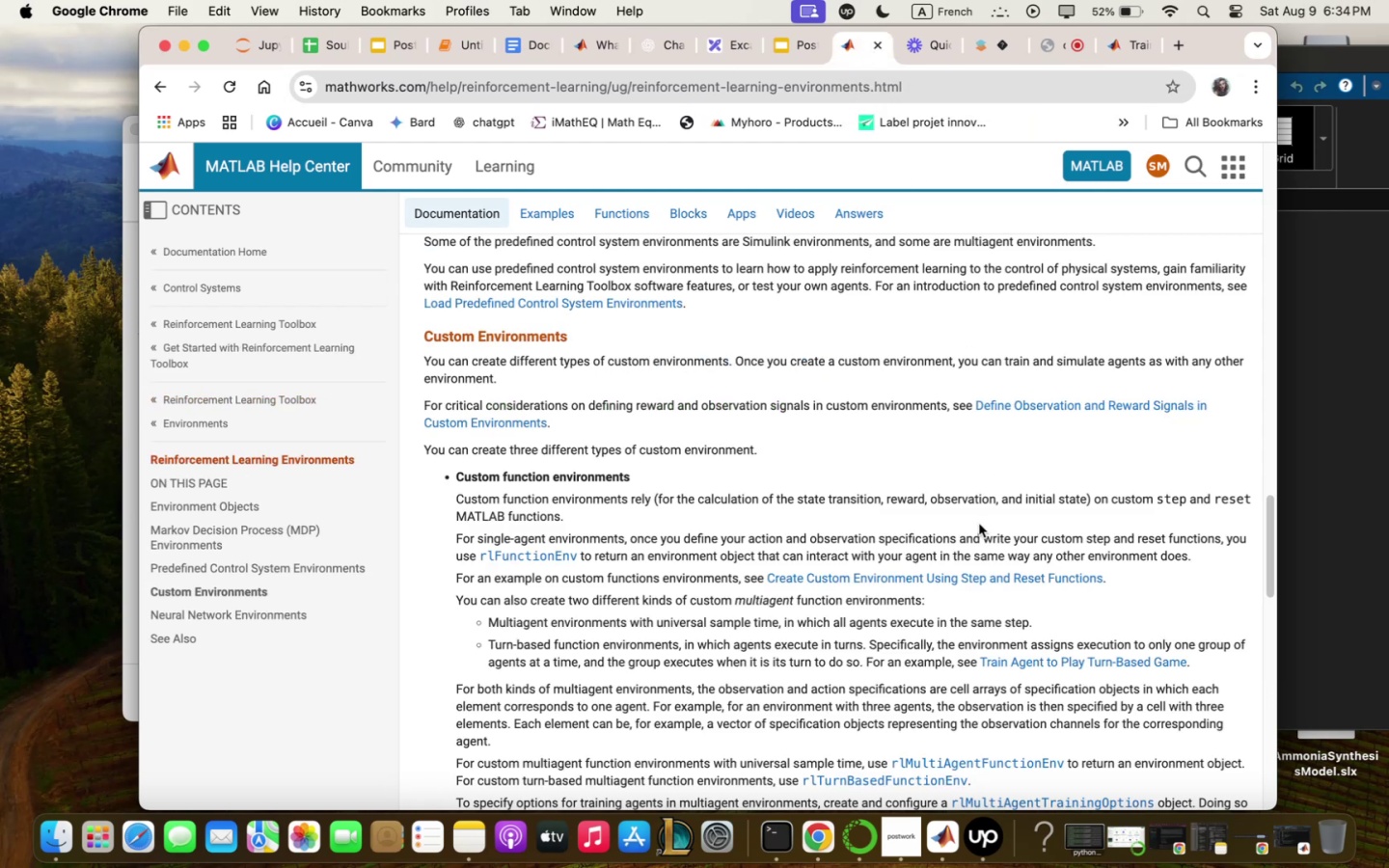 
scroll: coordinate [951, 518], scroll_direction: down, amount: 29.0
 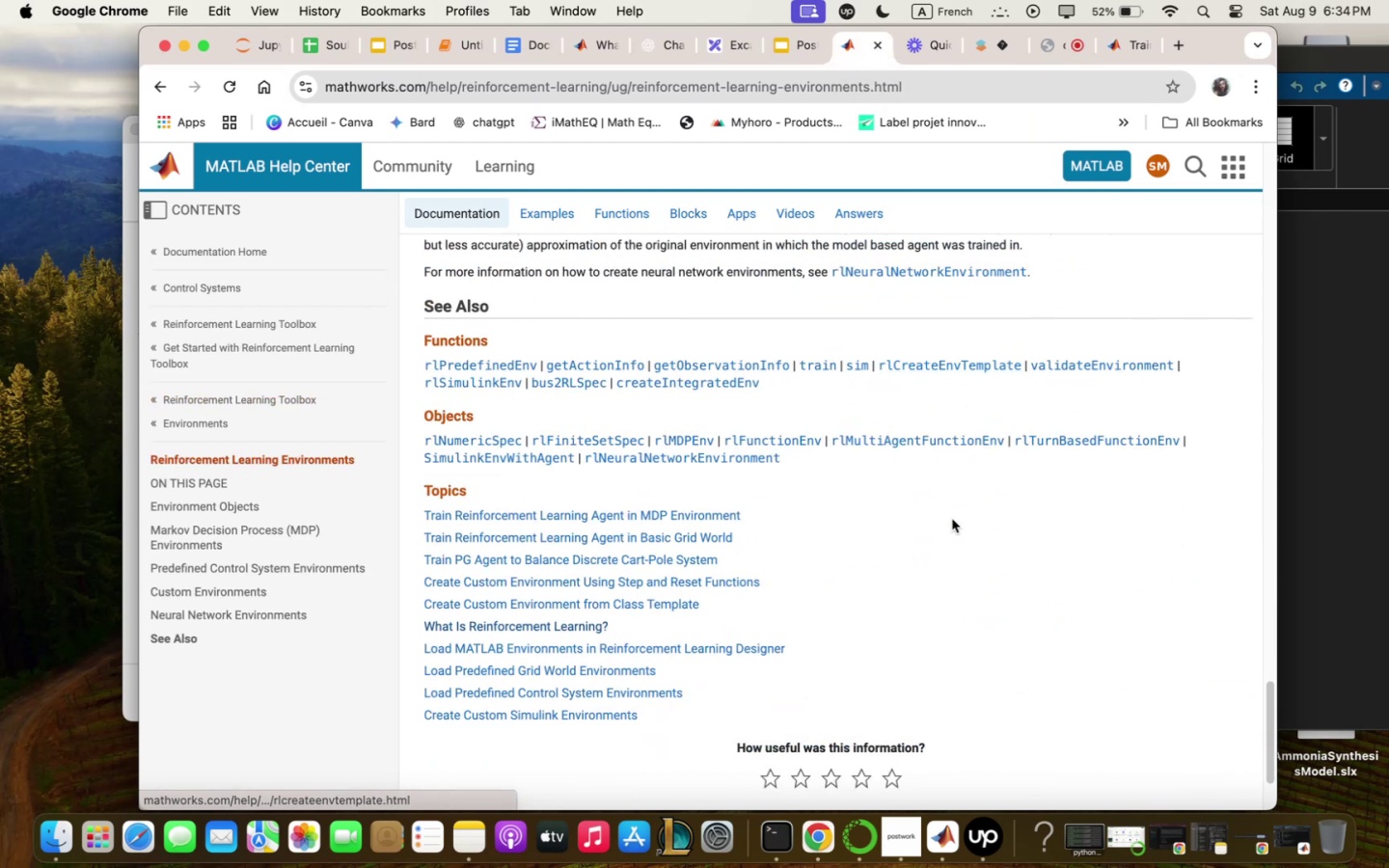 
scroll: coordinate [958, 514], scroll_direction: up, amount: 9.0
 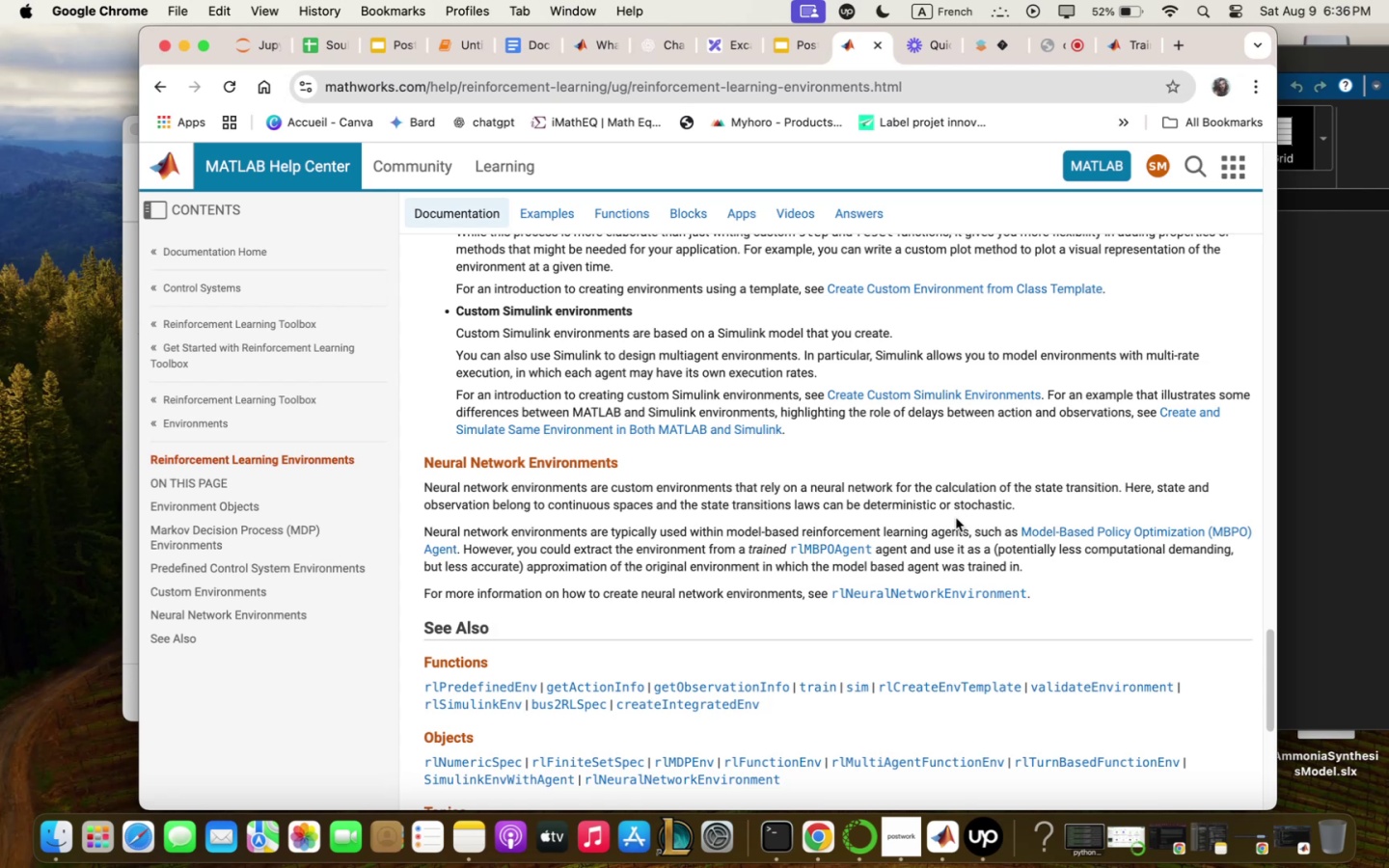 
wait(113.14)
 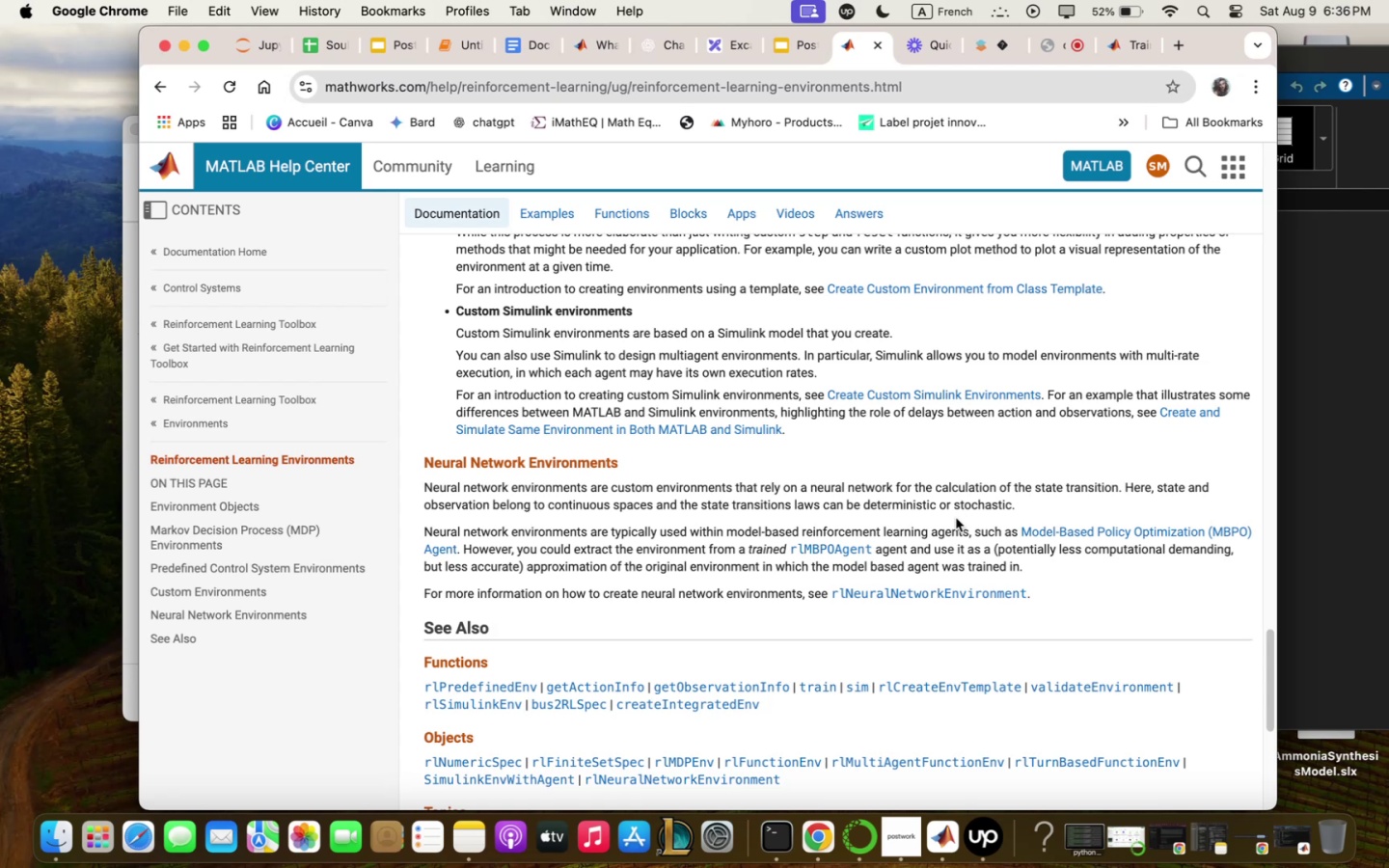 
scroll: coordinate [1037, 438], scroll_direction: up, amount: 16.0
 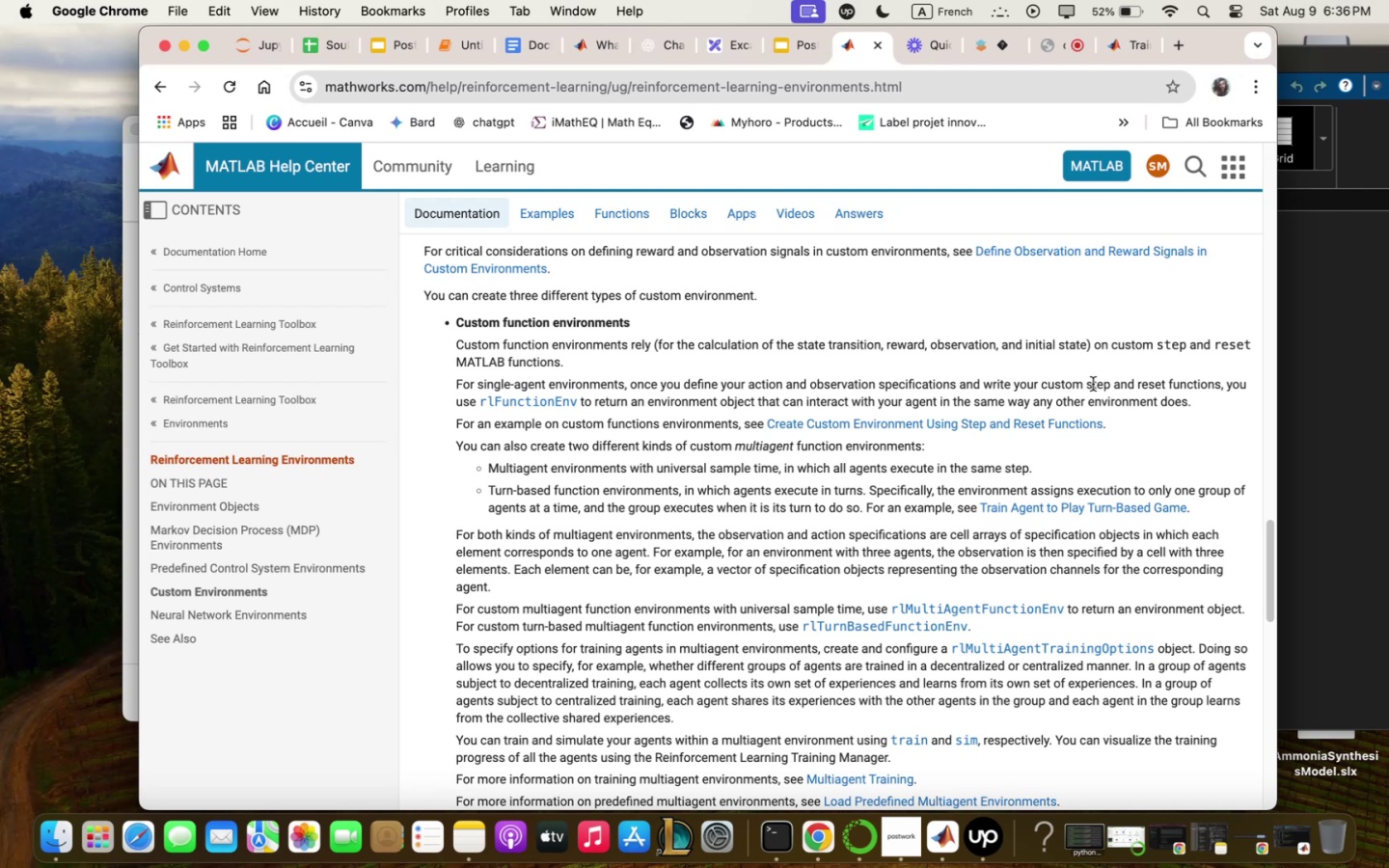 
wait(13.84)
 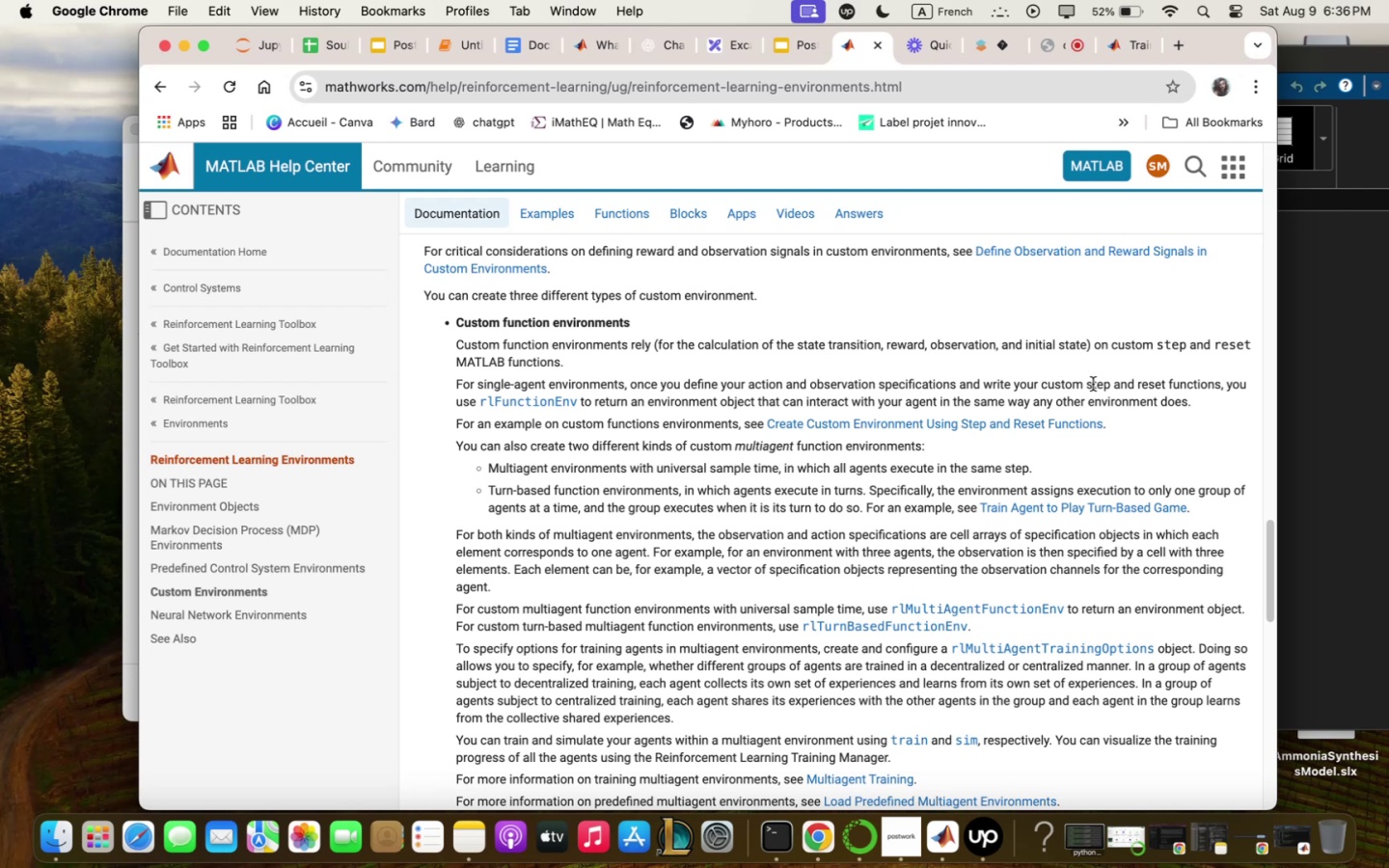 
left_click([987, 633])
 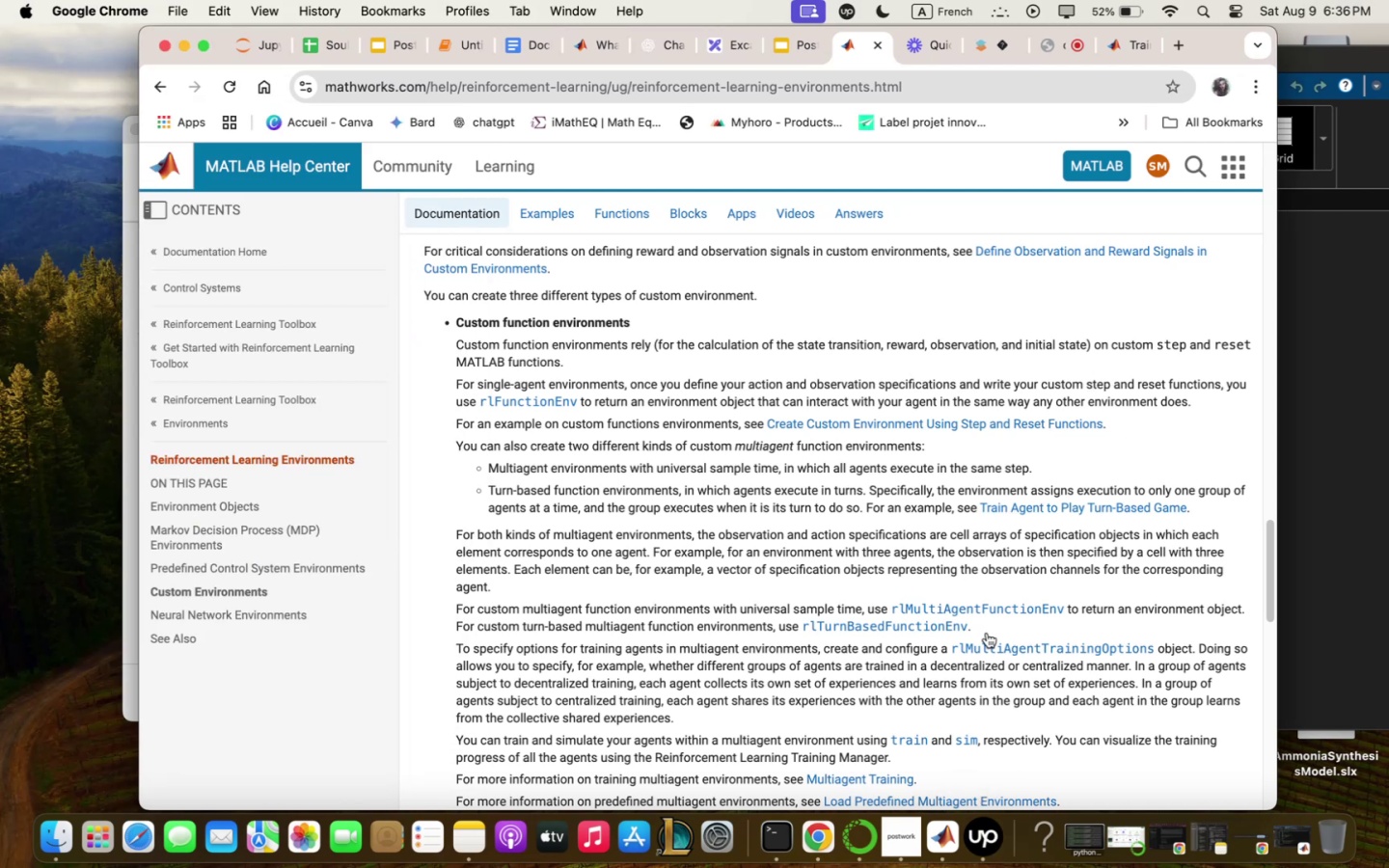 
scroll: coordinate [988, 633], scroll_direction: down, amount: 4.0
 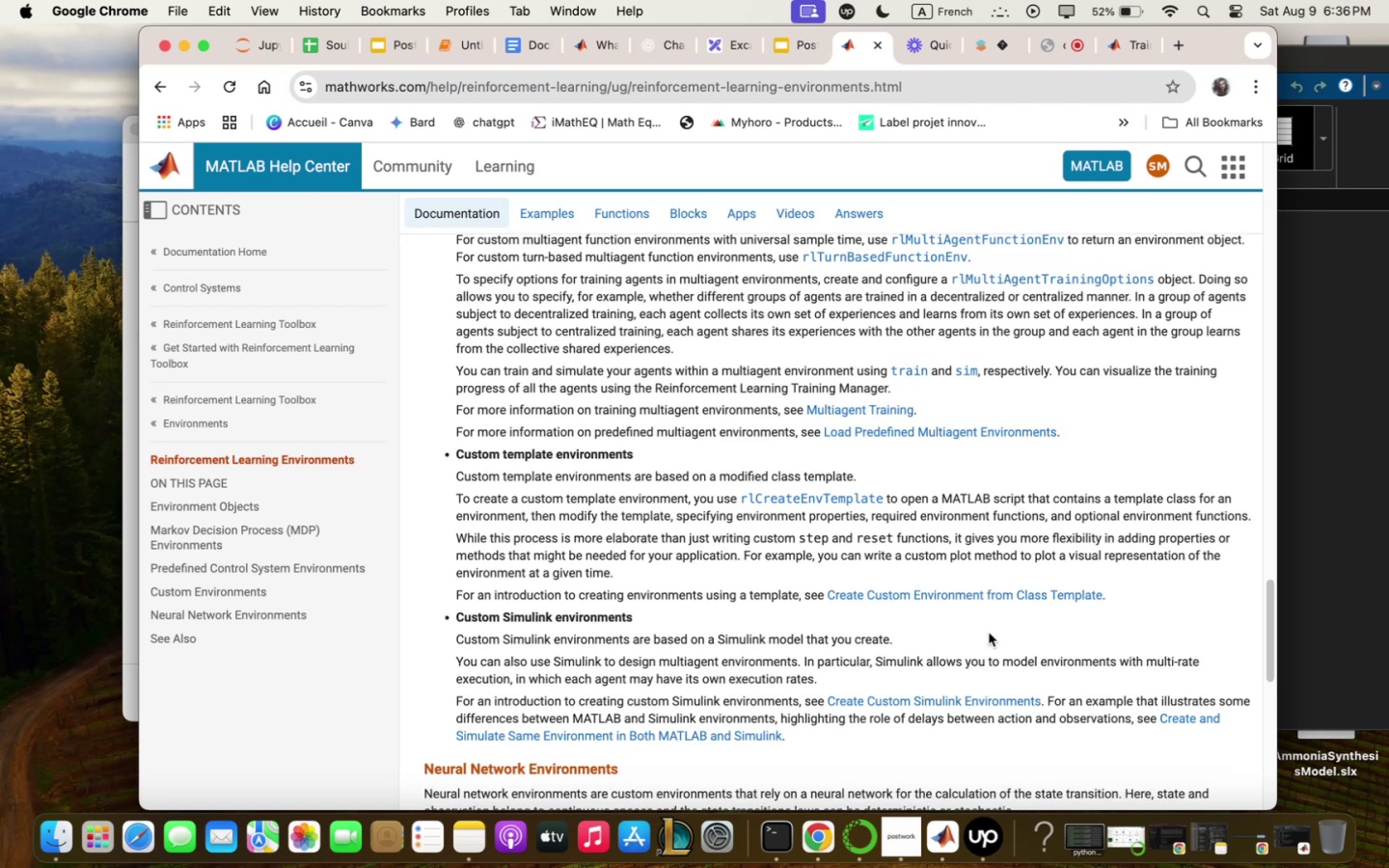 
scroll: coordinate [990, 634], scroll_direction: up, amount: 6.0
 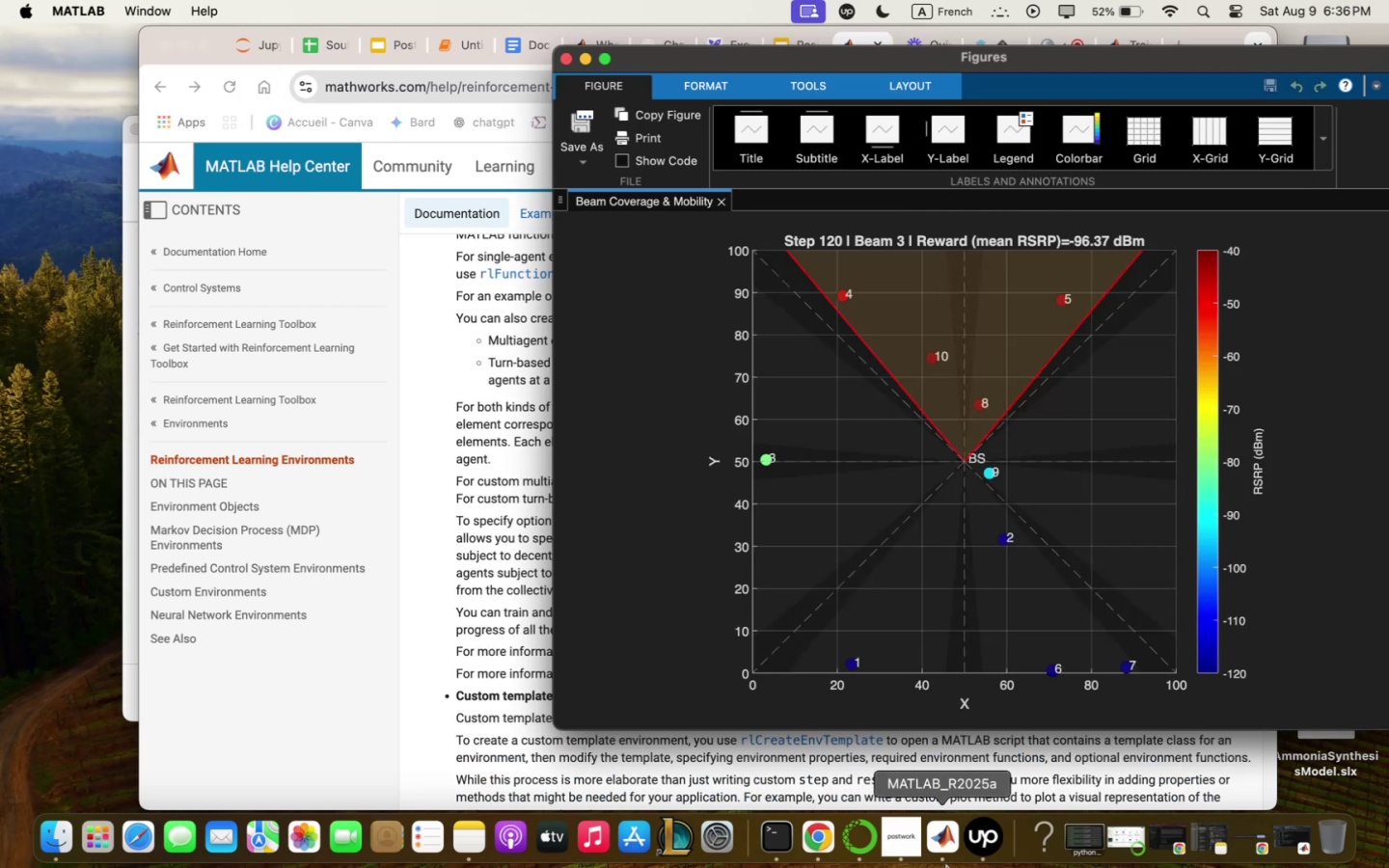 
wait(5.53)
 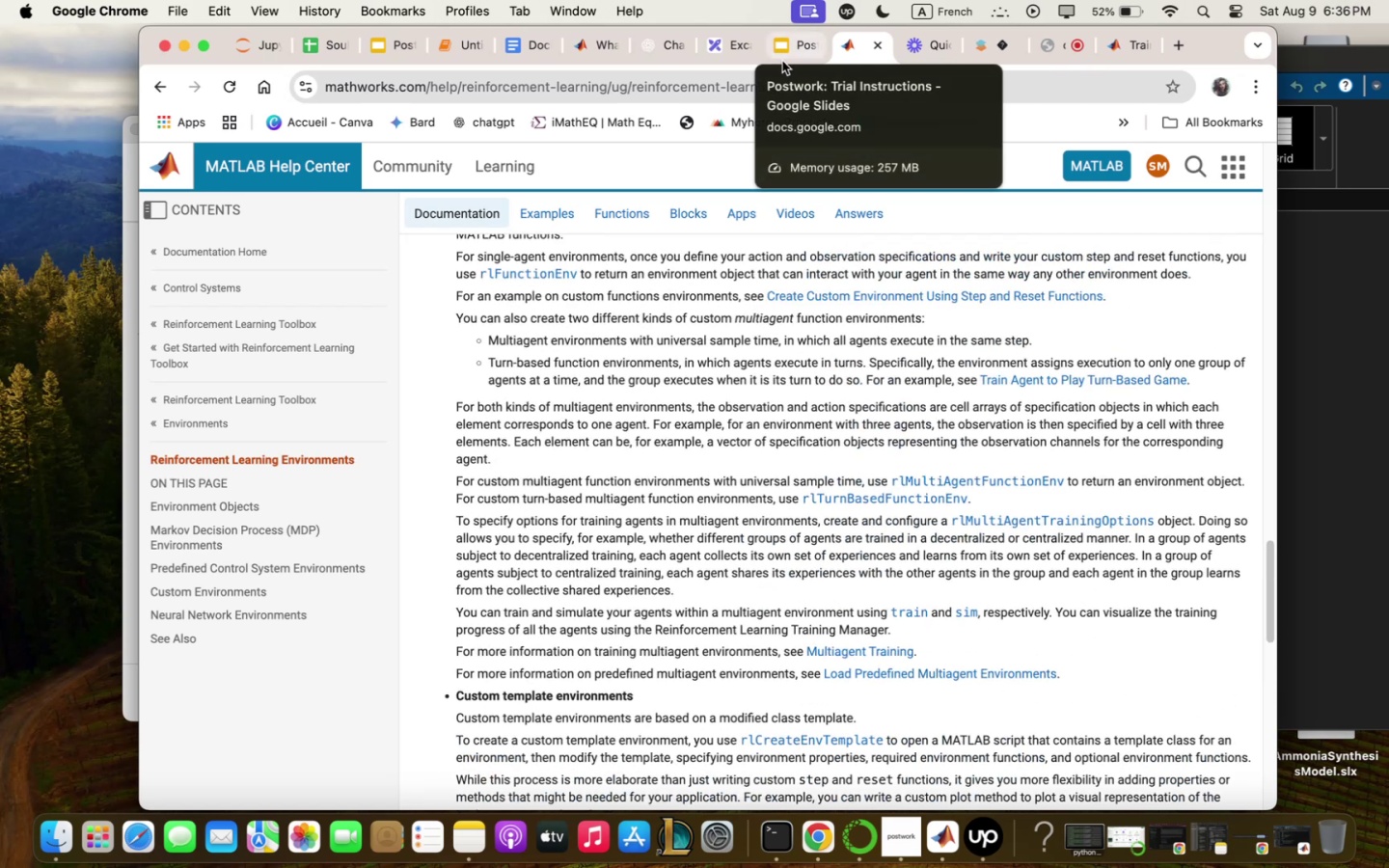 
left_click_drag(start_coordinate=[1301, 843], to_coordinate=[1296, 841])
 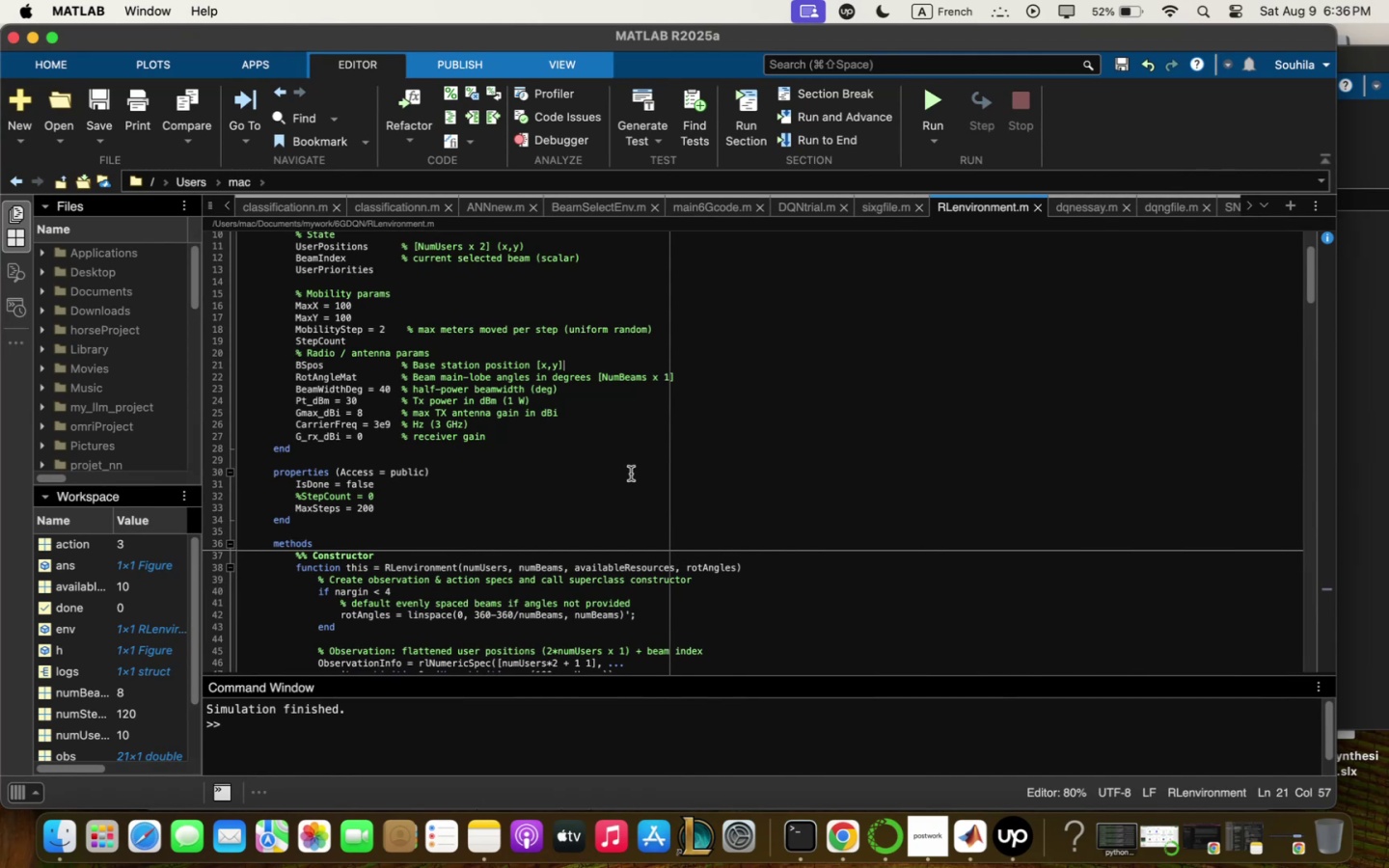 
wait(10.57)
 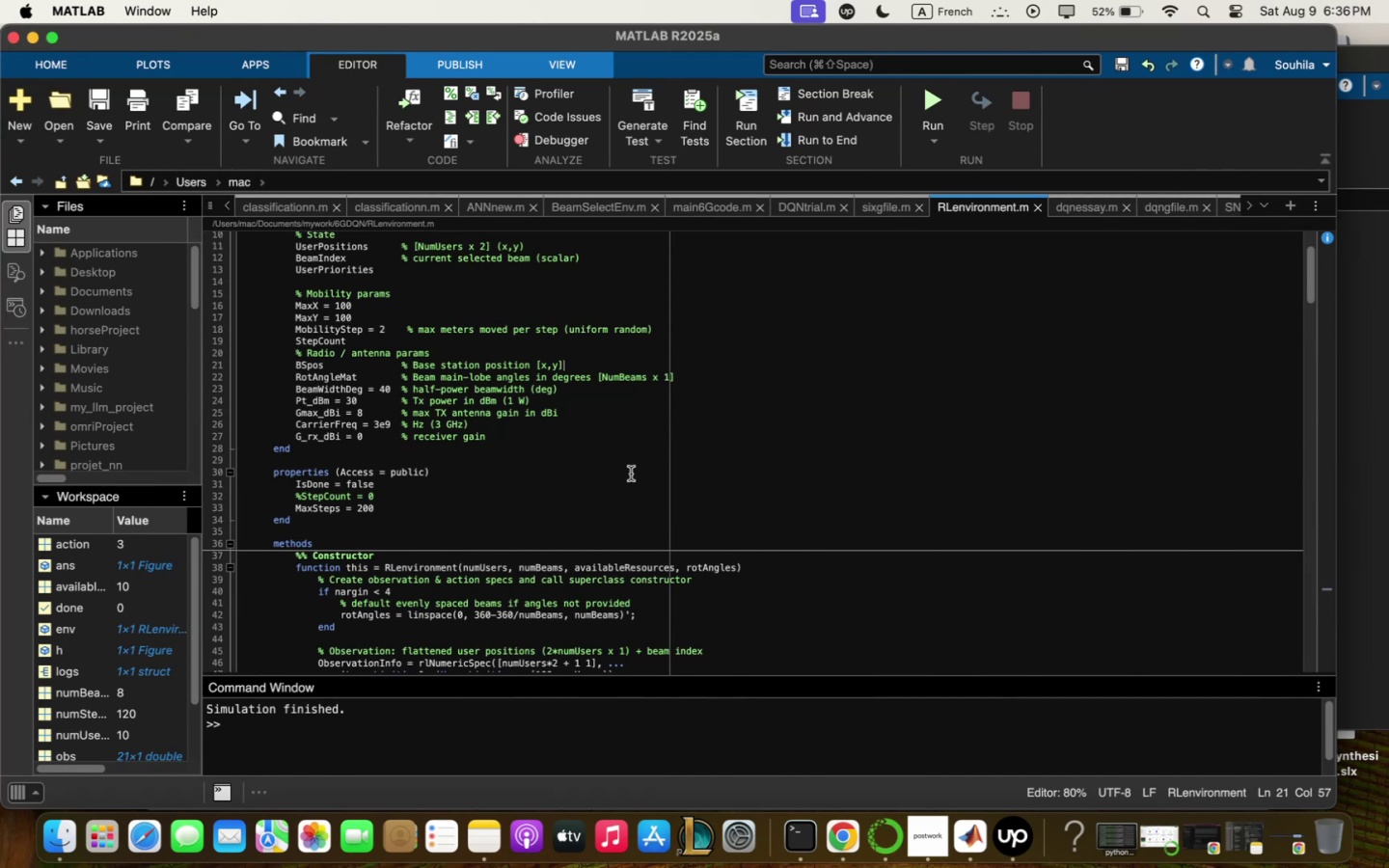 
left_click([516, 47])
 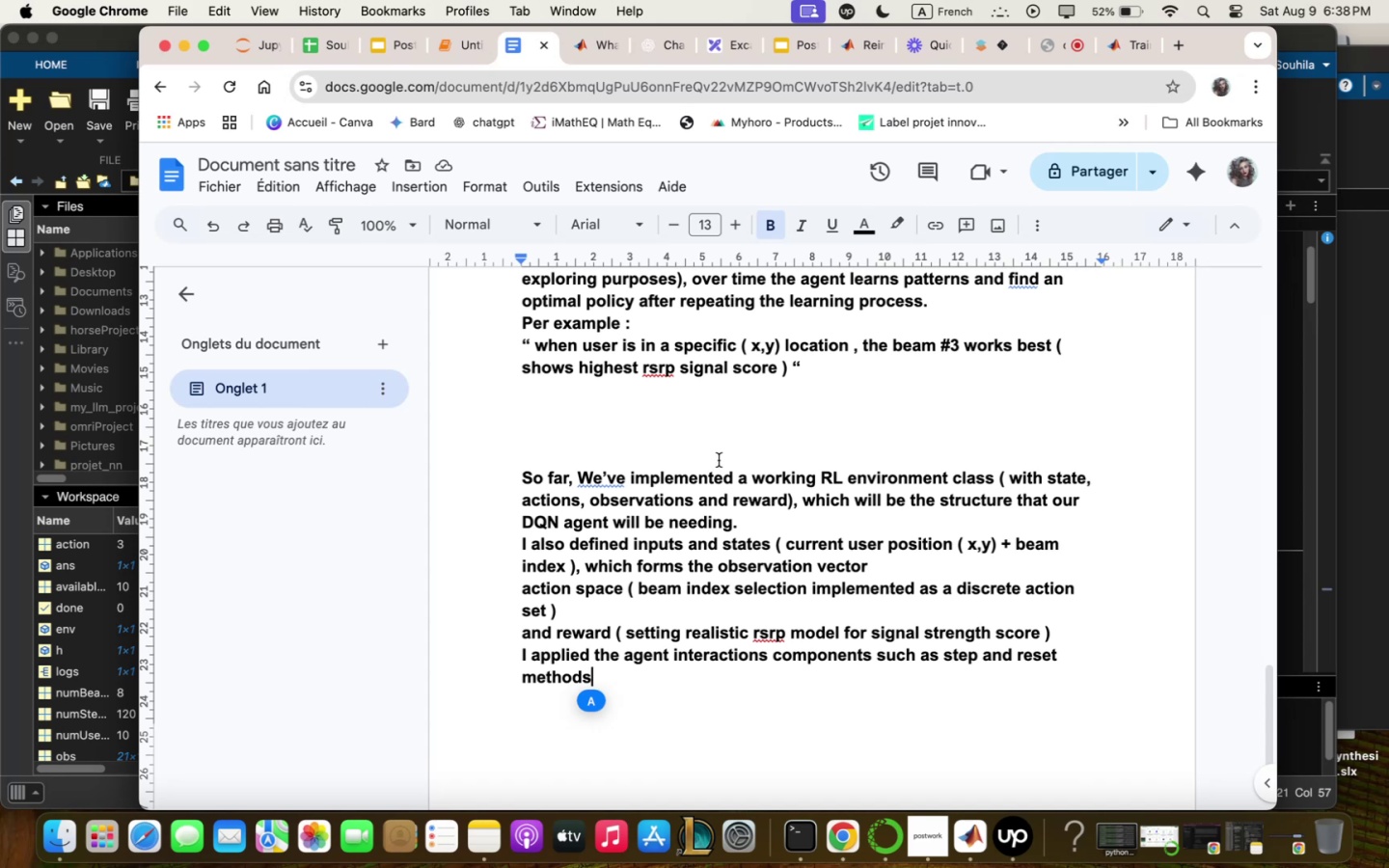 
wait(116.55)
 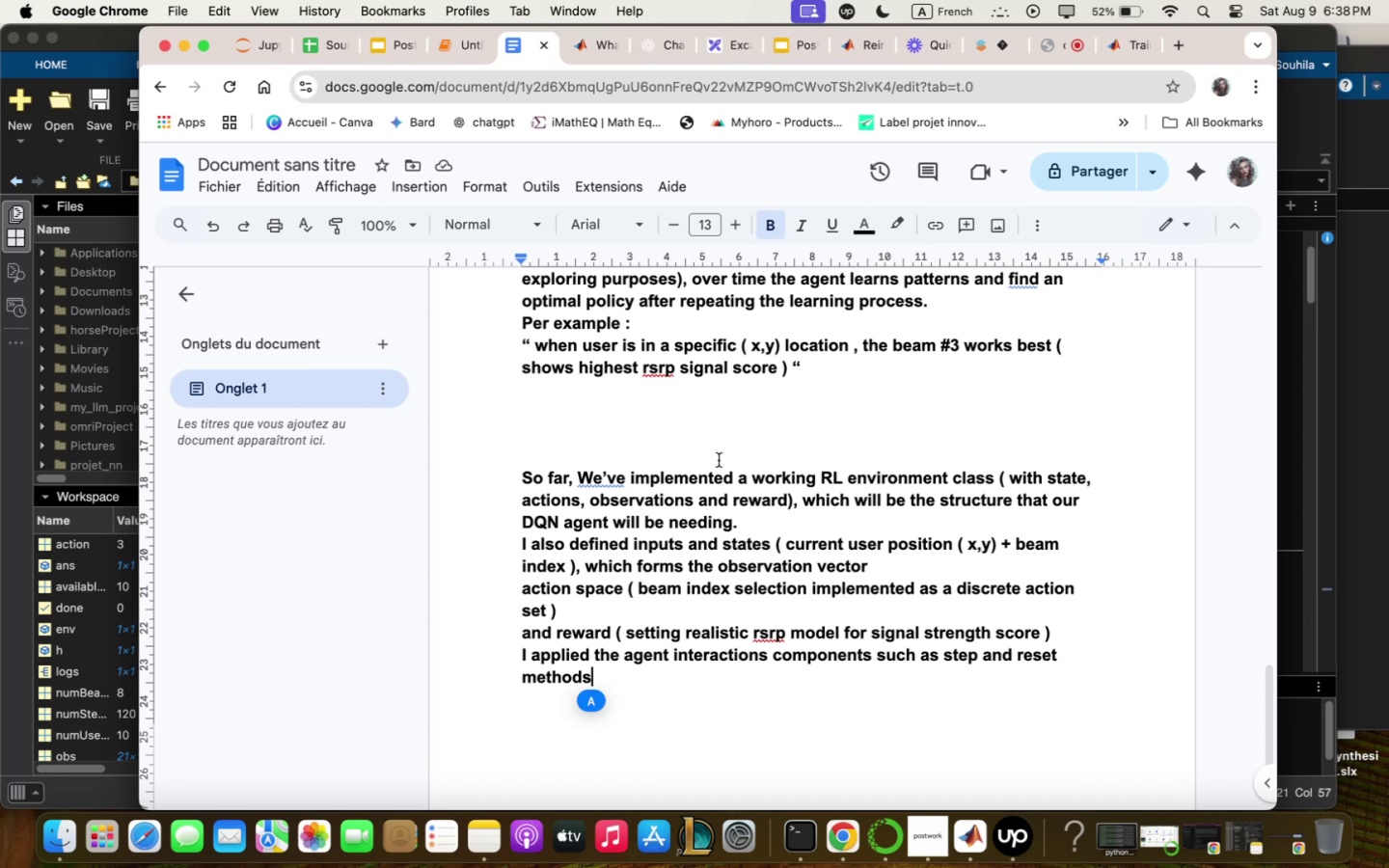 
scroll: coordinate [891, 569], scroll_direction: down, amount: 3.0
 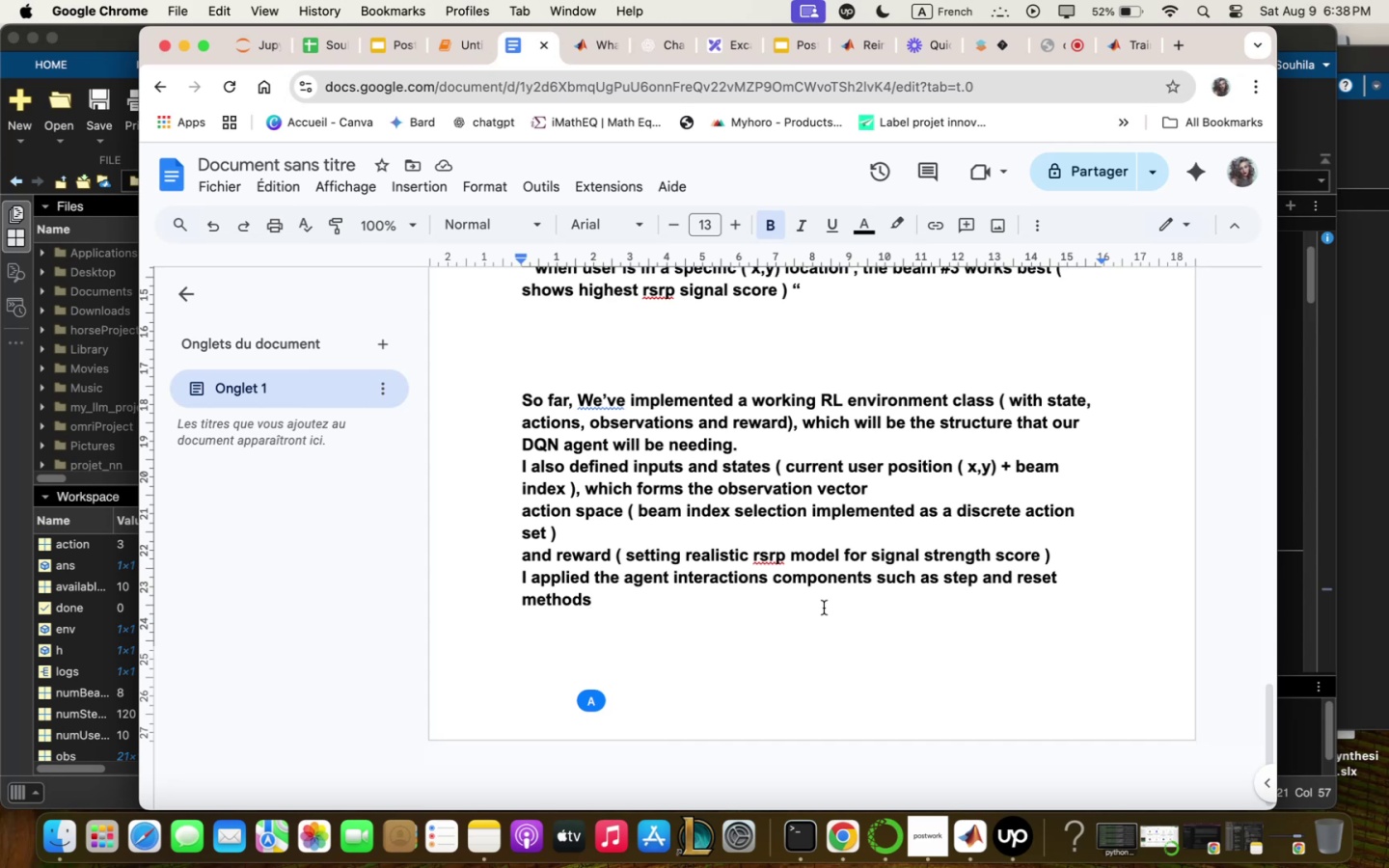 
wait(11.19)
 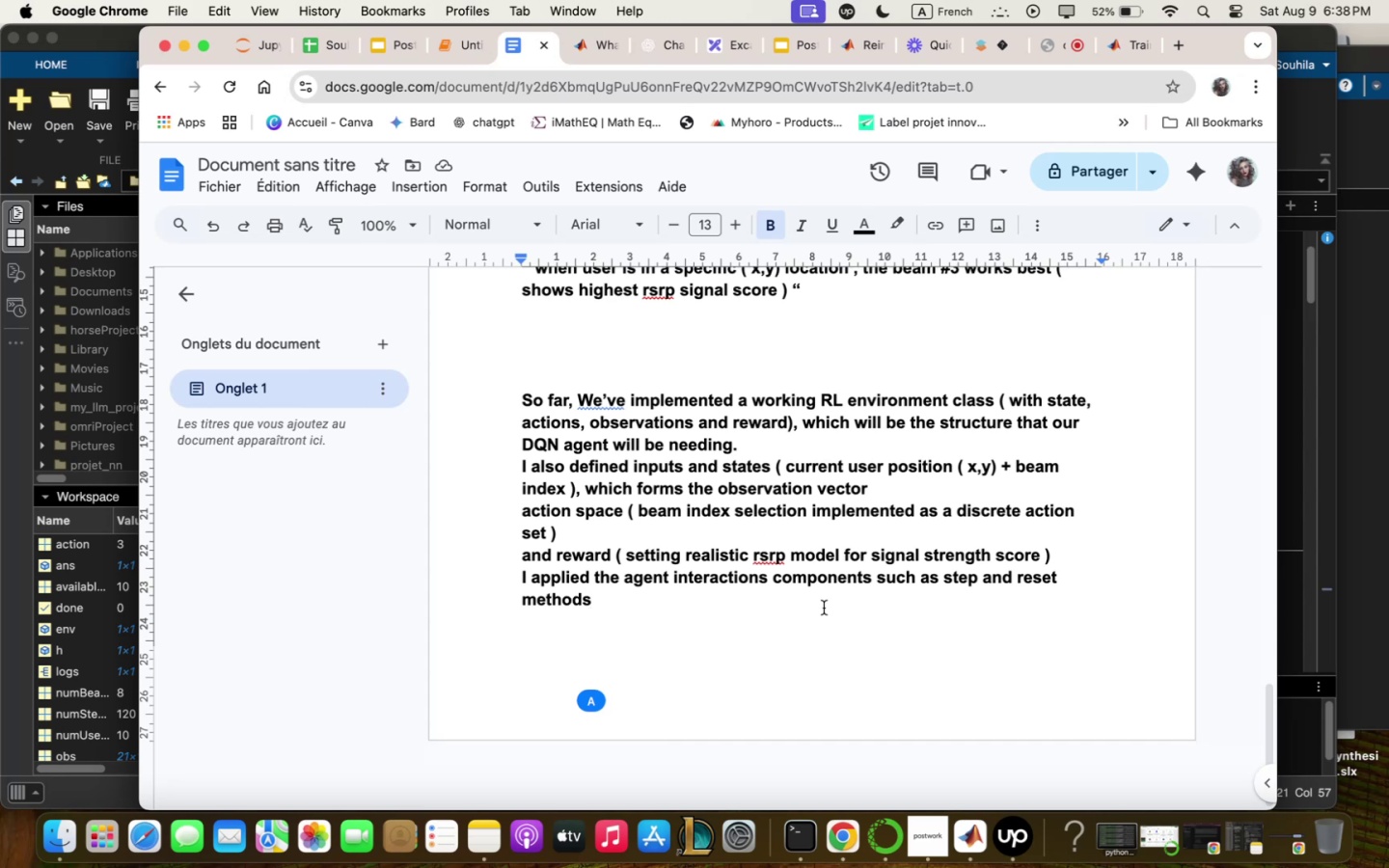 
type( to ;qke sure they qre co;pqtgi)
key(Backspace)
key(Backspace)
type(ible )
 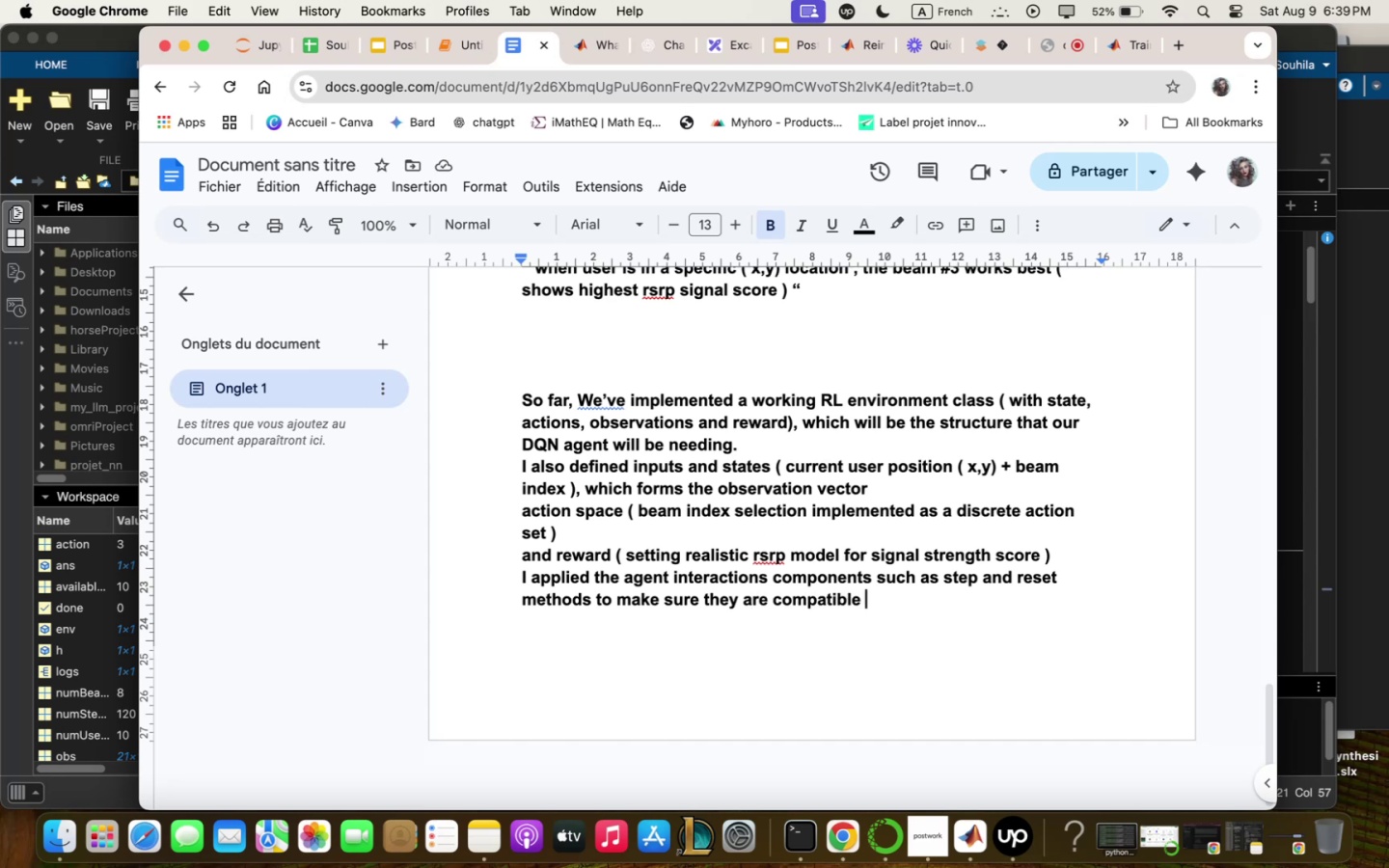 
wait(7.79)
 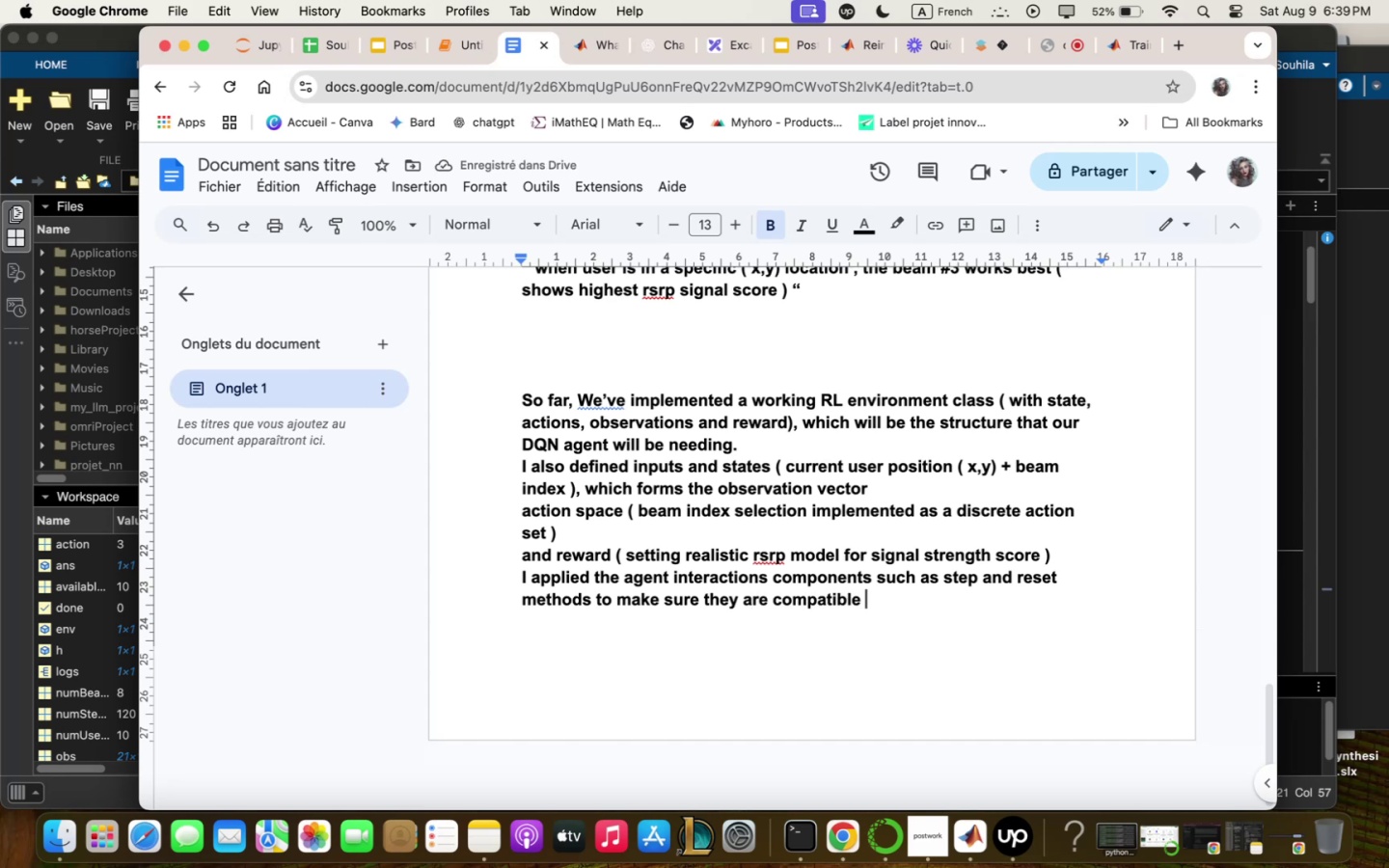 
type(5 to ;qtlqb t)
key(Backspace)
type(RL toolbox-)
 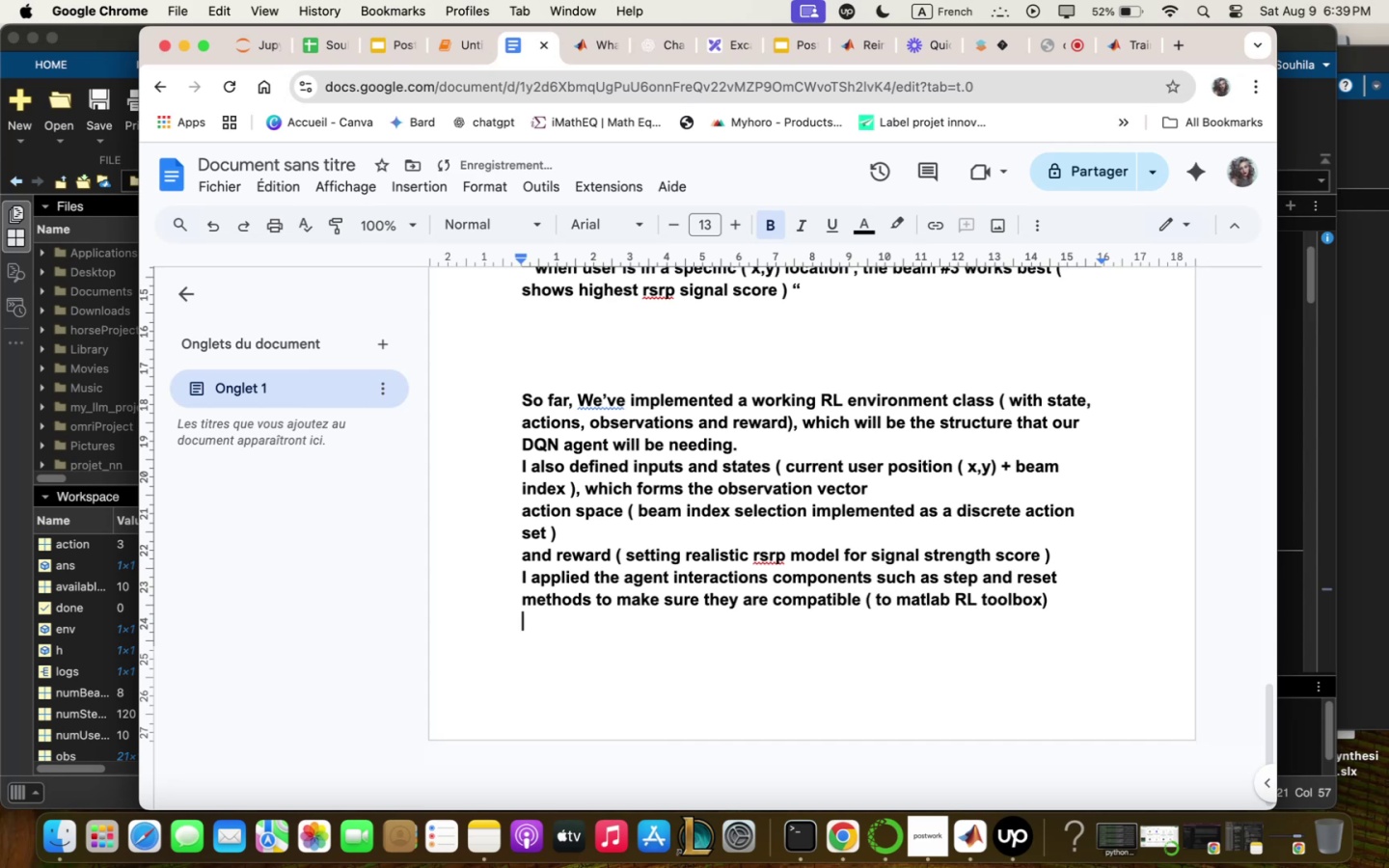 
 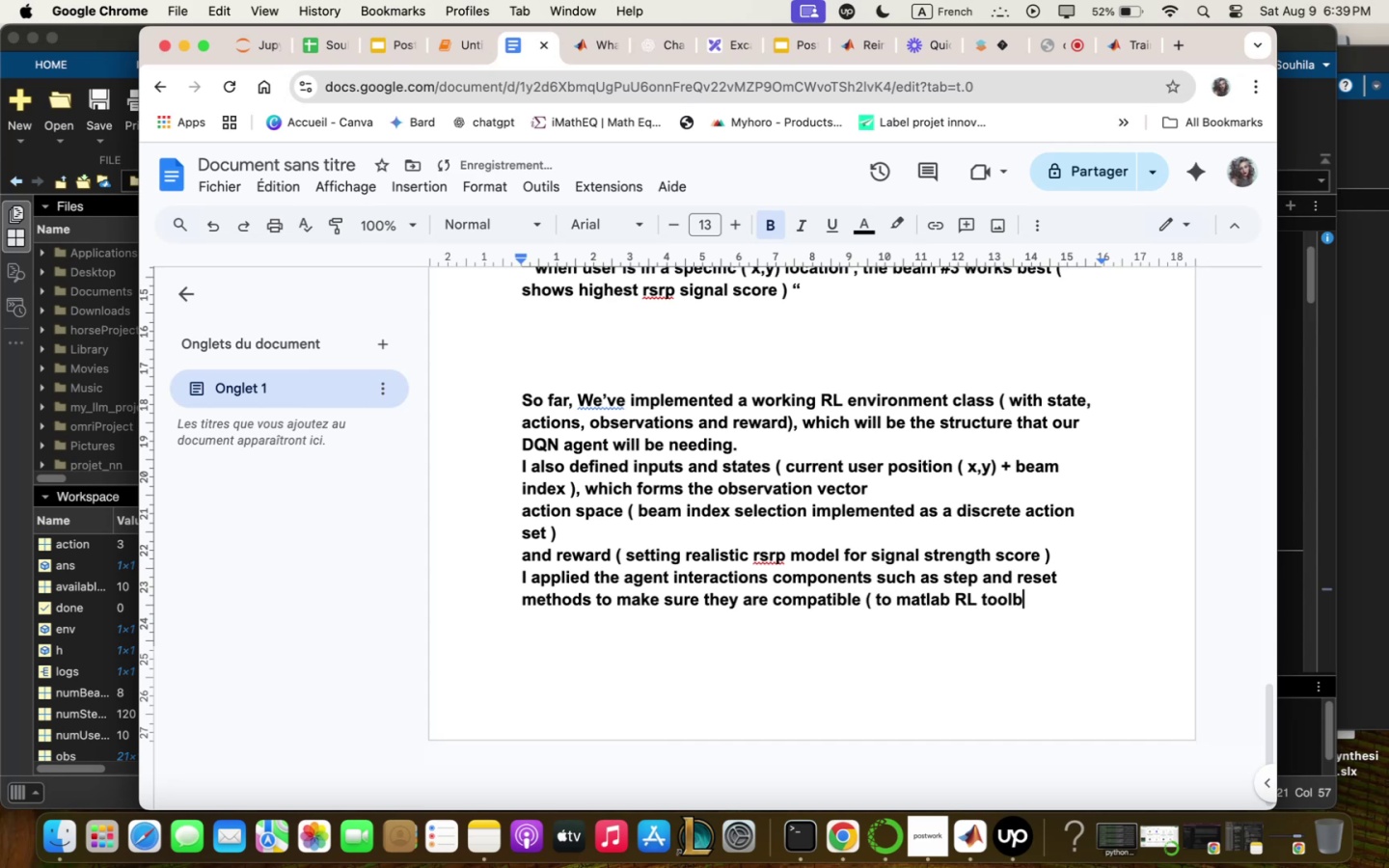 
key(Enter)
 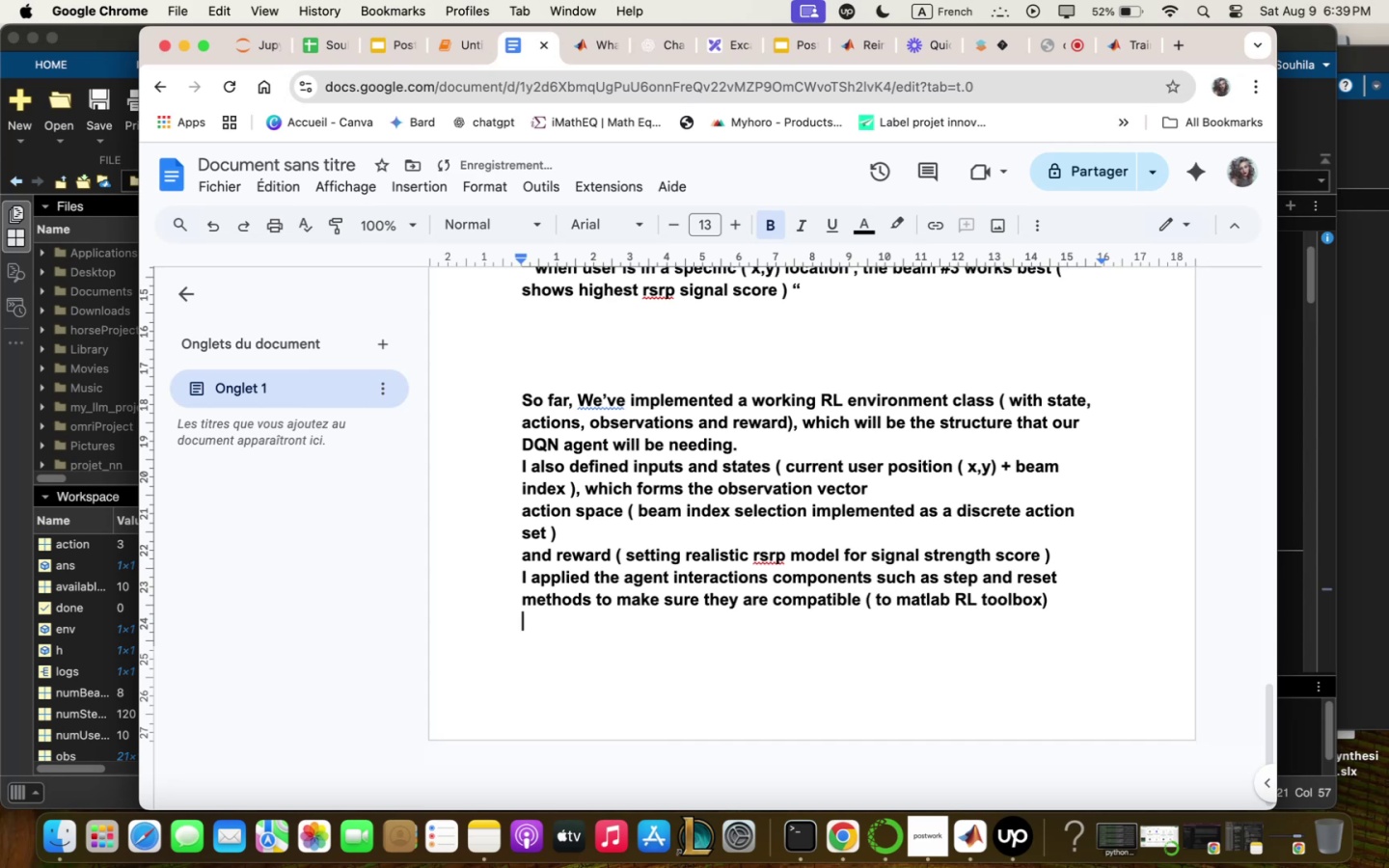 
type(to ;qke sure the DAN gets plugged in directly )
 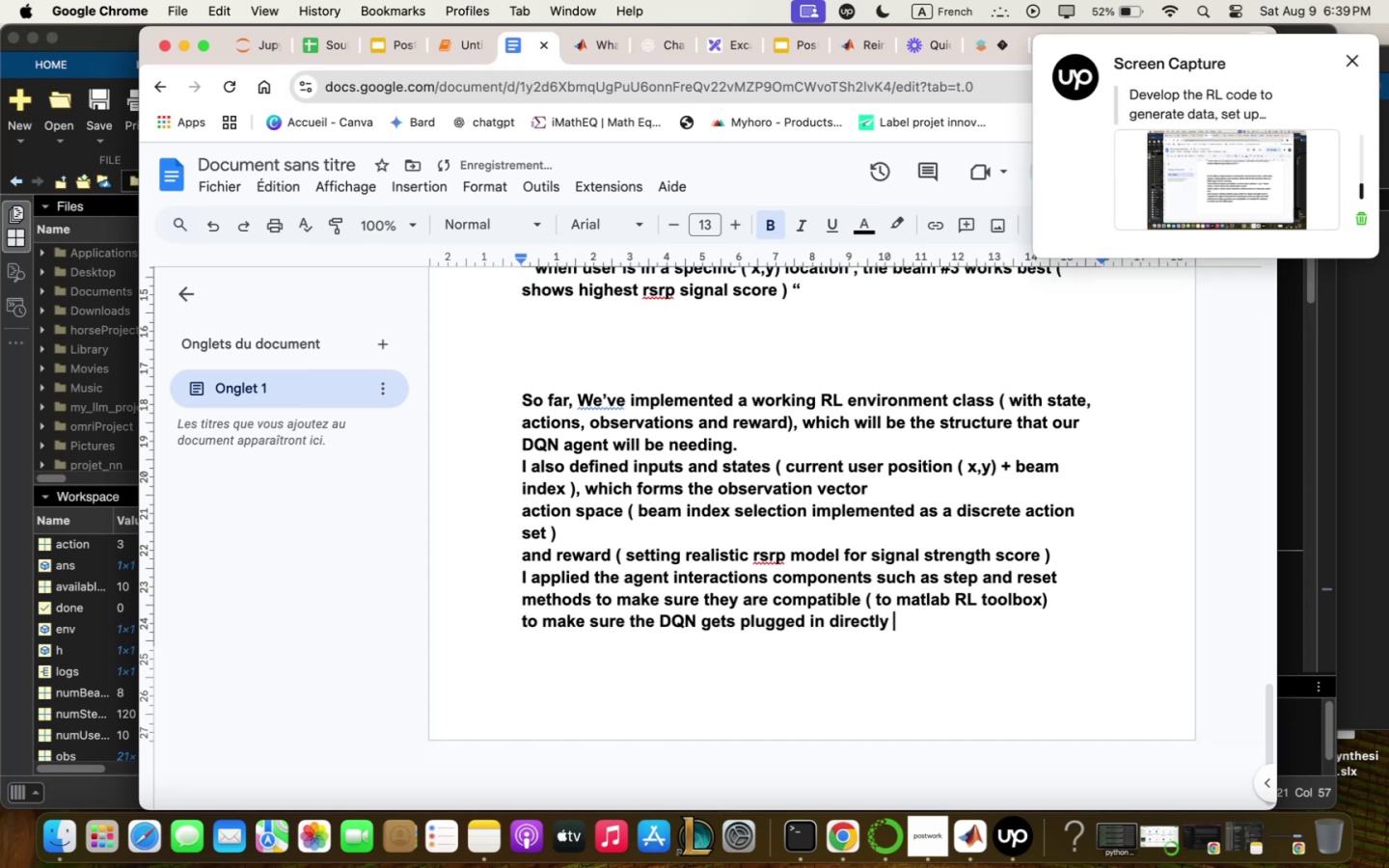 
 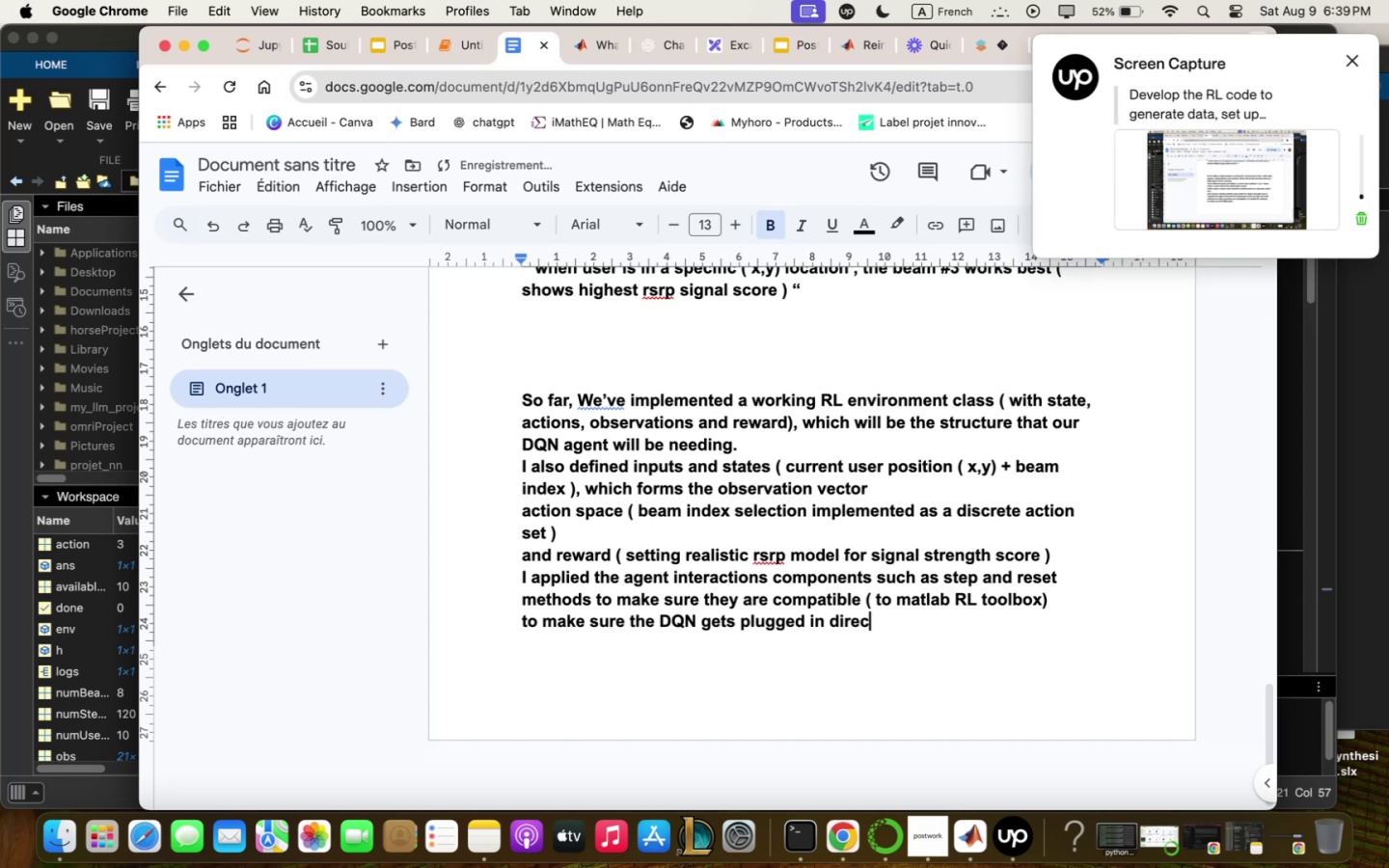 
key(Enter)
 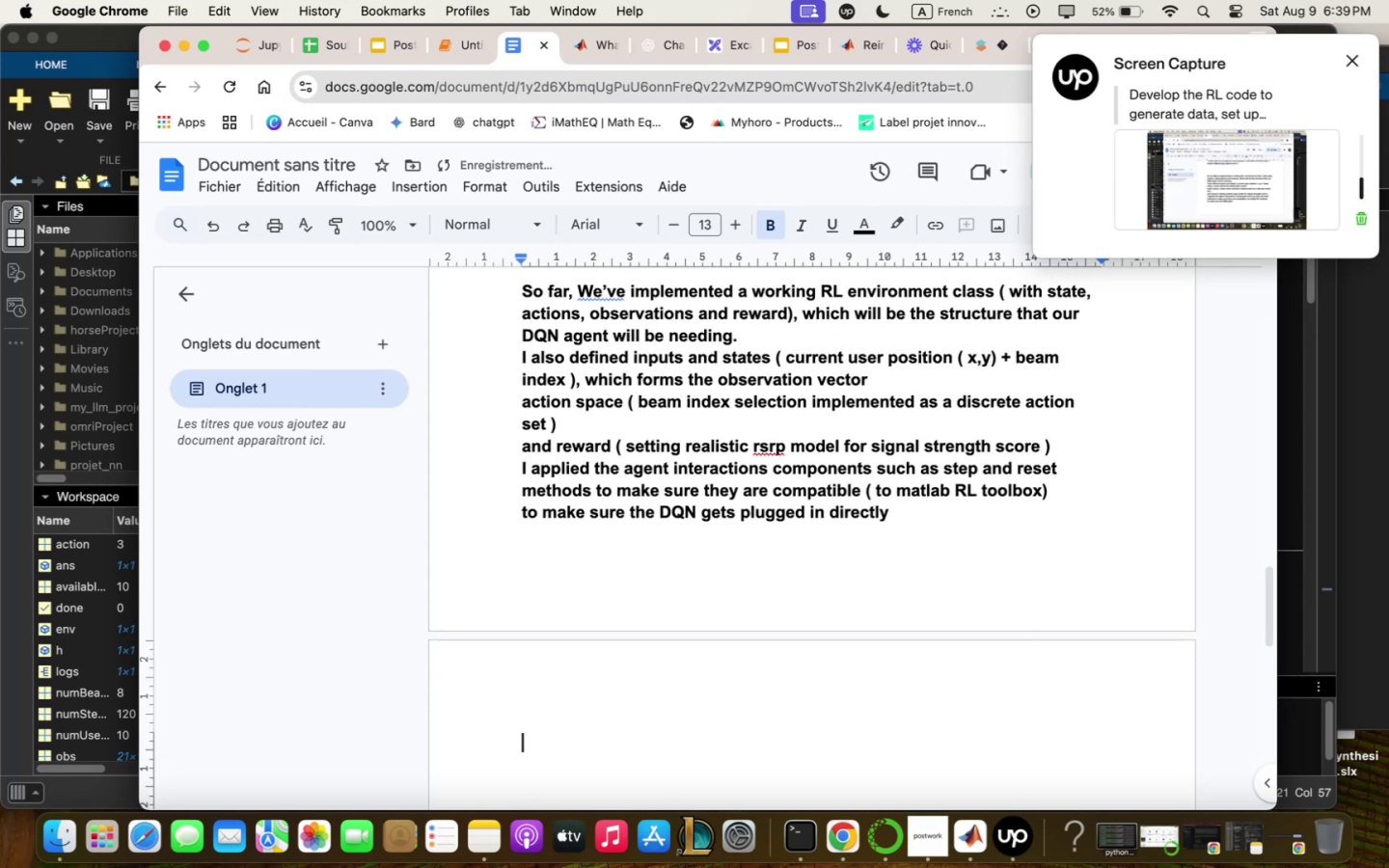 
key(Enter)
 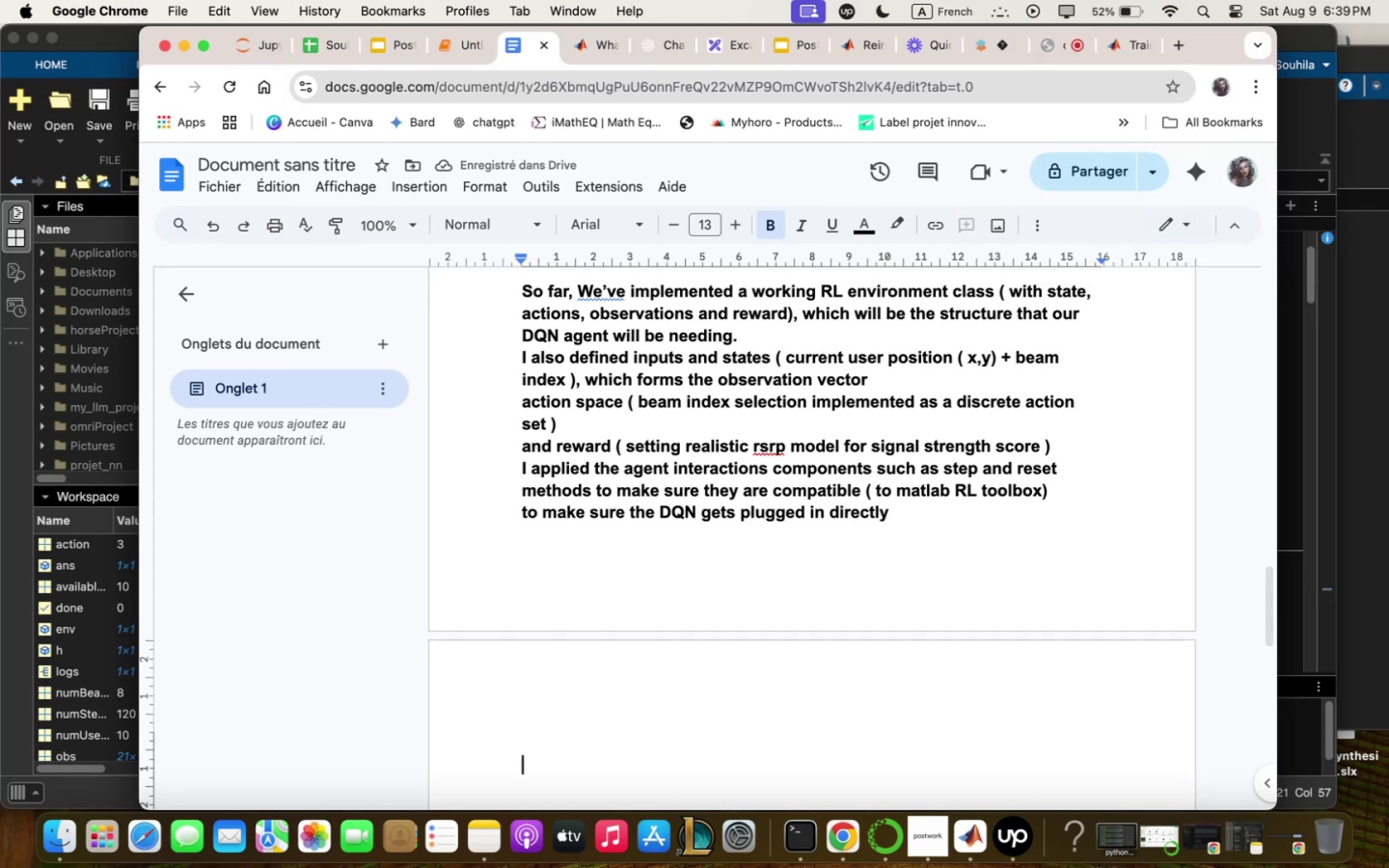 
wait(5.48)
 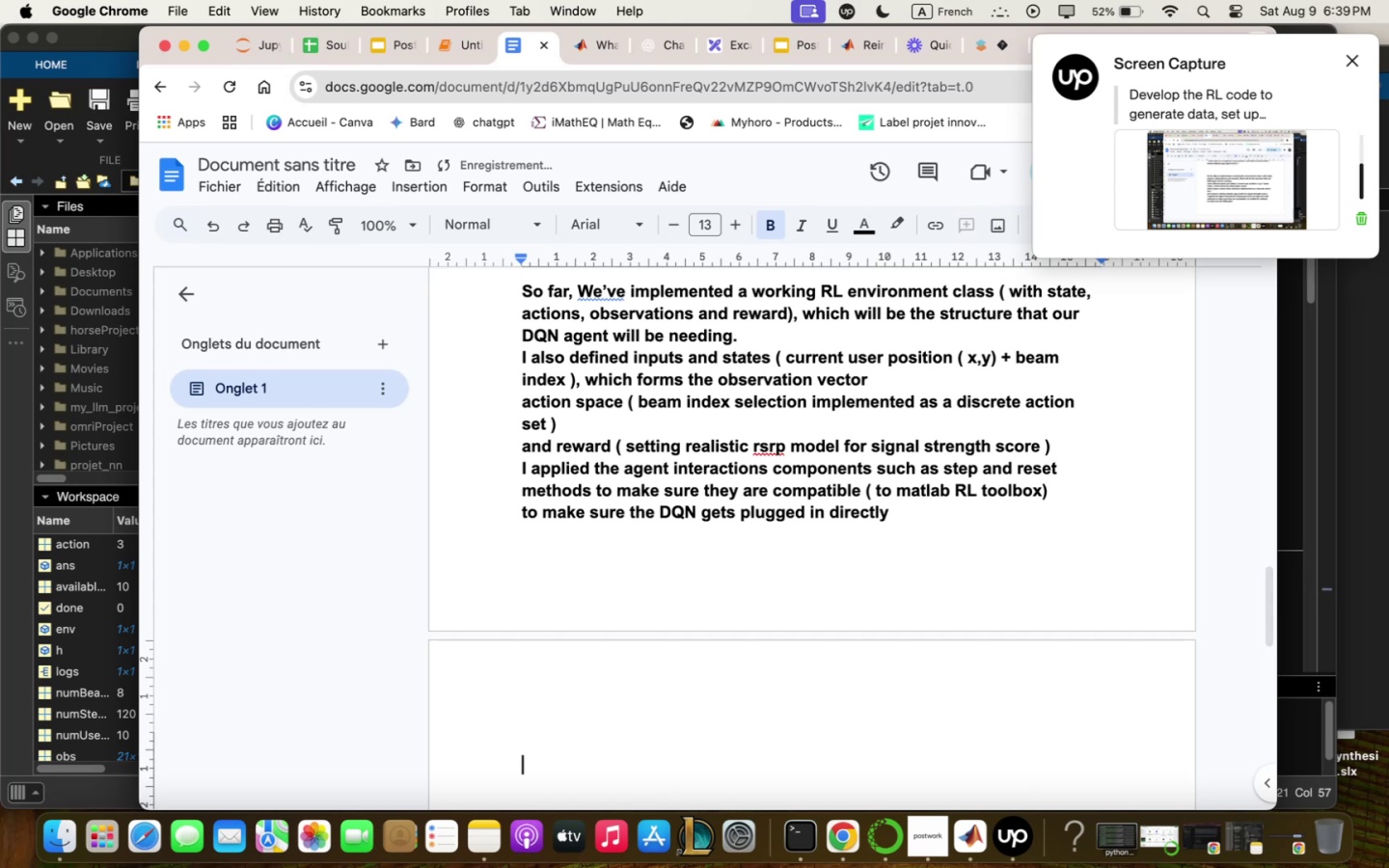 
left_click([954, 518])
 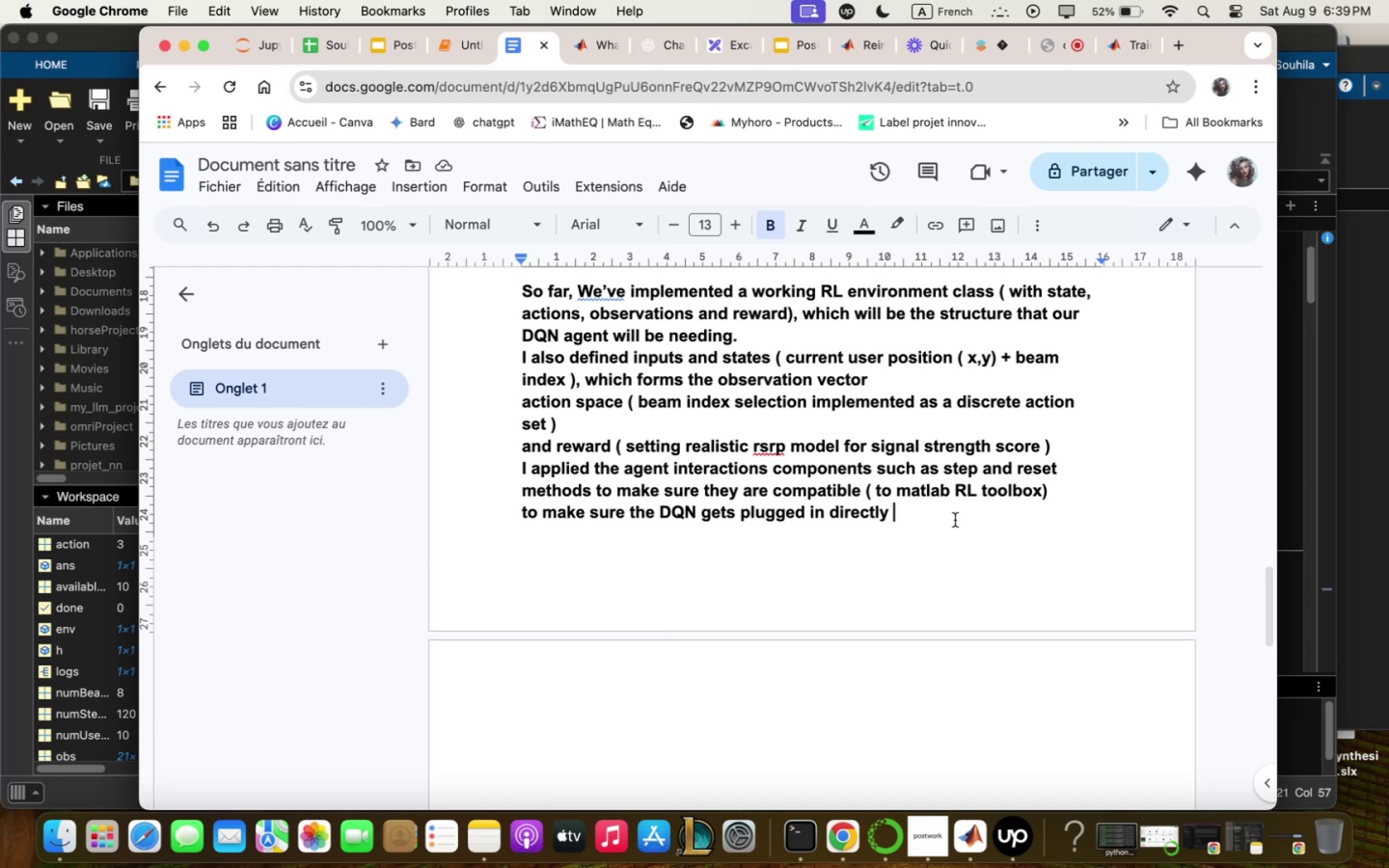 
wait(6.72)
 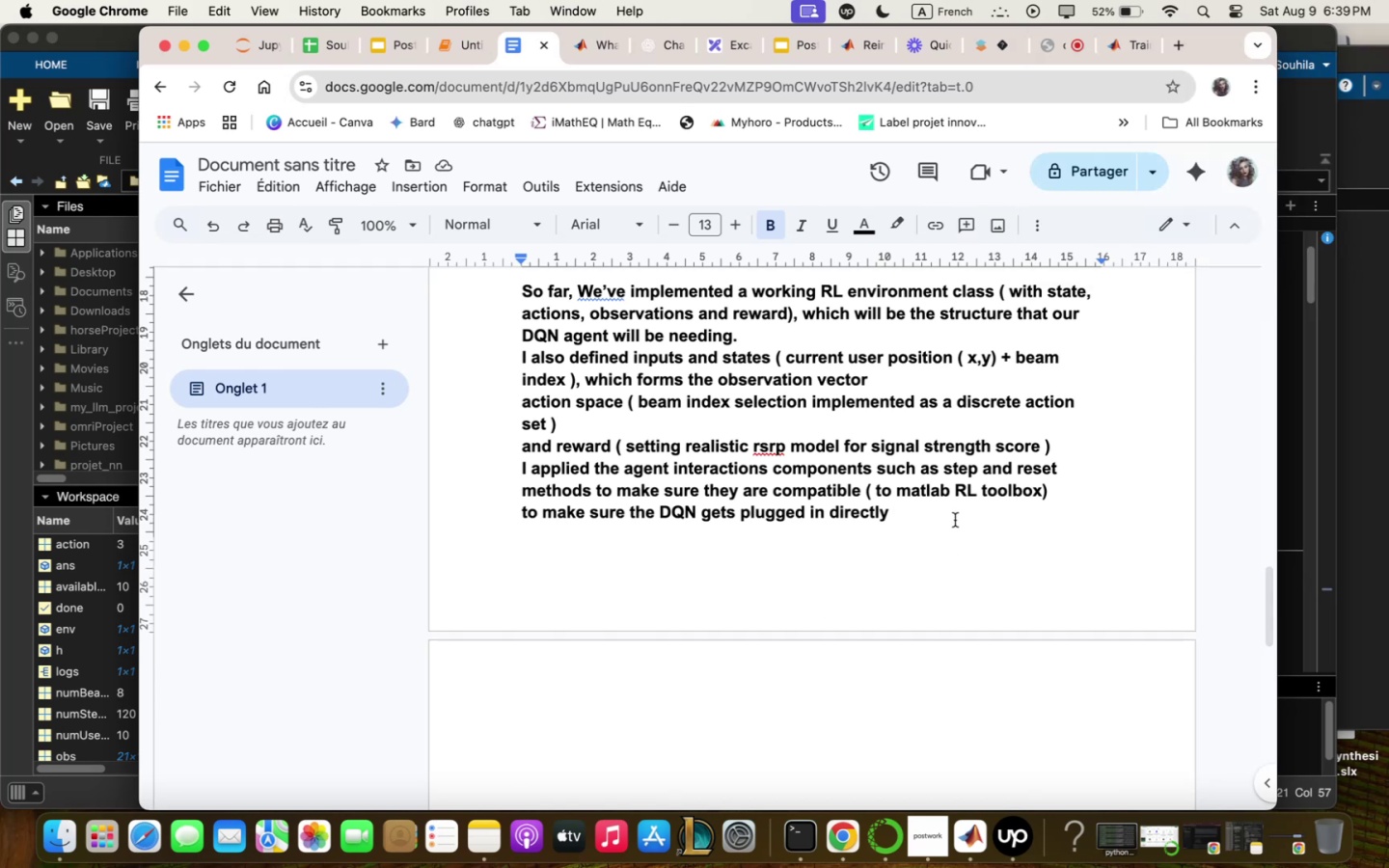 
key(Enter)
 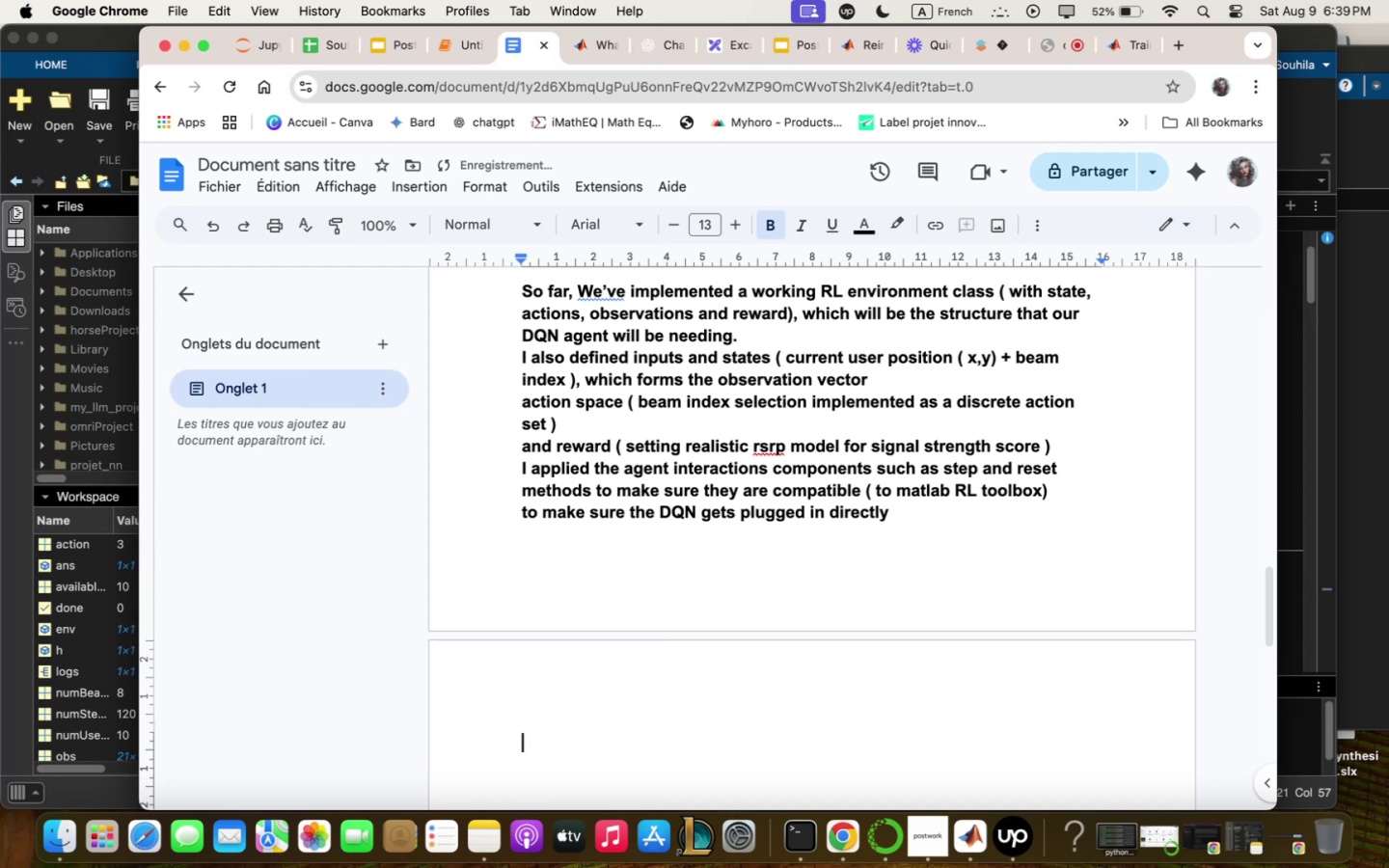 
type(plus ze )
 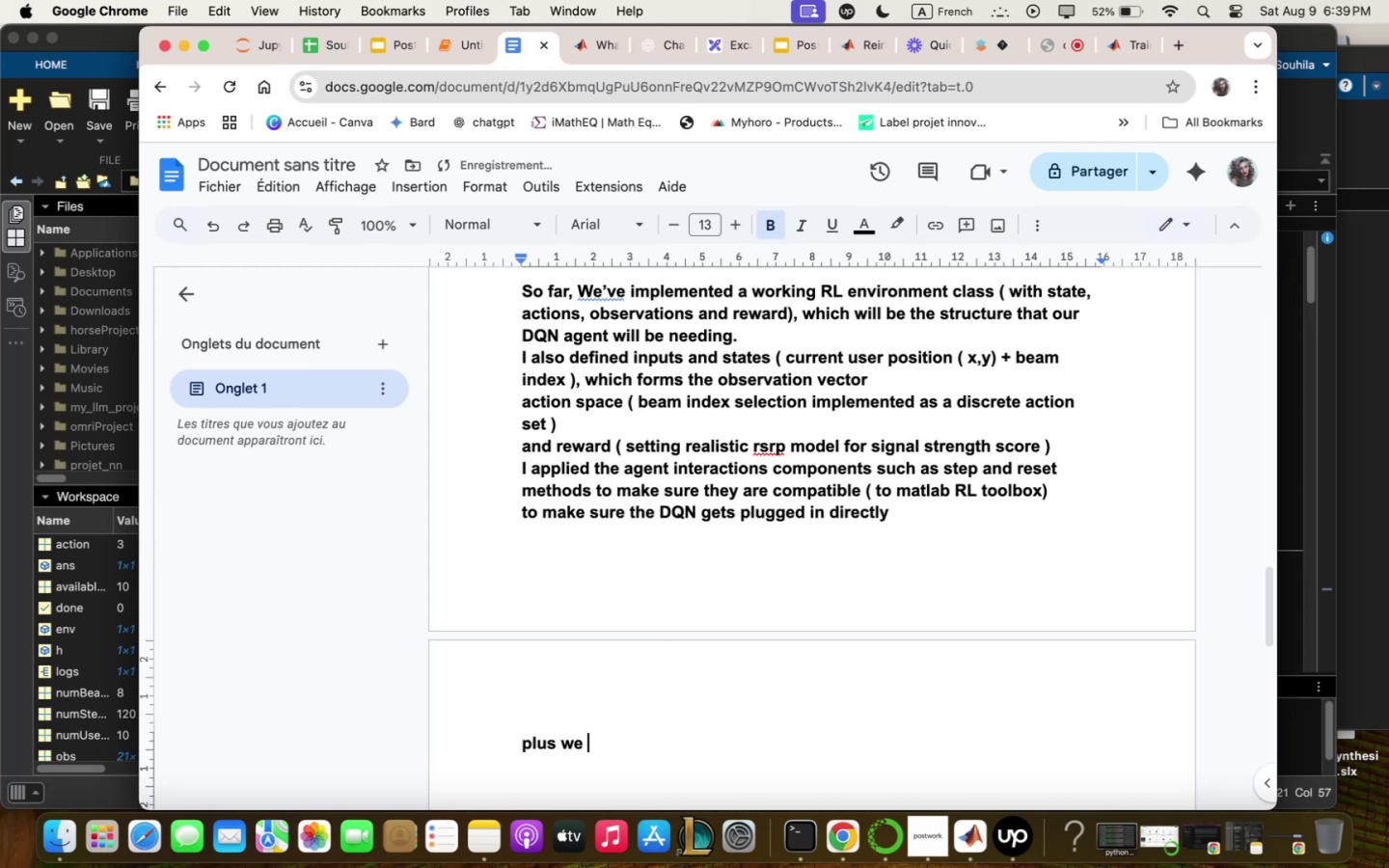 
type(si;ulqted the ;ove;ent of users qnd beq;s 5 zhichs is)
 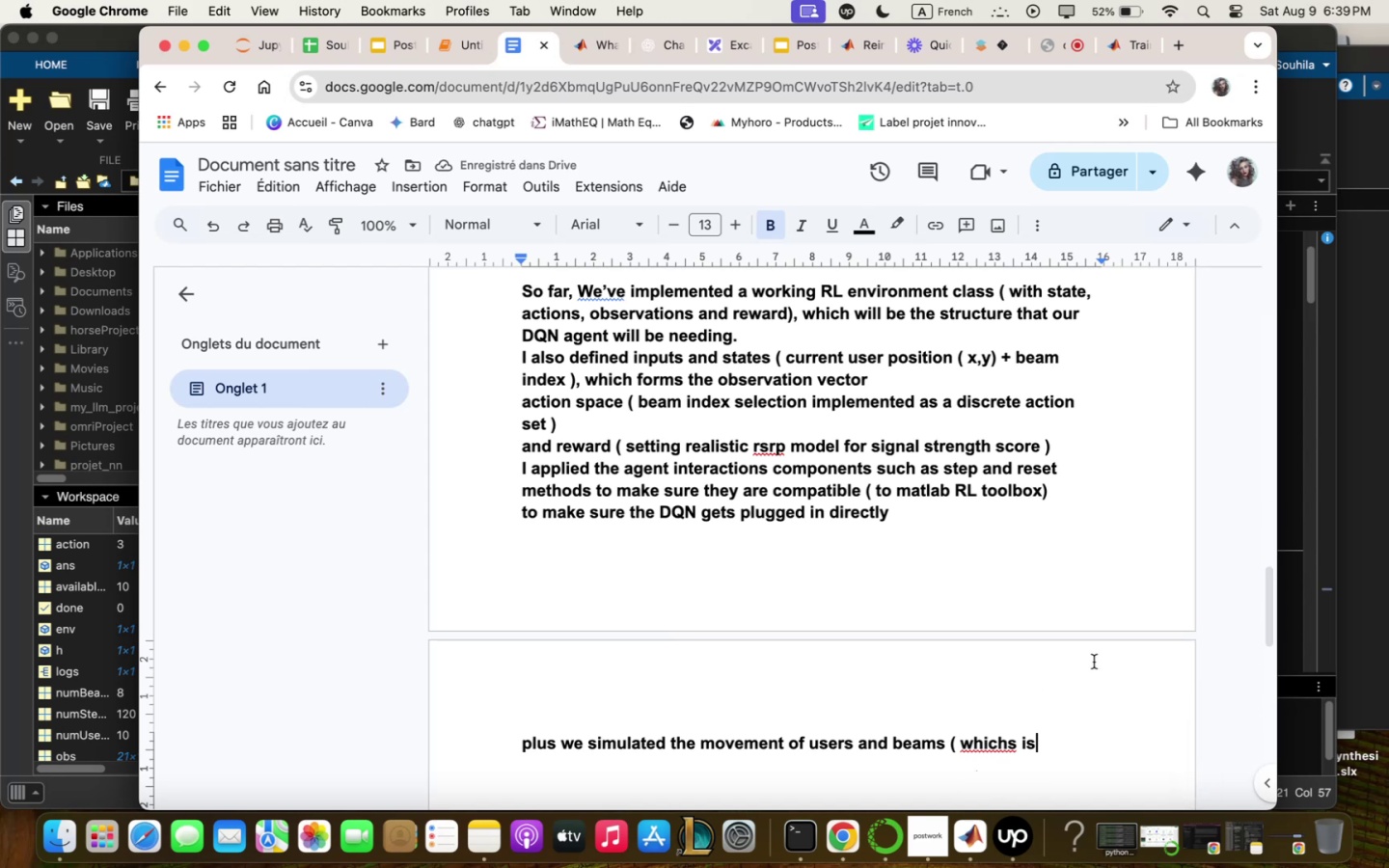 
type( essentiql foir)
key(Backspace)
key(Backspace)
type(r reql ti;e ;ot)
key(Backspace)
type(nitoring e)
key(Backspace)
key(Backspace)
type(-)
 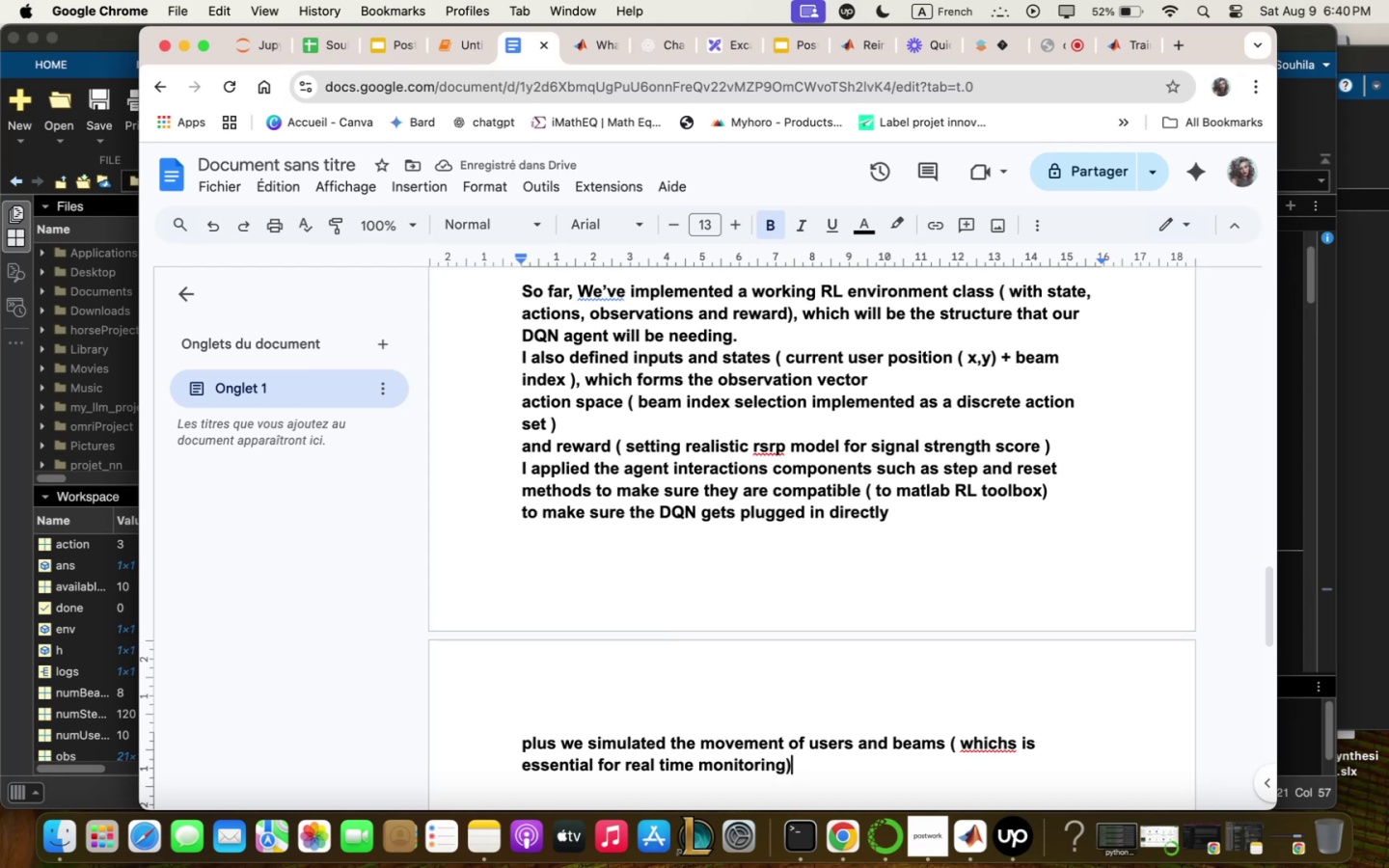 
wait(5.44)
 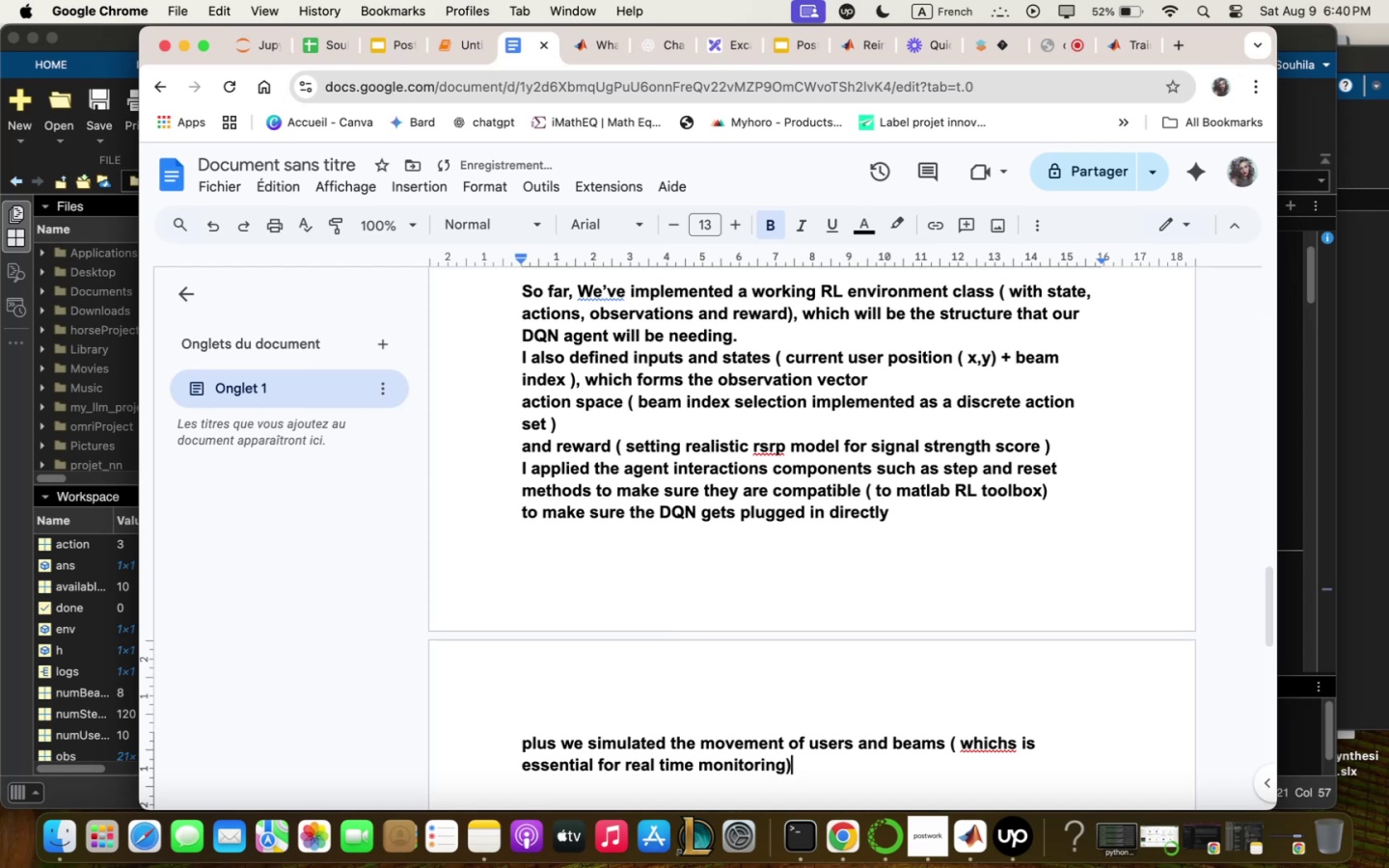 
hold_key(key=Backspace, duration=1.19)
 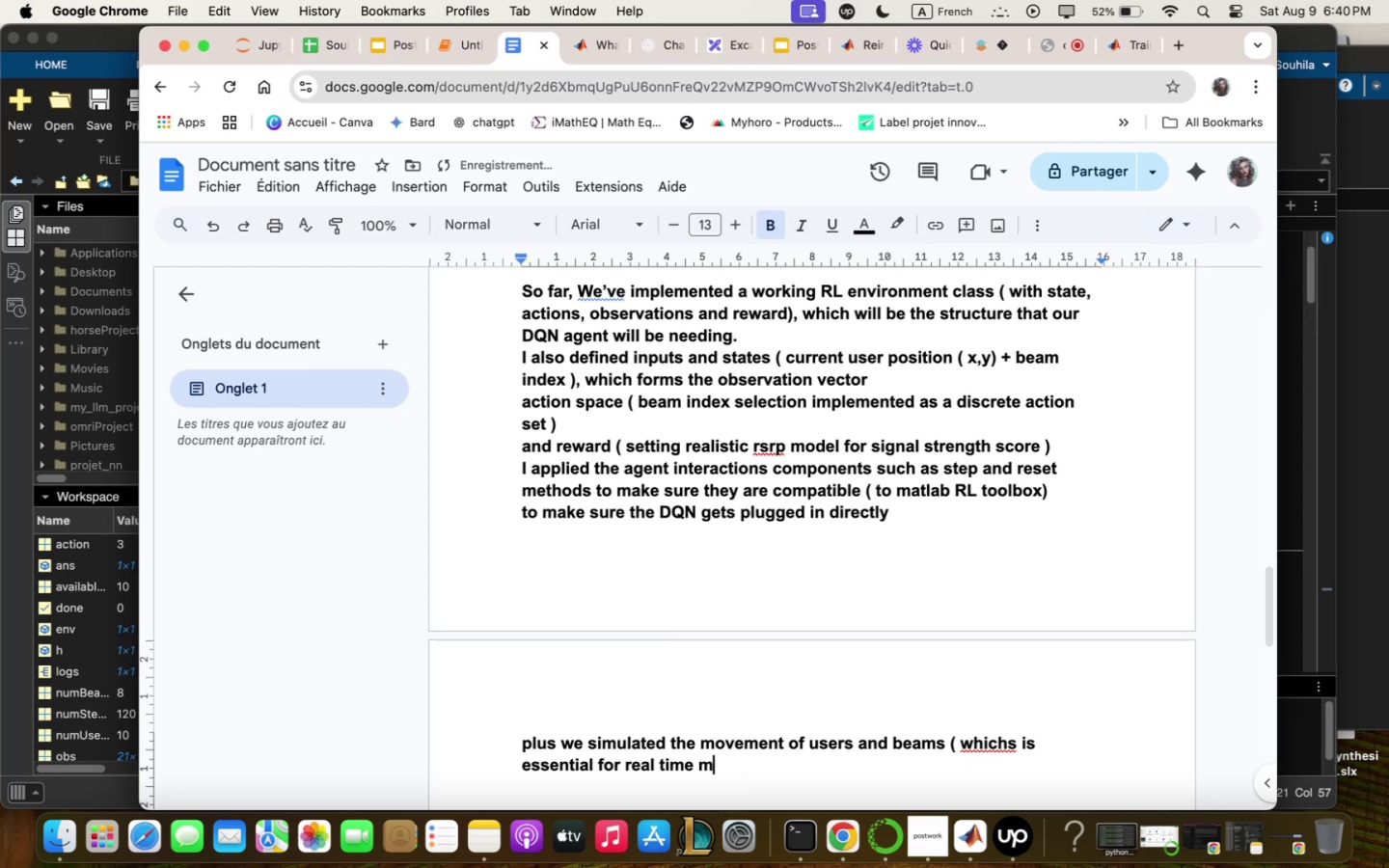 
key(Backspace)
key(Backspace)
type( ;onitoring by the RL qgent - )
 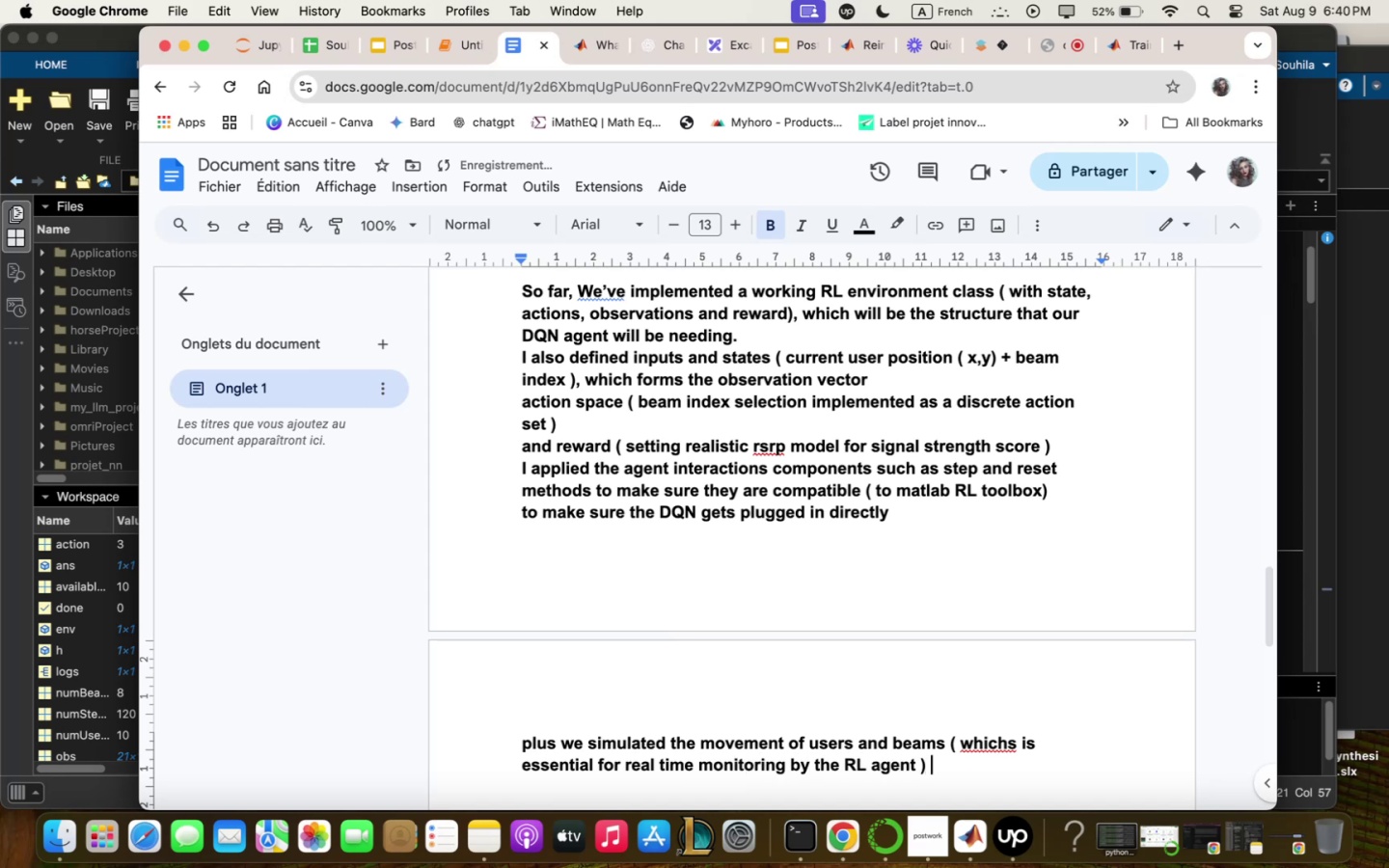 
left_click([1103, 49])
 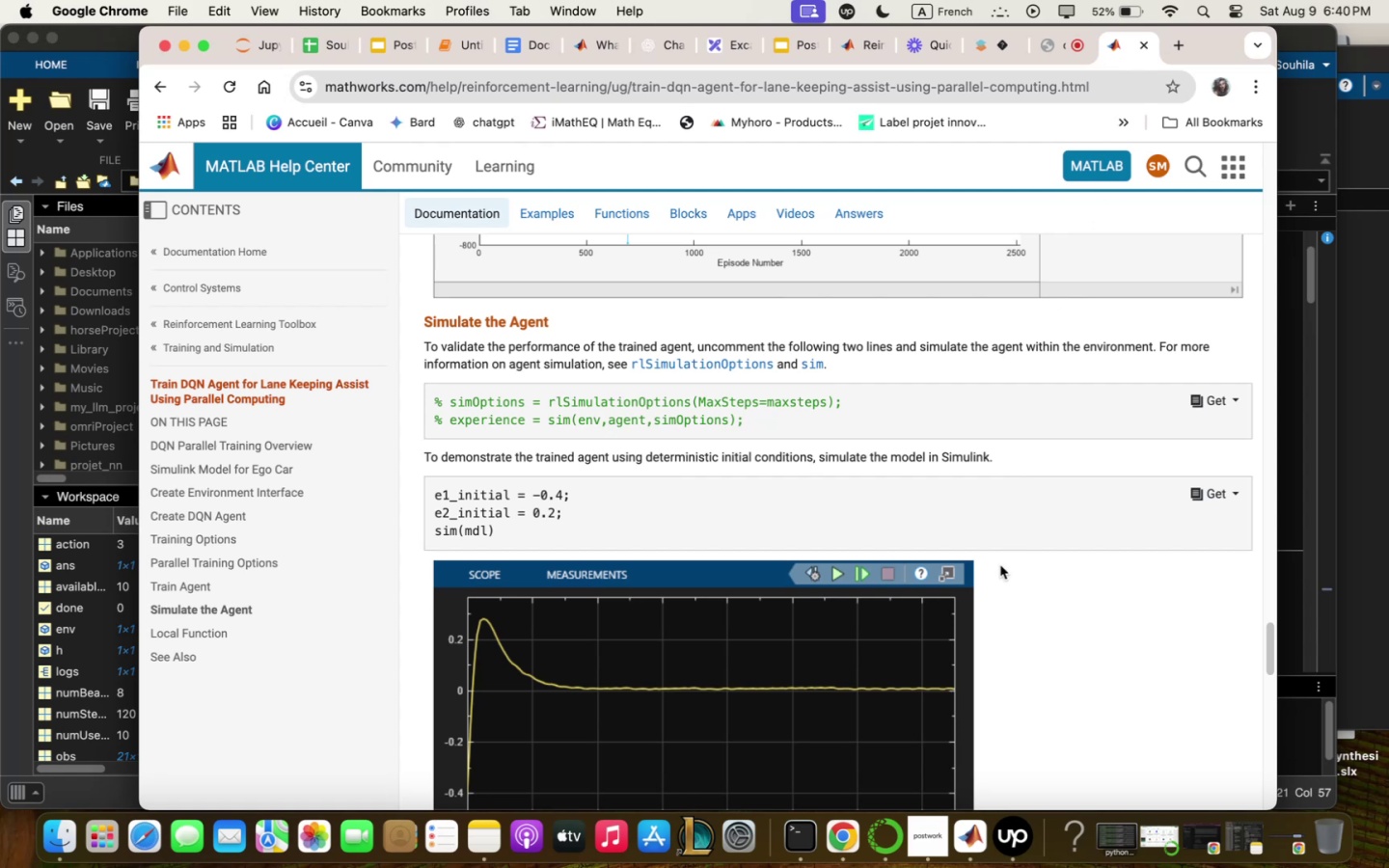 
scroll: coordinate [1000, 573], scroll_direction: down, amount: 14.0
 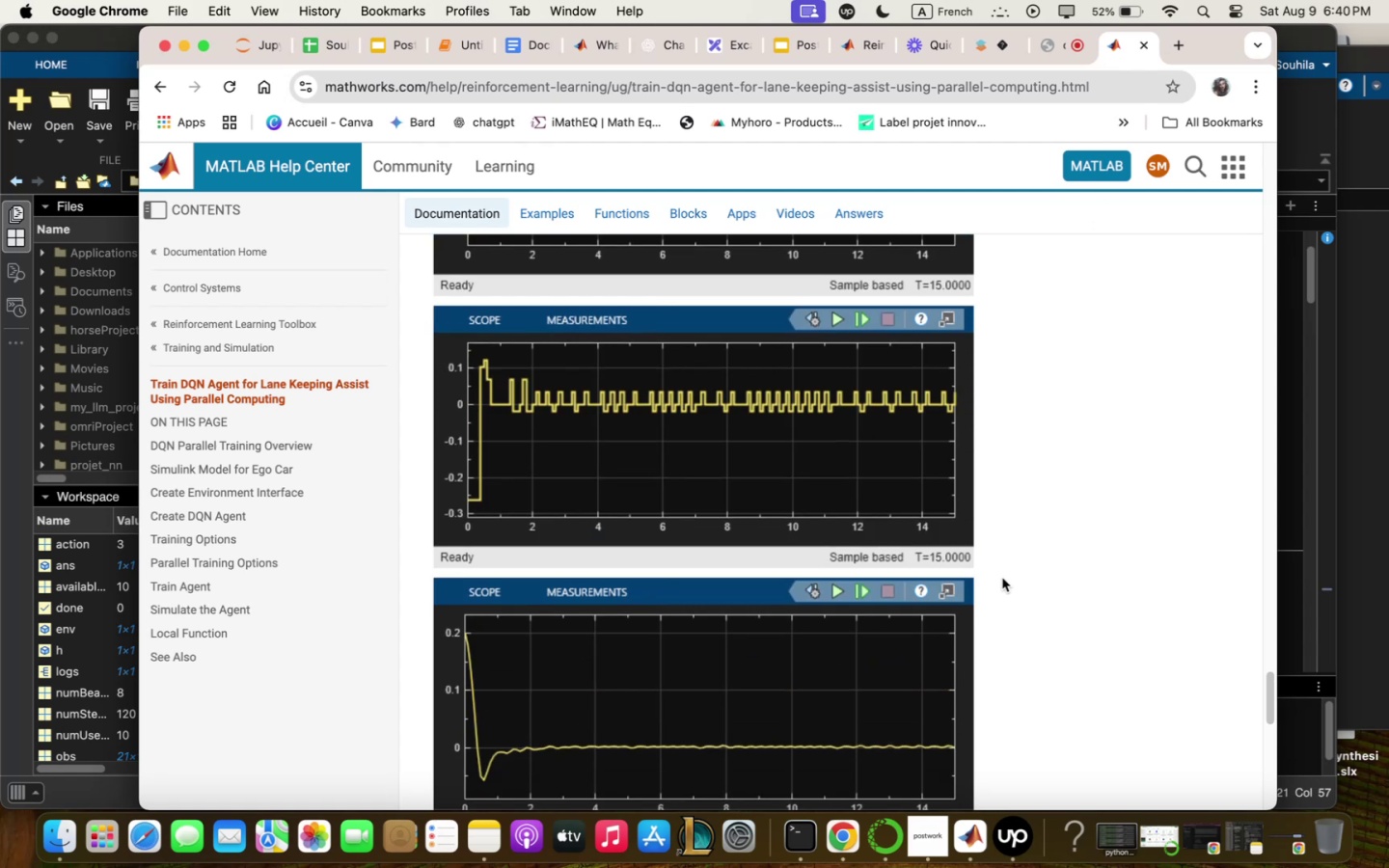 
scroll: coordinate [1022, 632], scroll_direction: up, amount: 74.0
 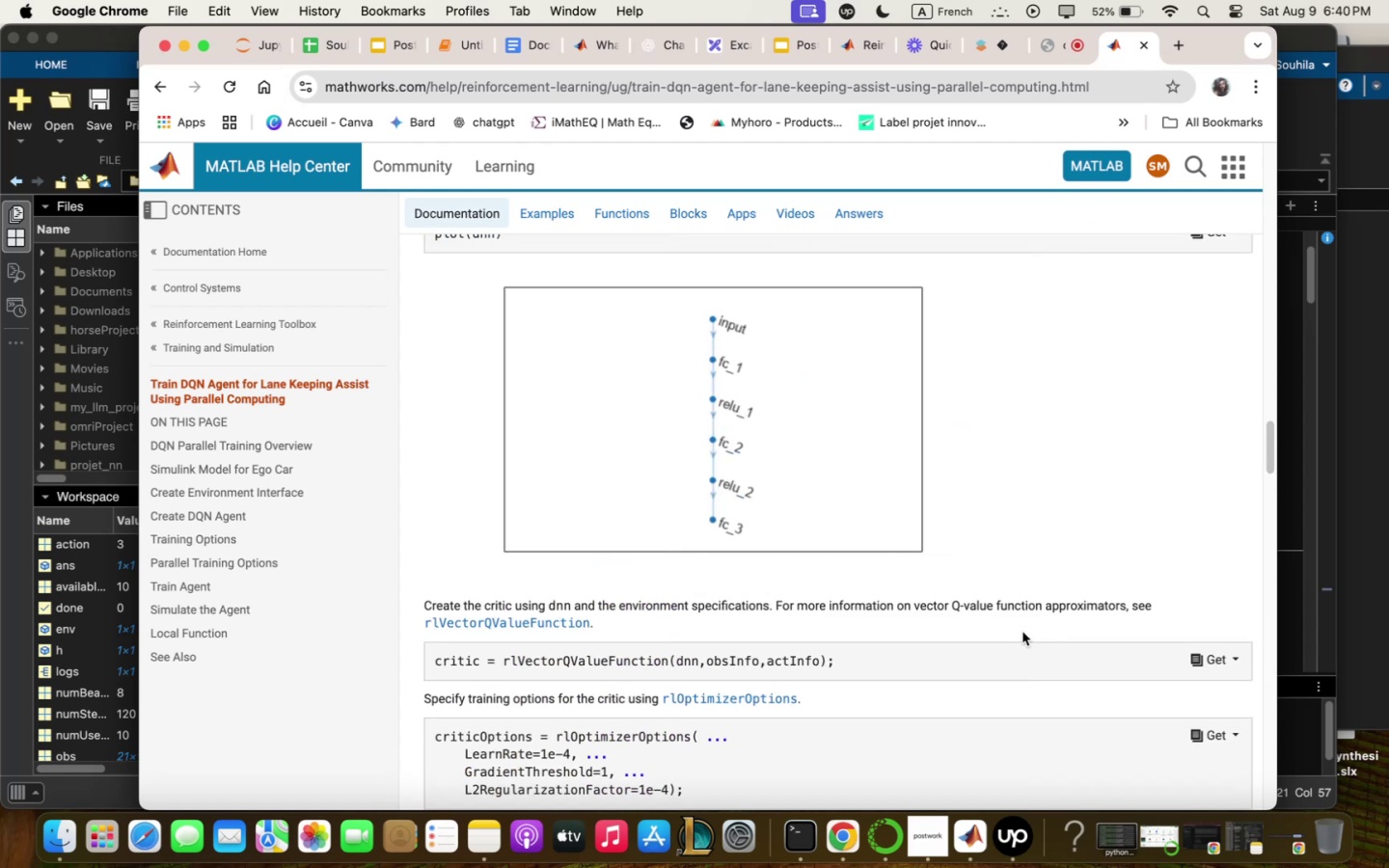 
scroll: coordinate [1022, 632], scroll_direction: down, amount: 14.0
 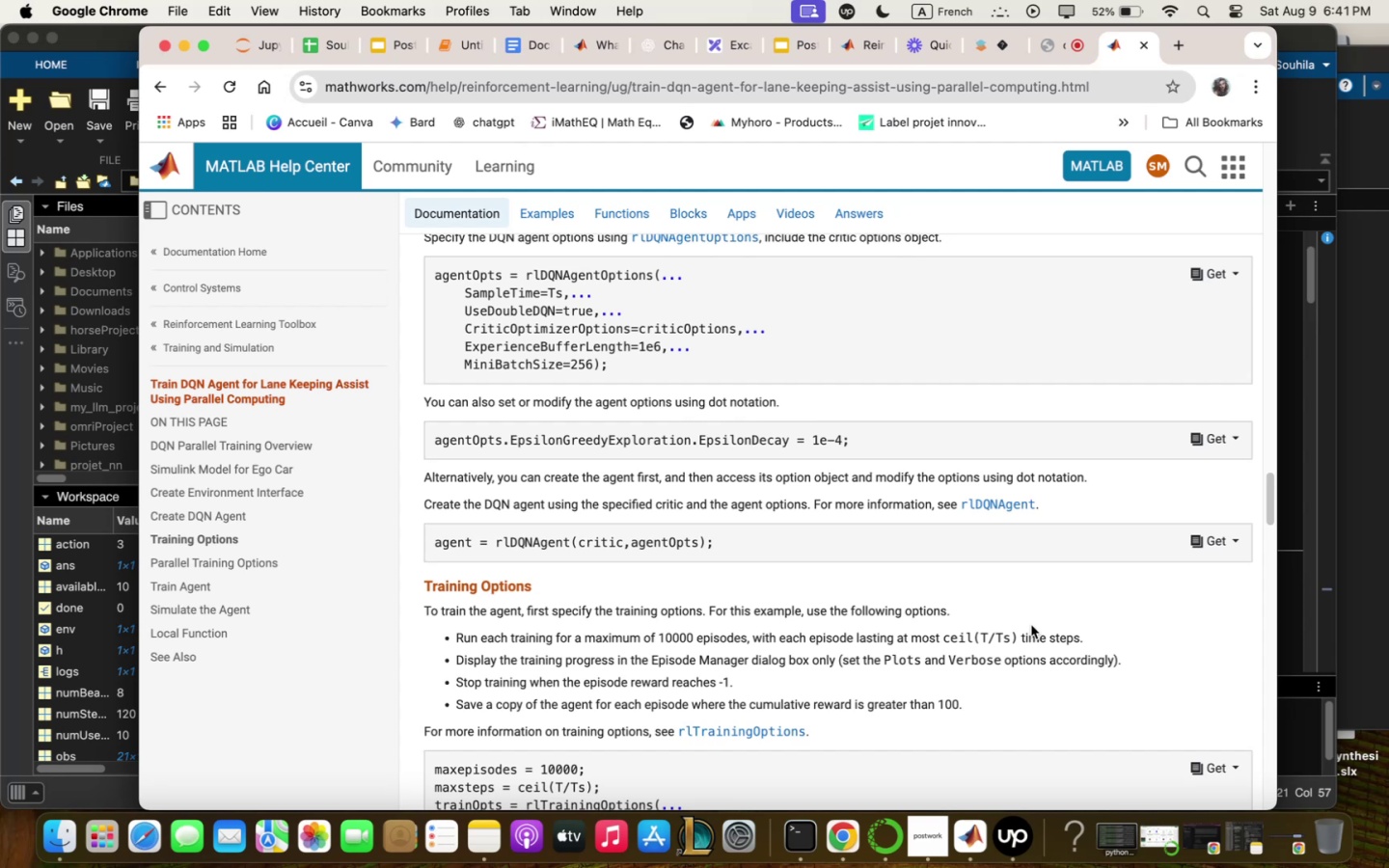 
wait(46.78)
 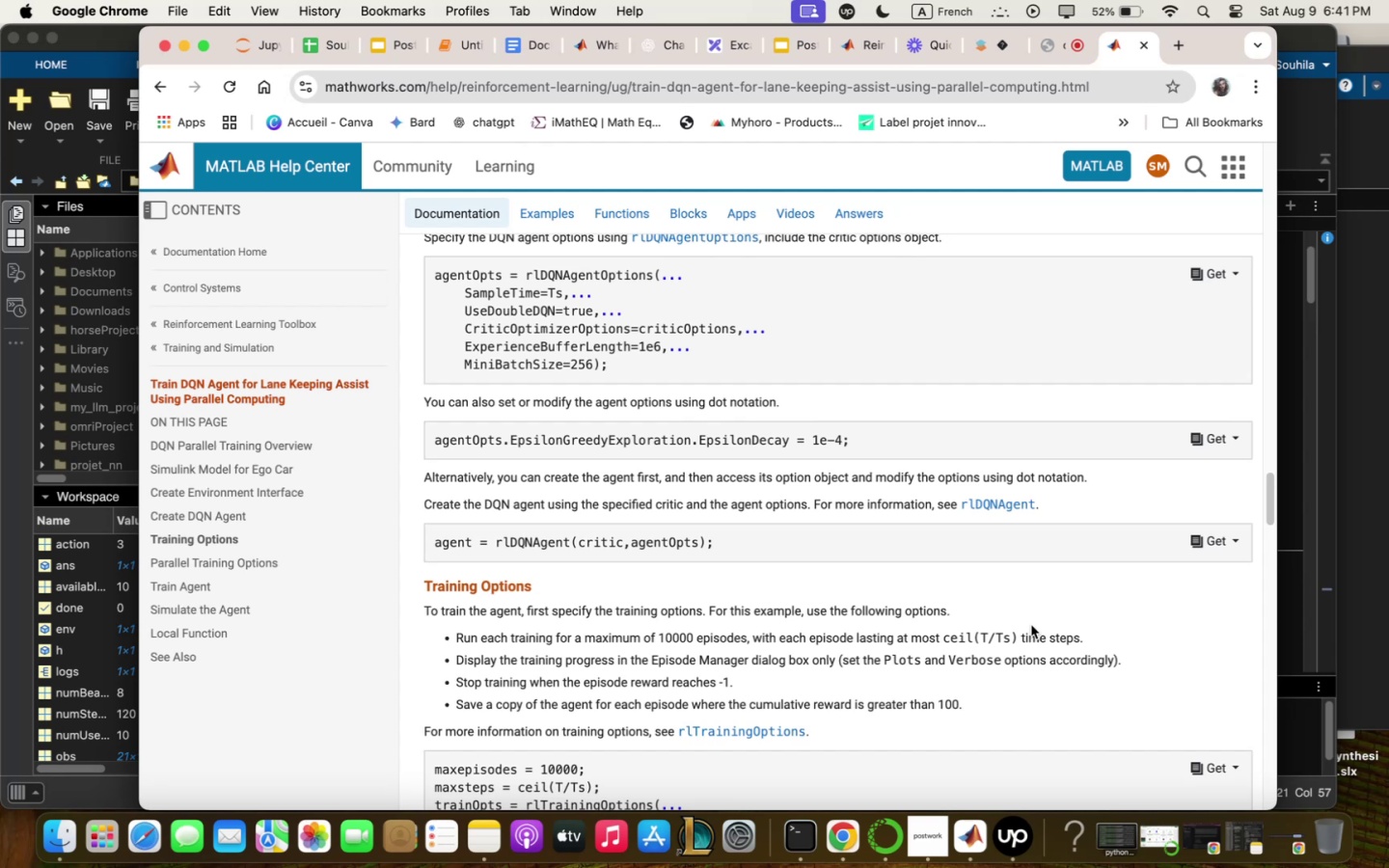 
scroll: coordinate [840, 403], scroll_direction: down, amount: 9.0
 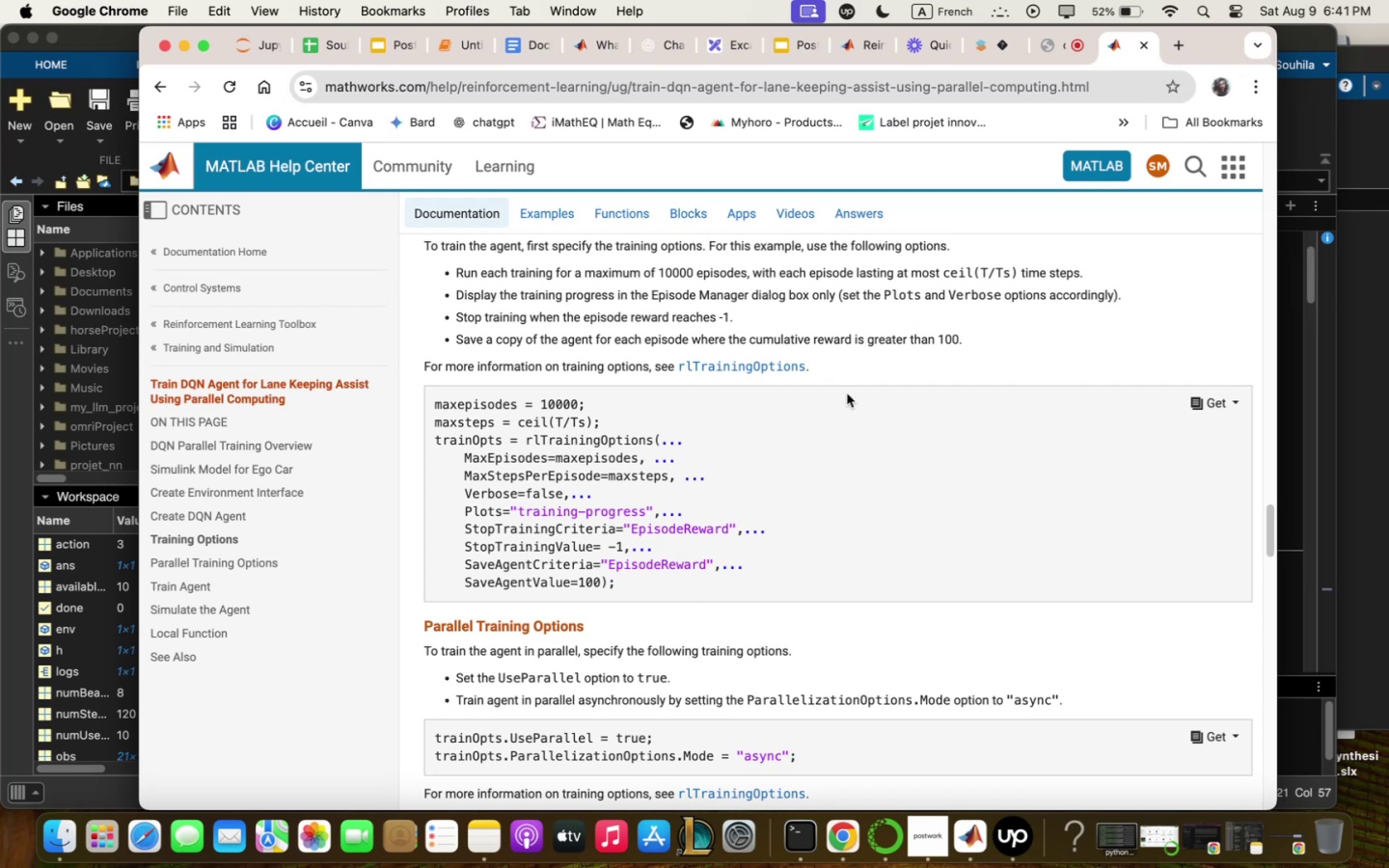 
wait(40.08)
 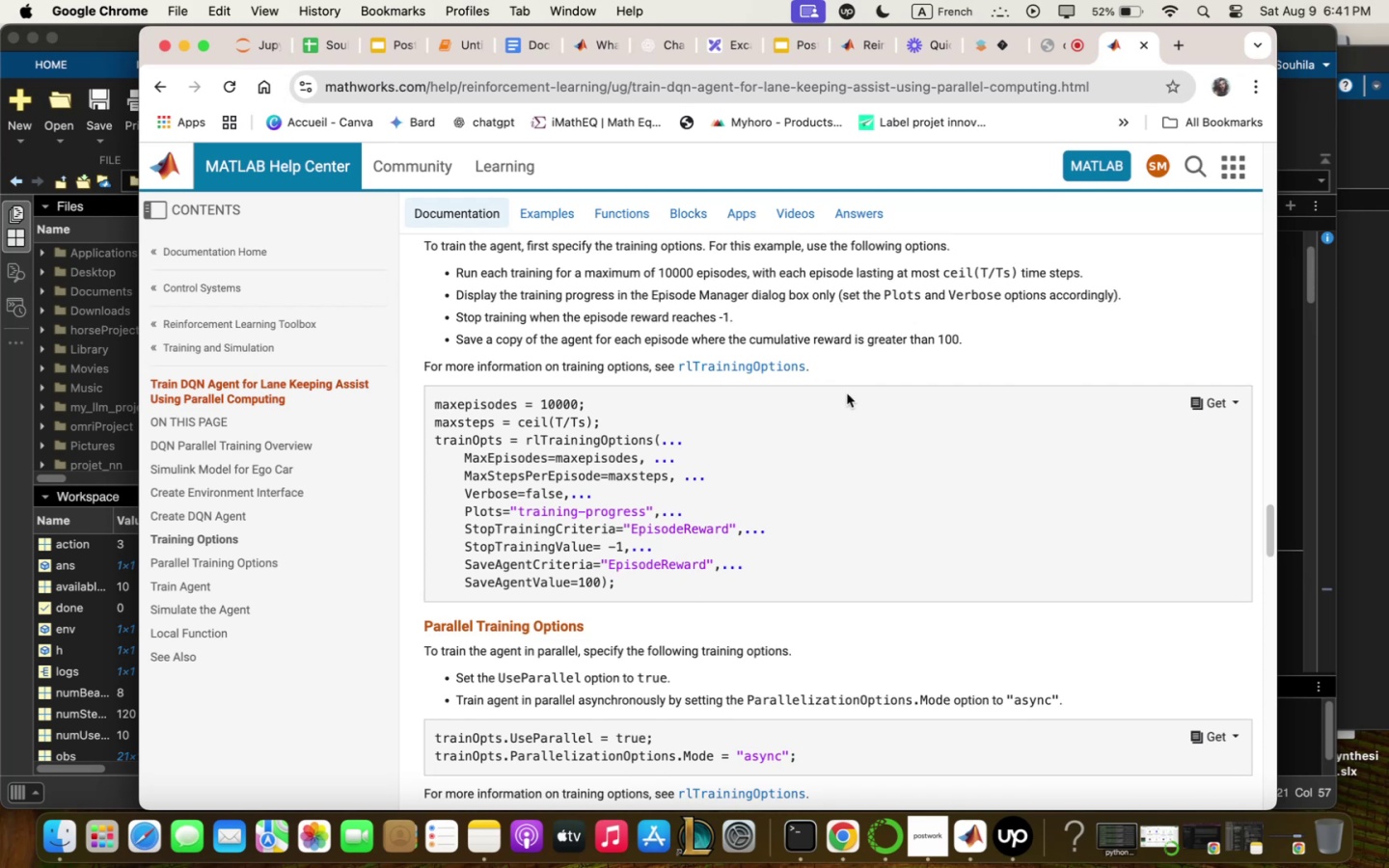 
scroll: coordinate [684, 514], scroll_direction: down, amount: 14.0
 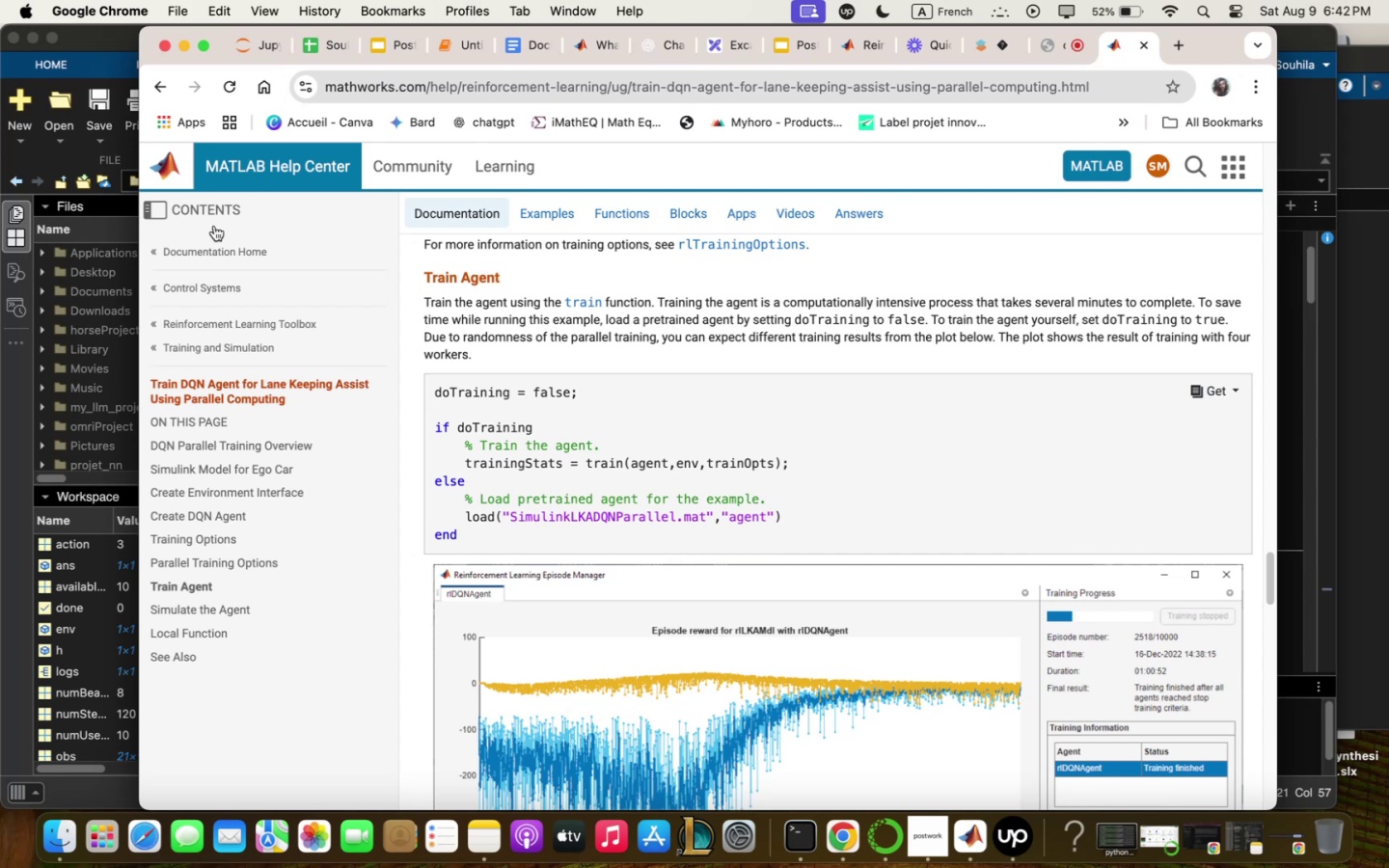 
wait(56.9)
 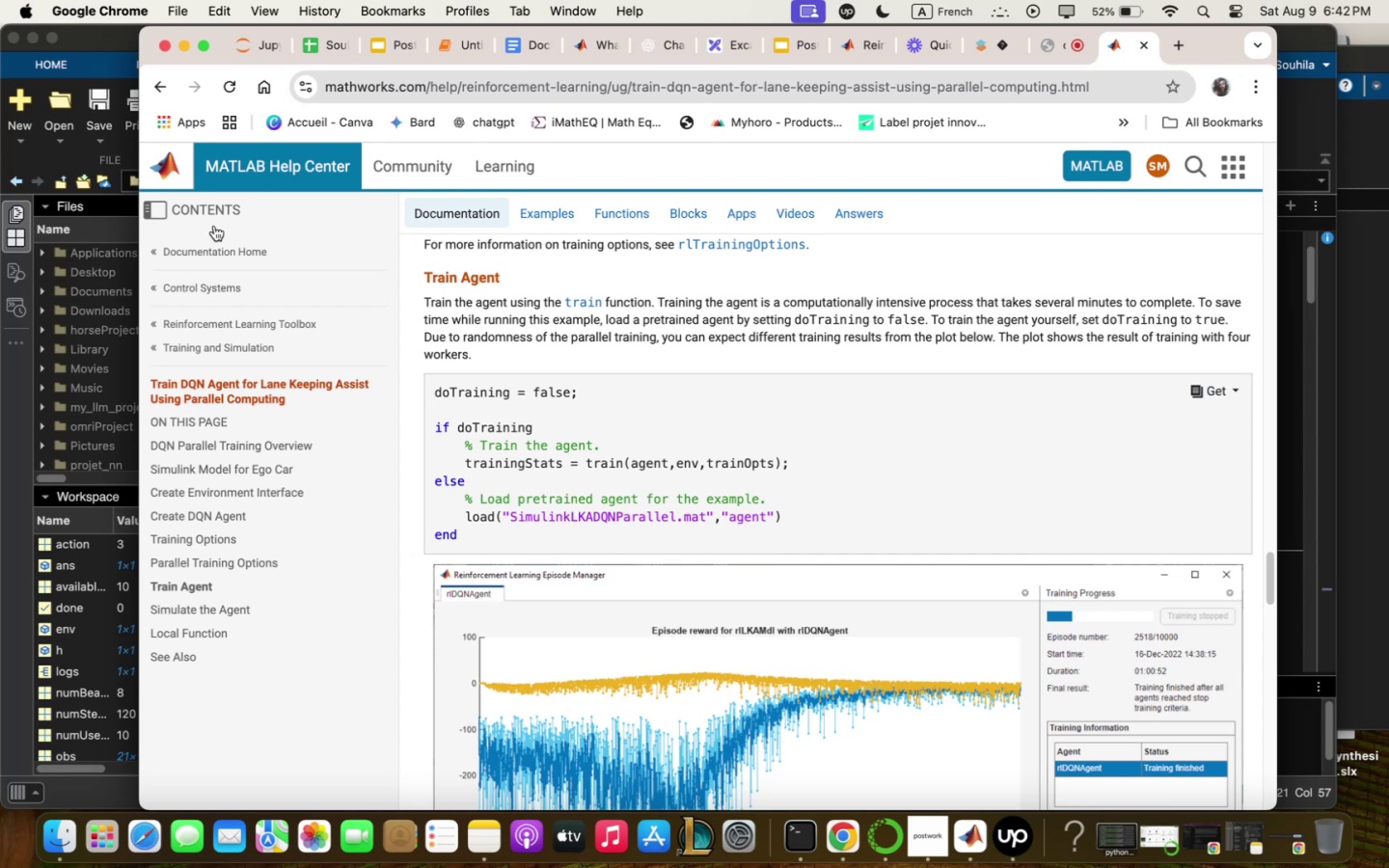 
left_click([15, 648])
 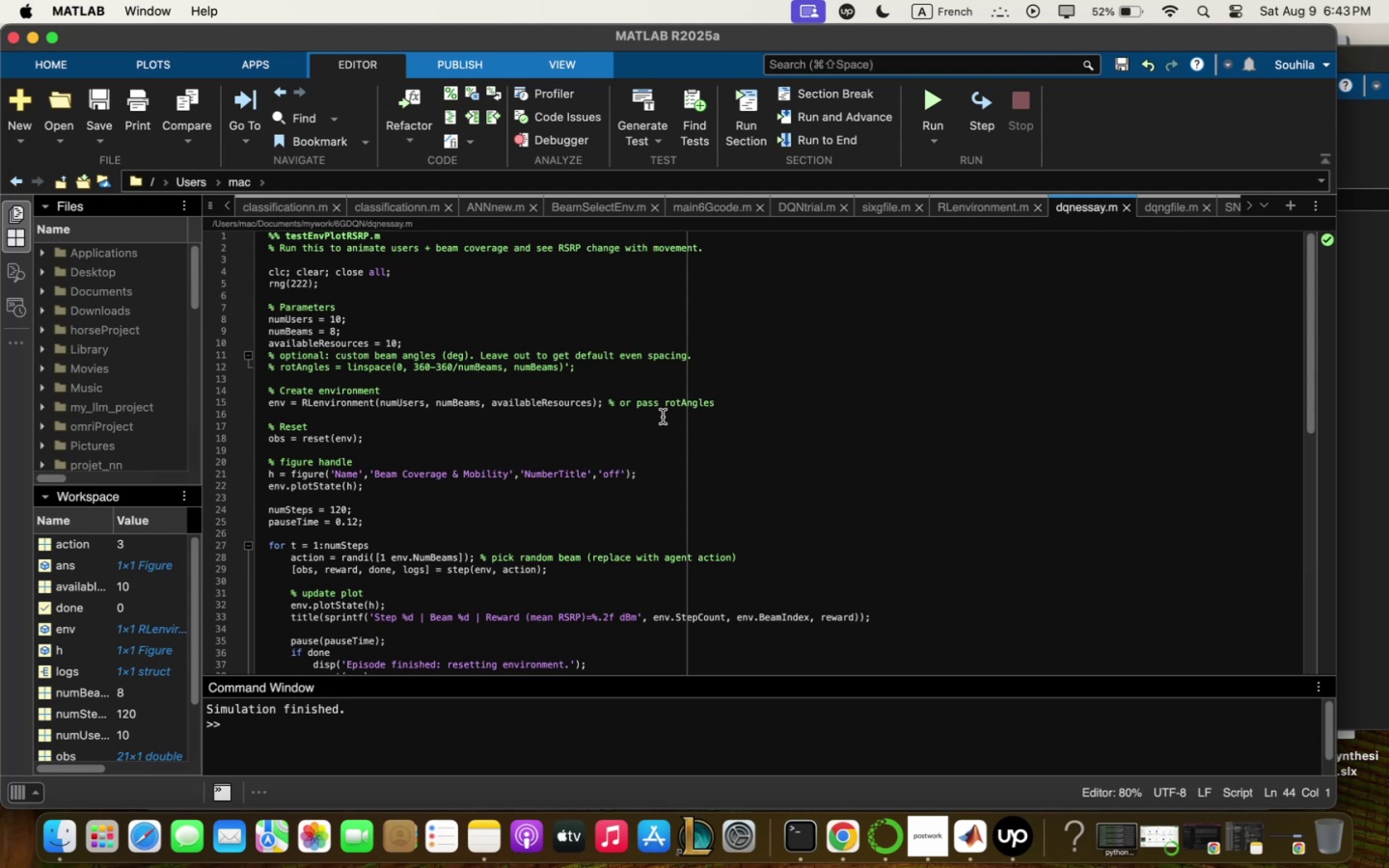 
wait(48.61)
 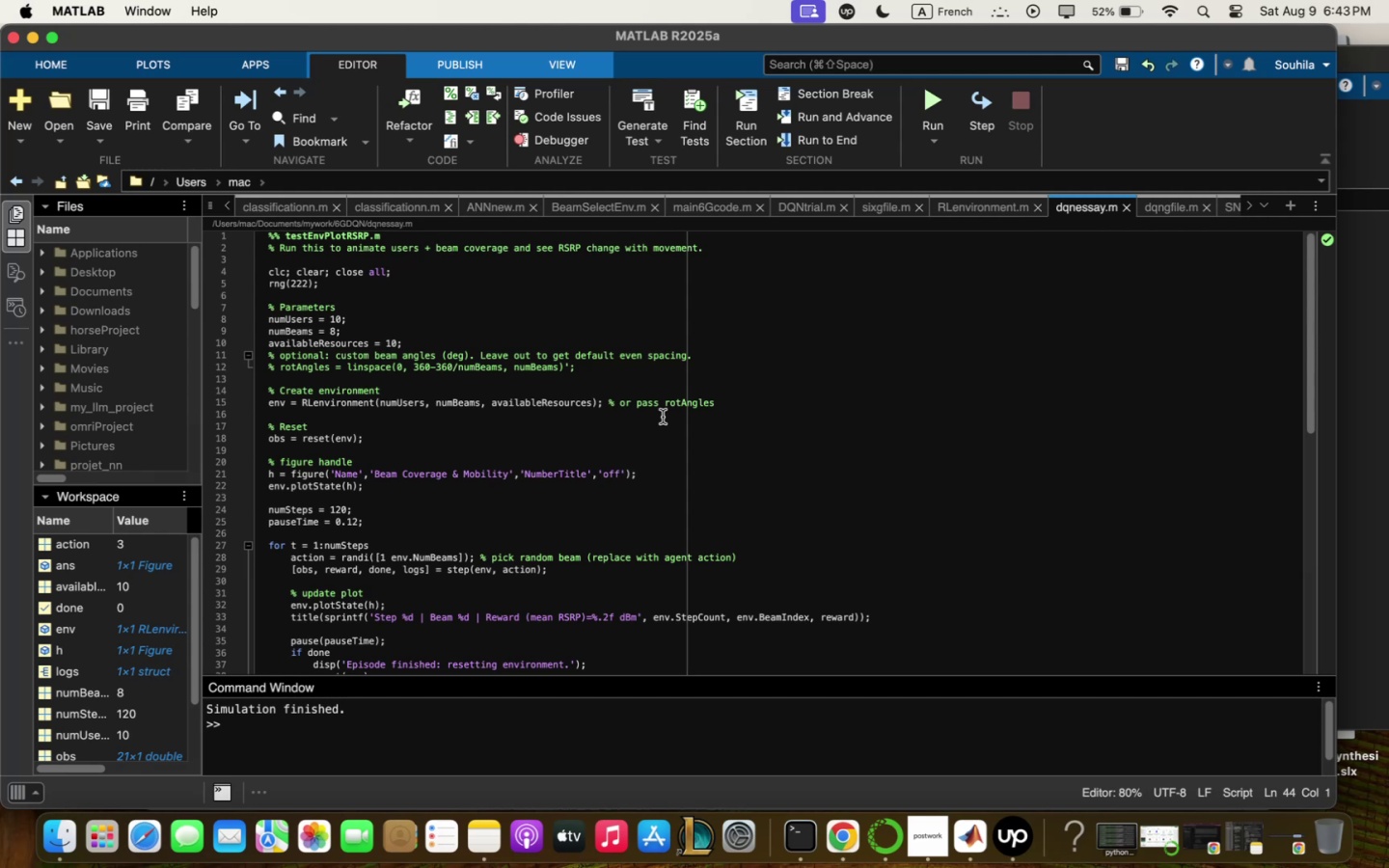 
scroll: coordinate [690, 510], scroll_direction: down, amount: 11.0
 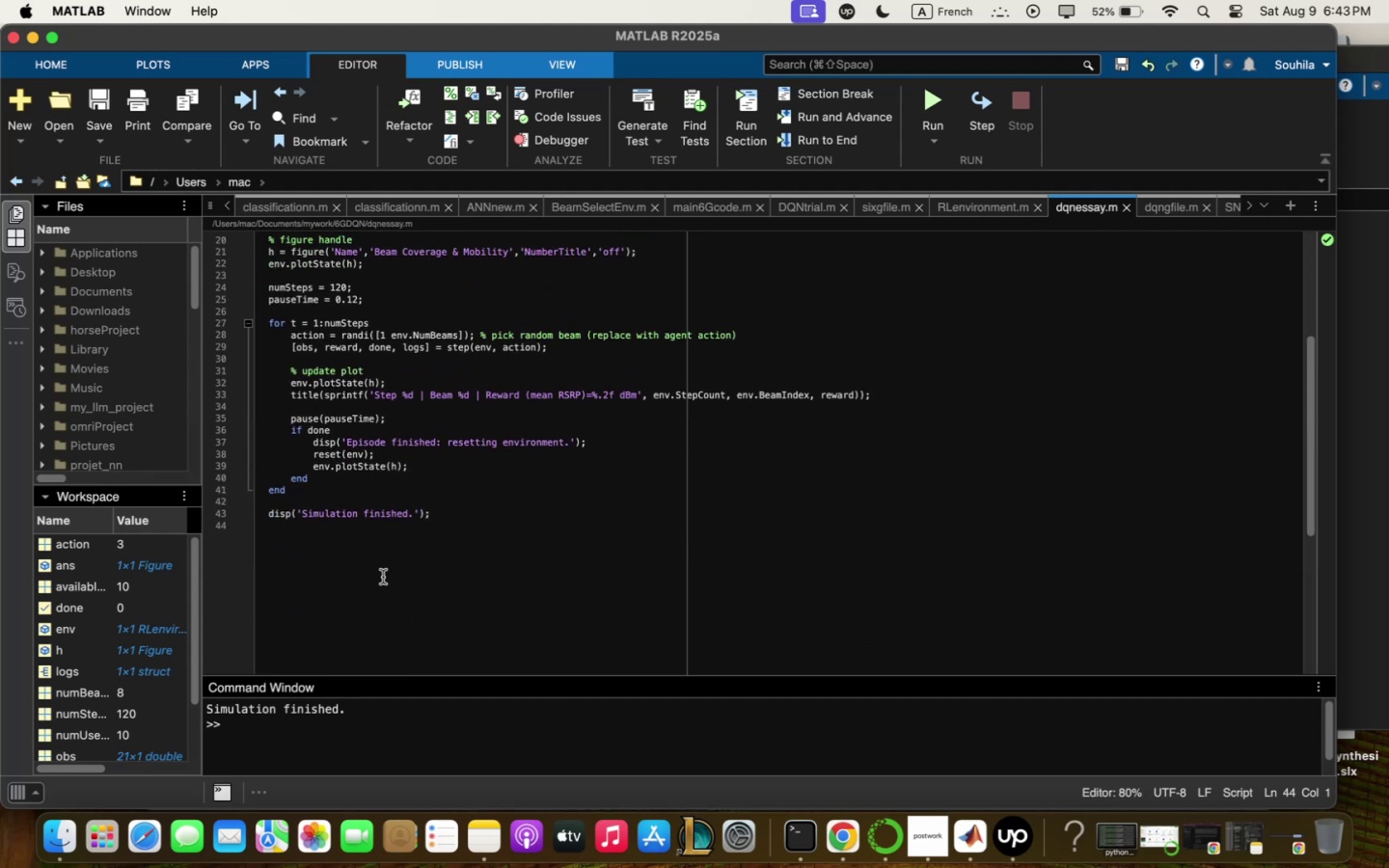 
key(Enter)
 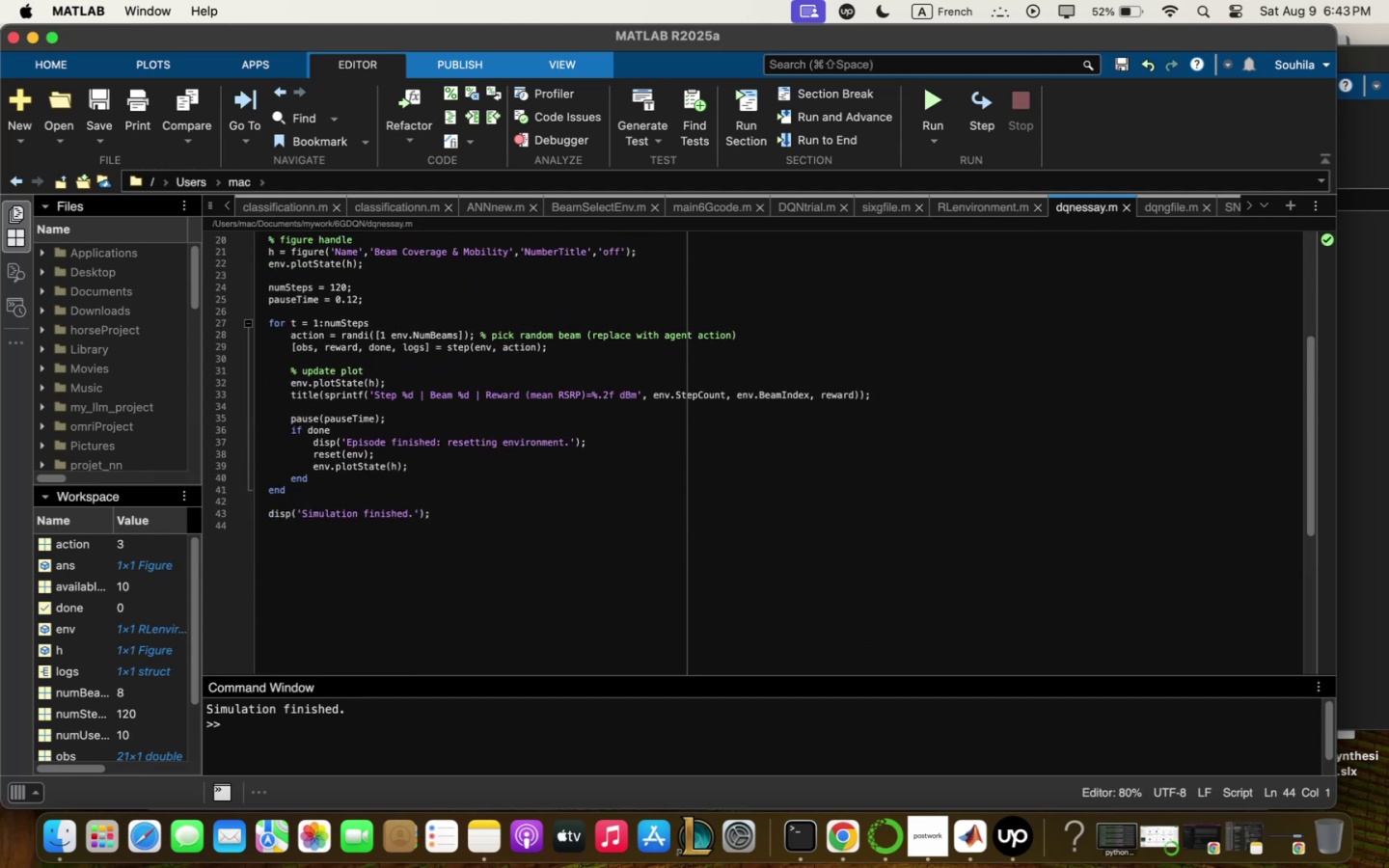 
key(Enter)
 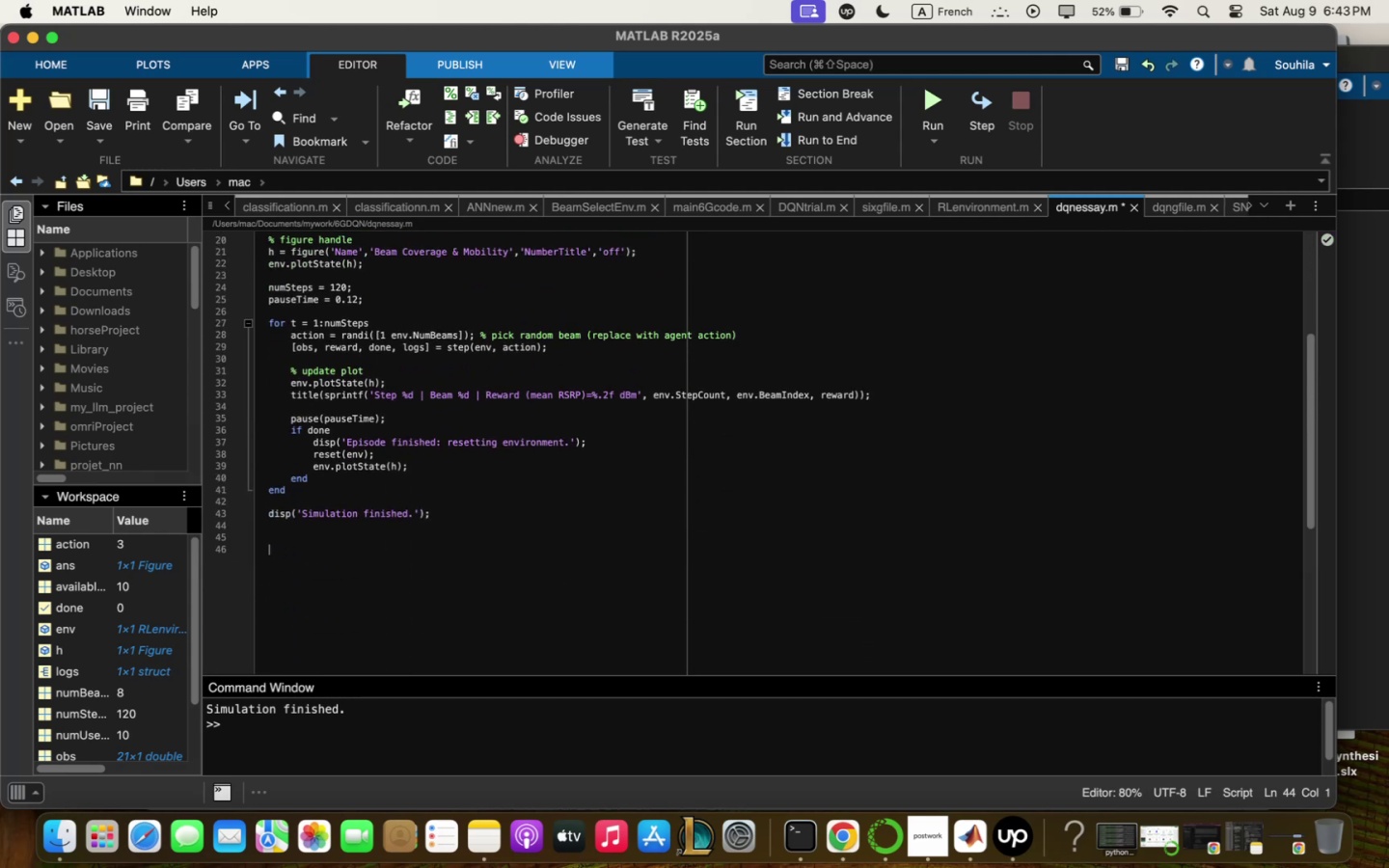 
type(""""" creqc)
key(Backspace)
type(tion )
 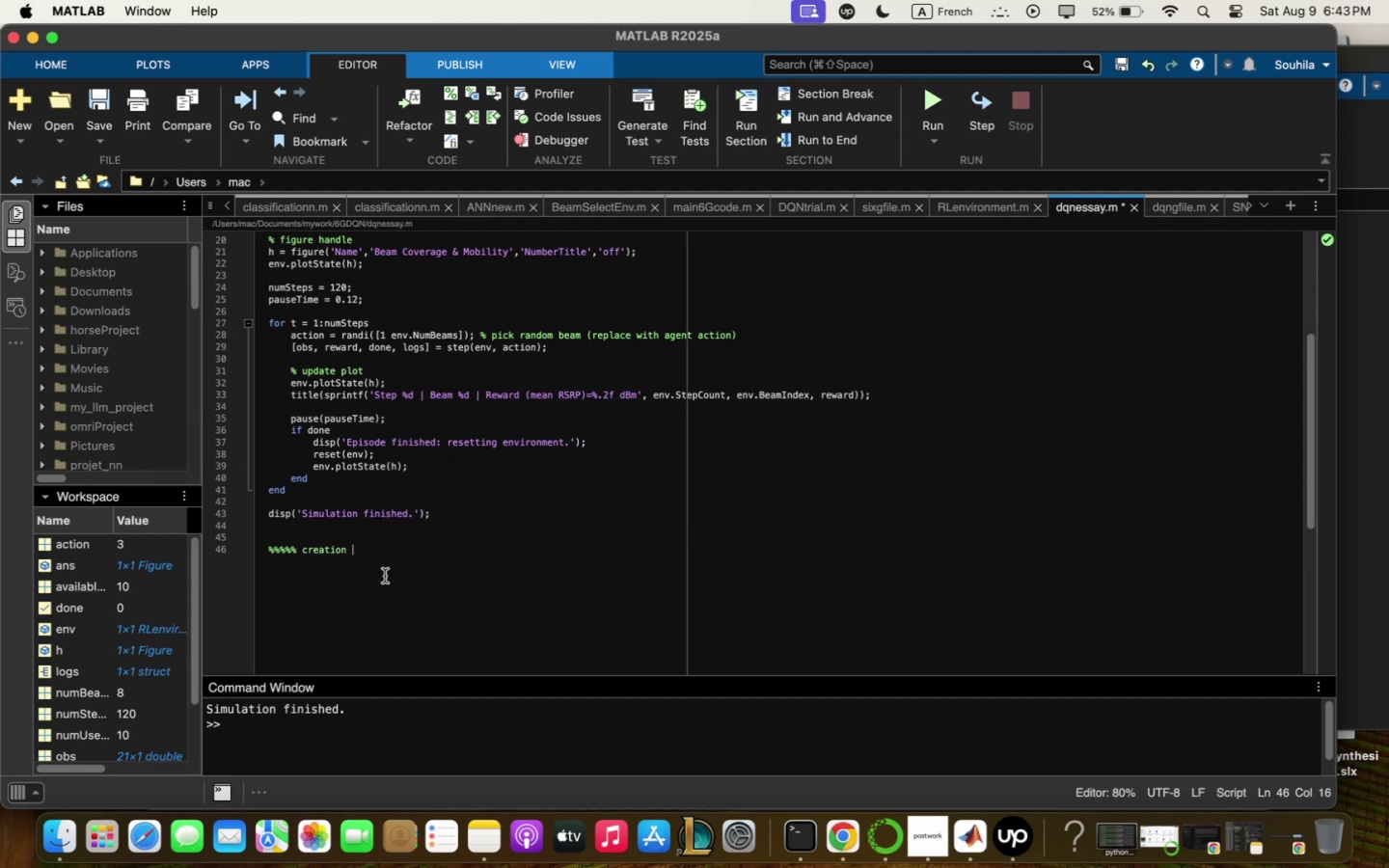 
wait(5.68)
 